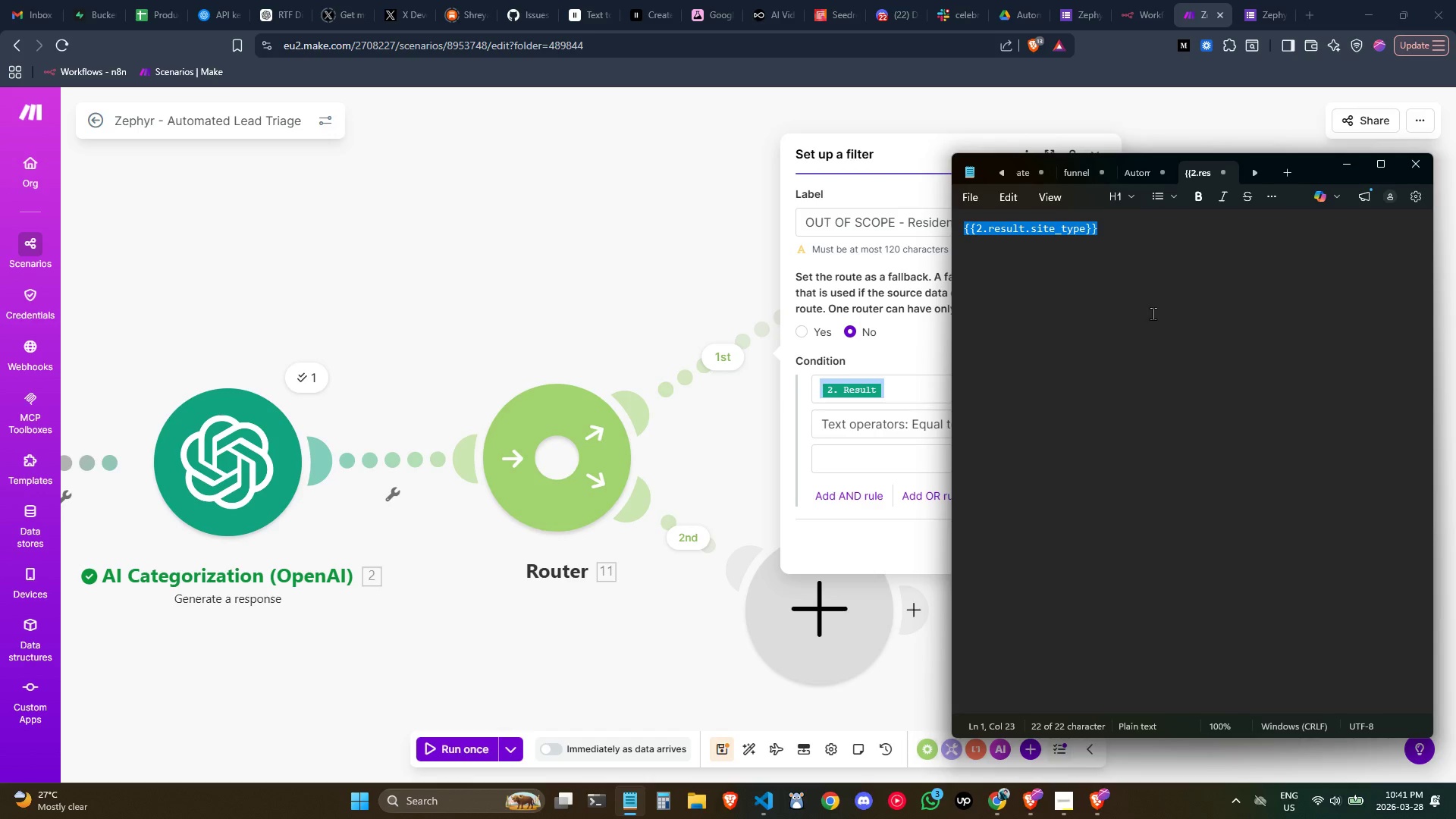 
key(Control+C)
 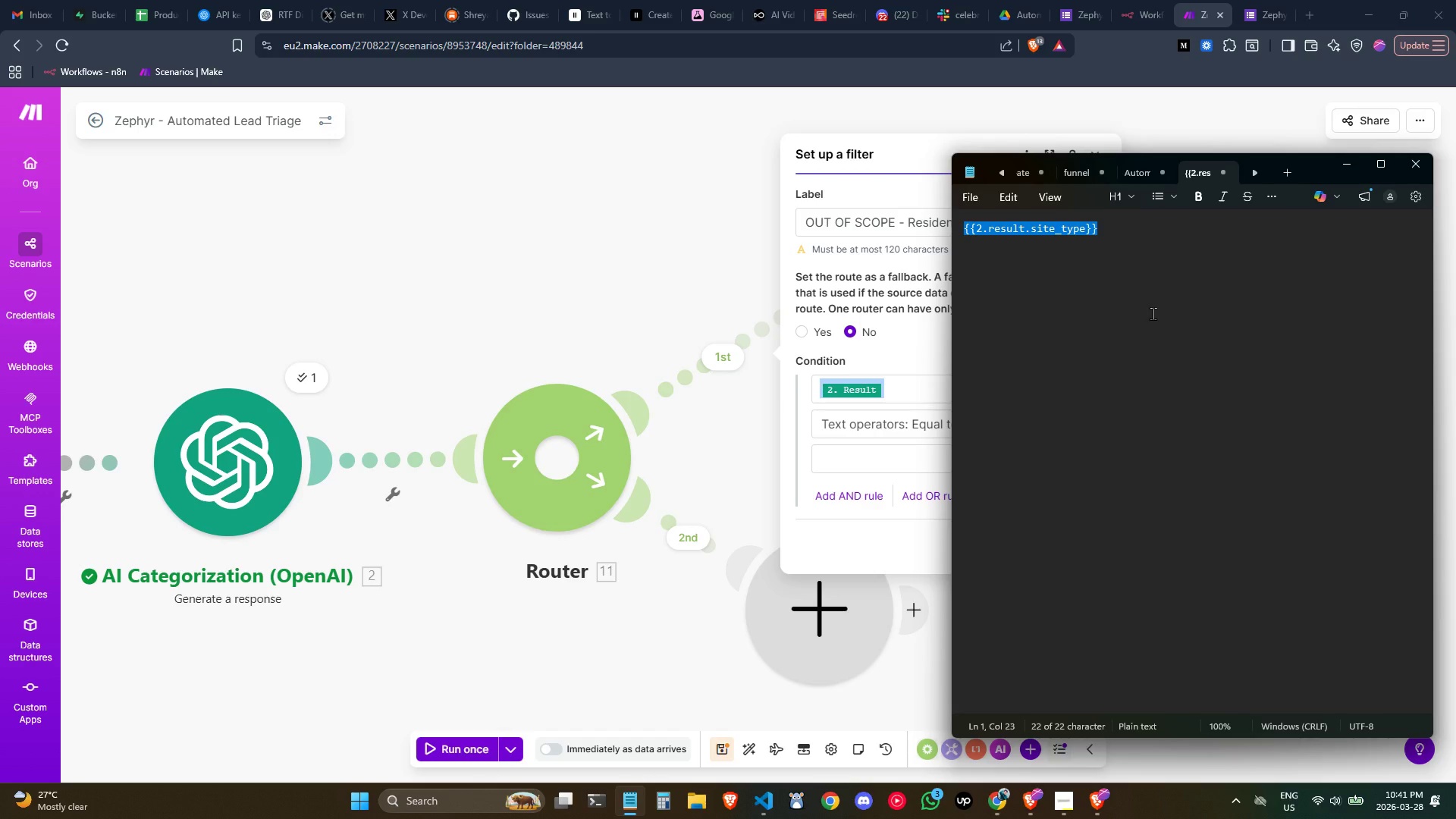 
key(Control+C)
 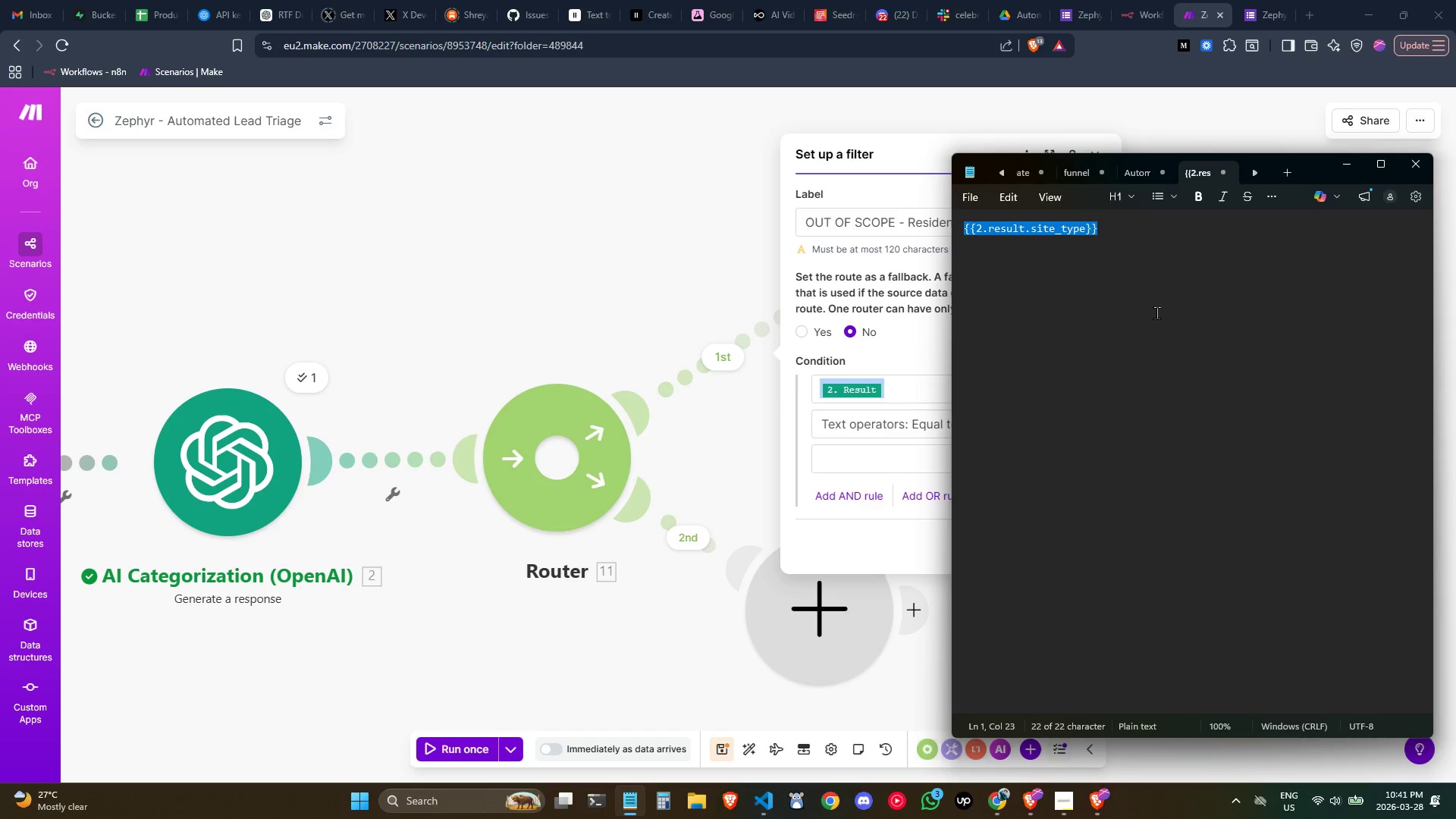 
key(Control+C)
 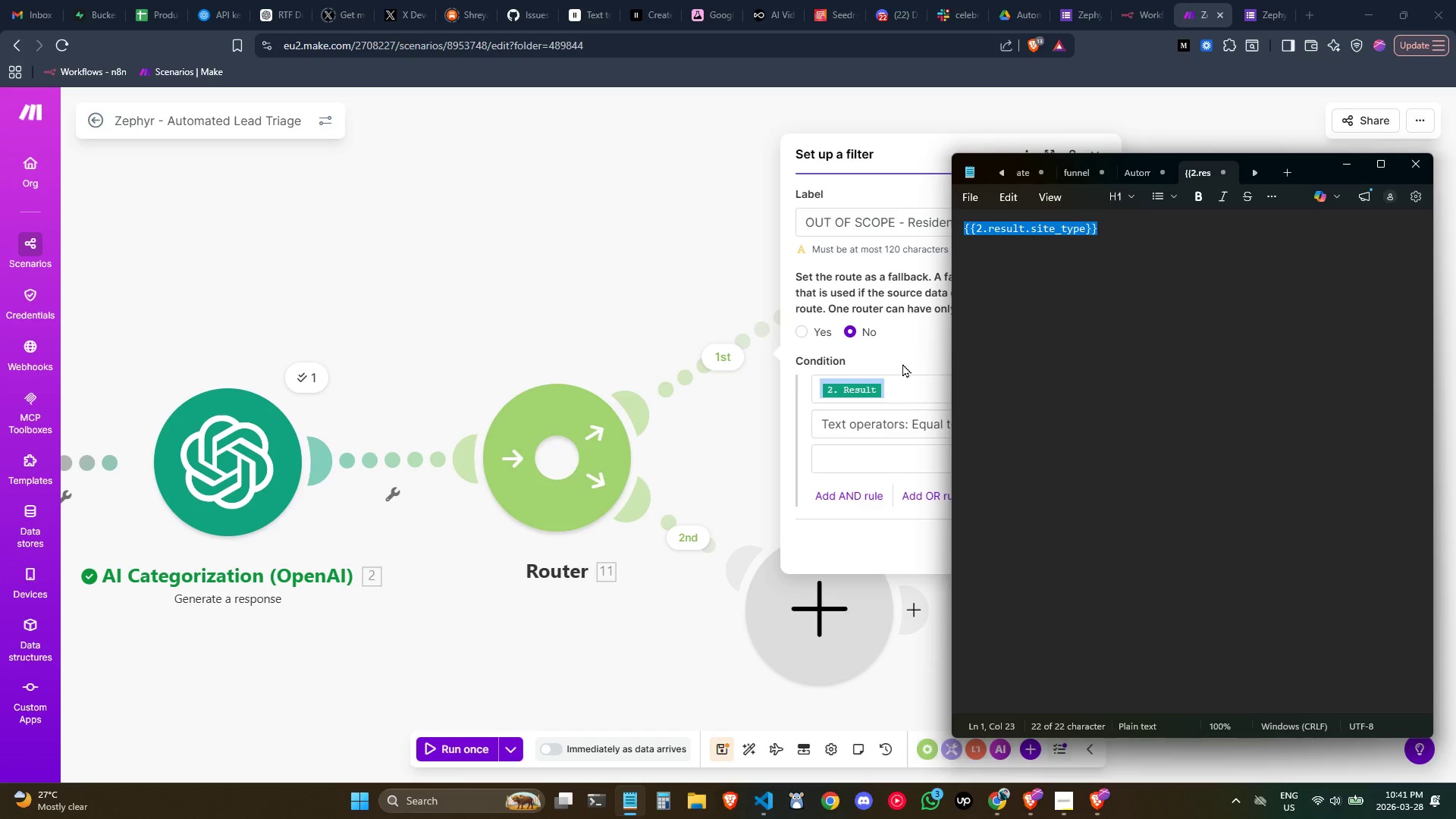 
left_click([907, 390])
 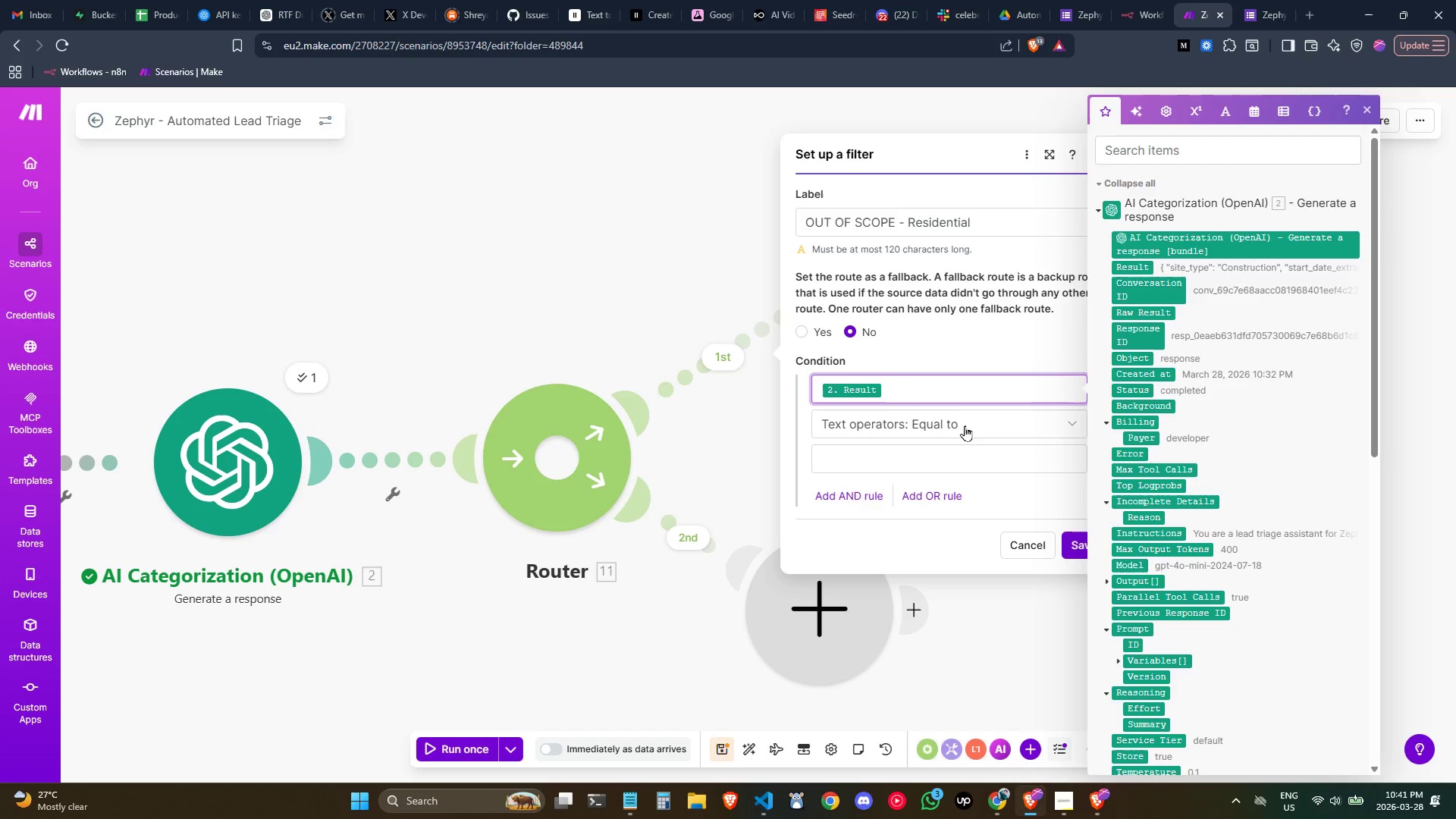 
double_click([949, 397])
 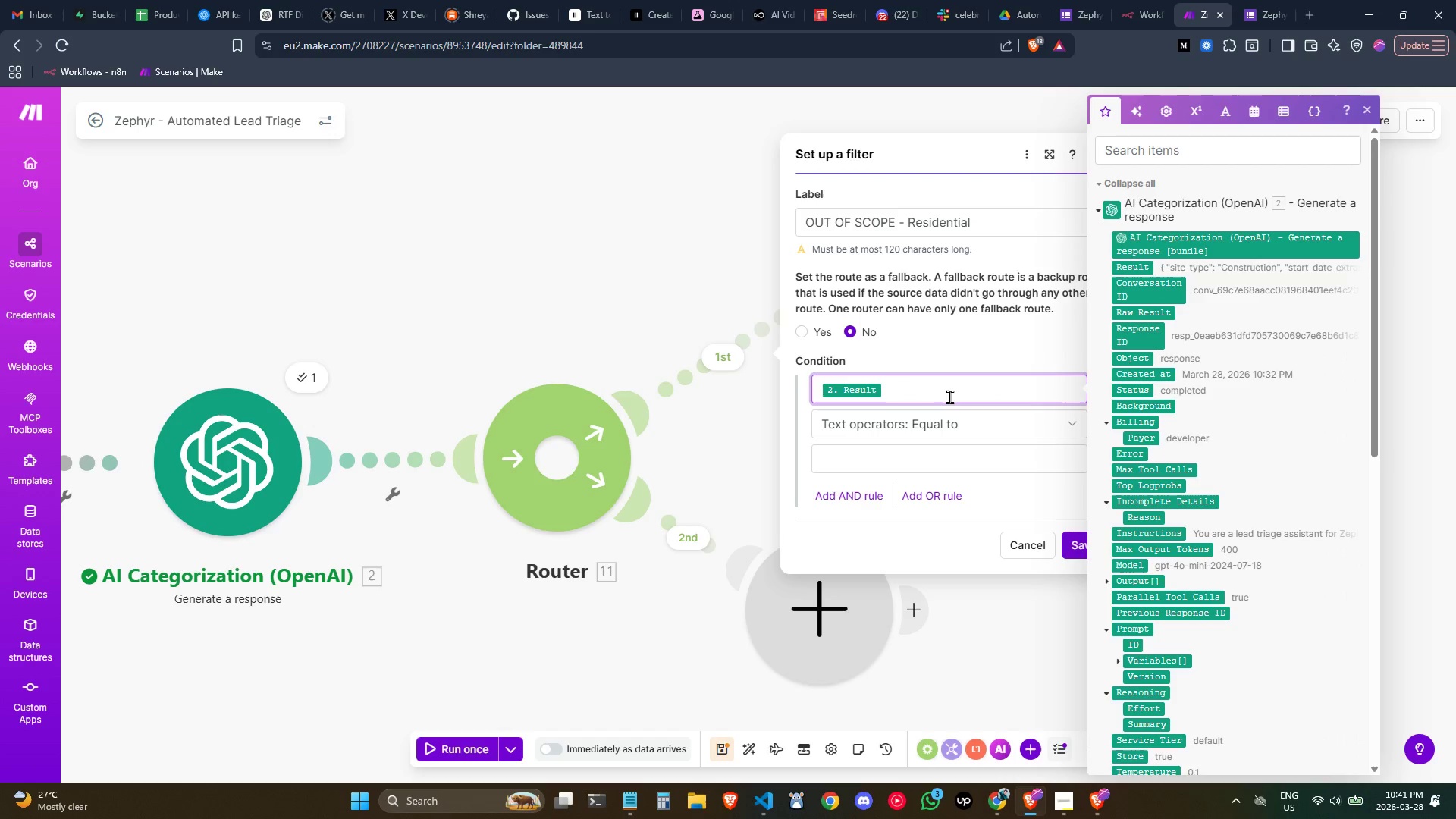 
key(Control+ControlLeft)
 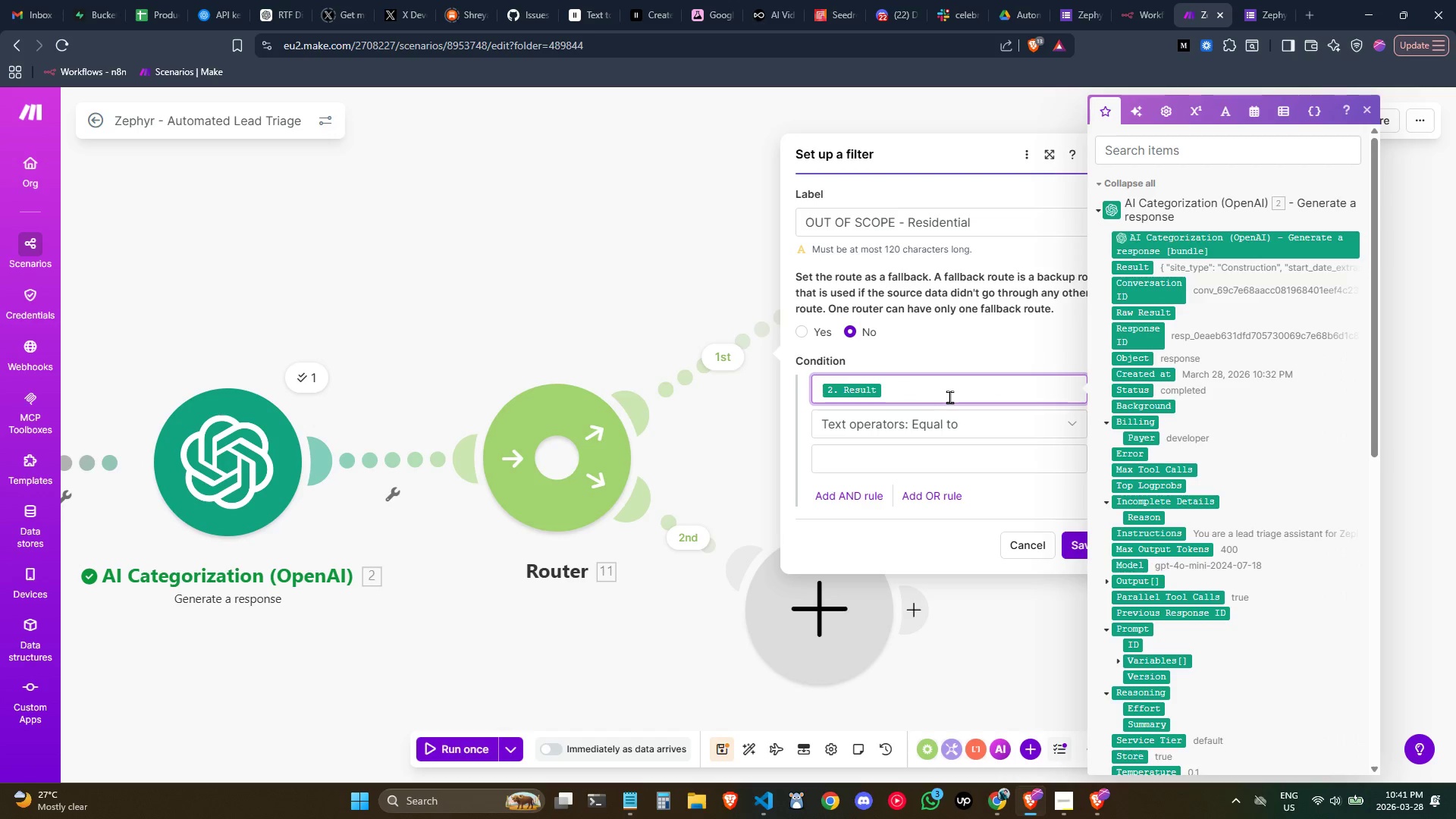 
key(Control+A)
 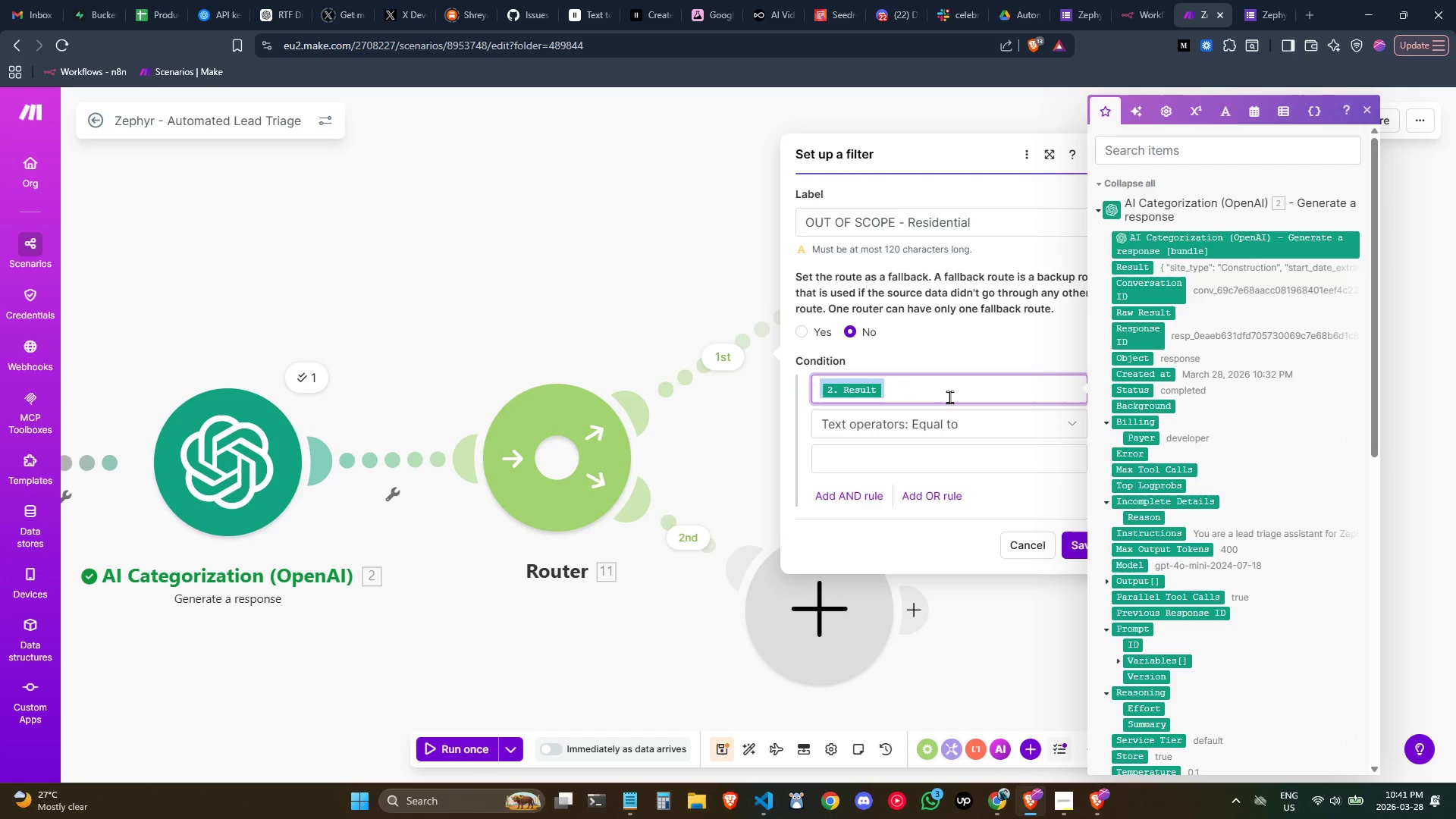 
key(Control+V)
 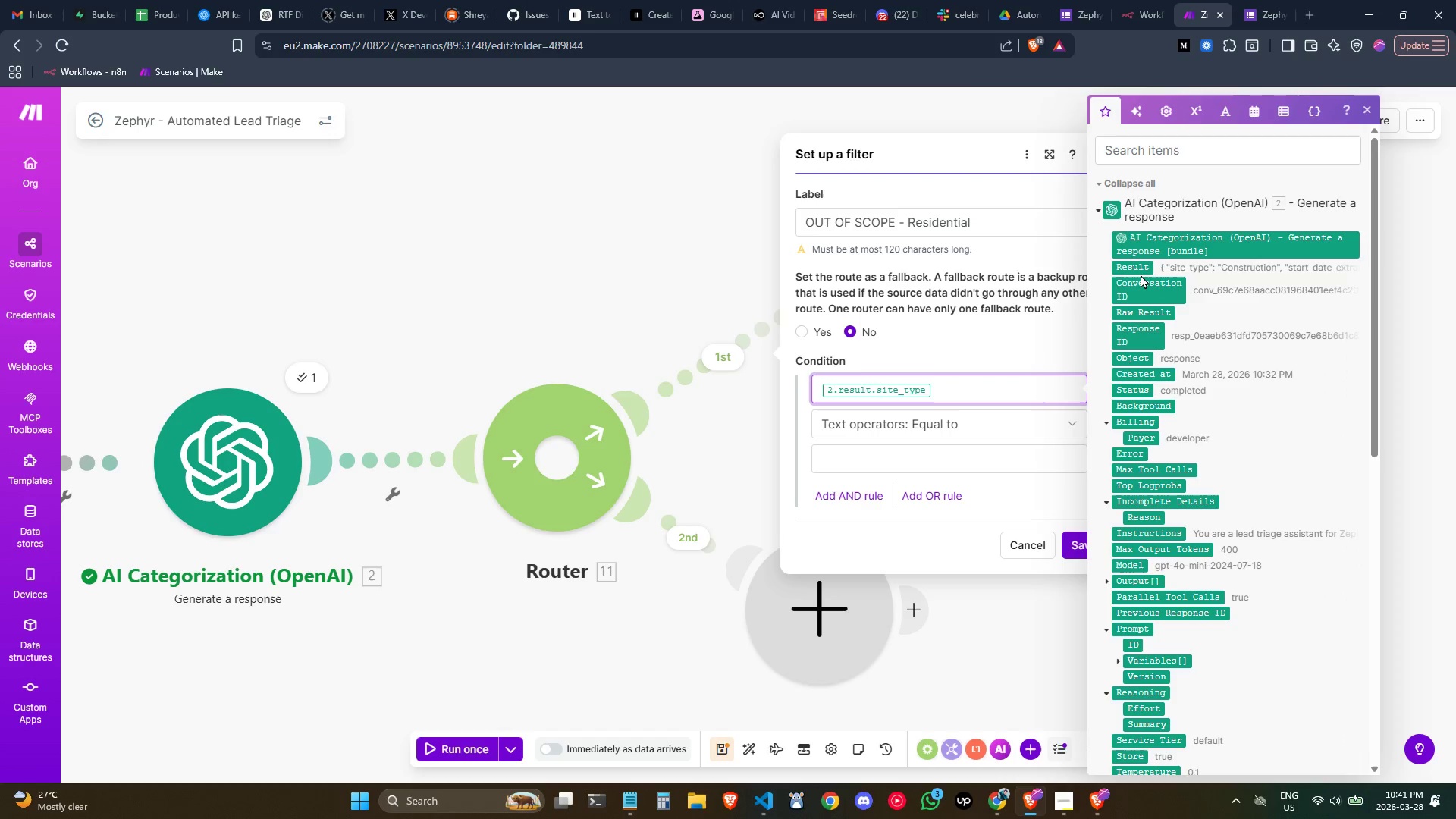 
wait(10.3)
 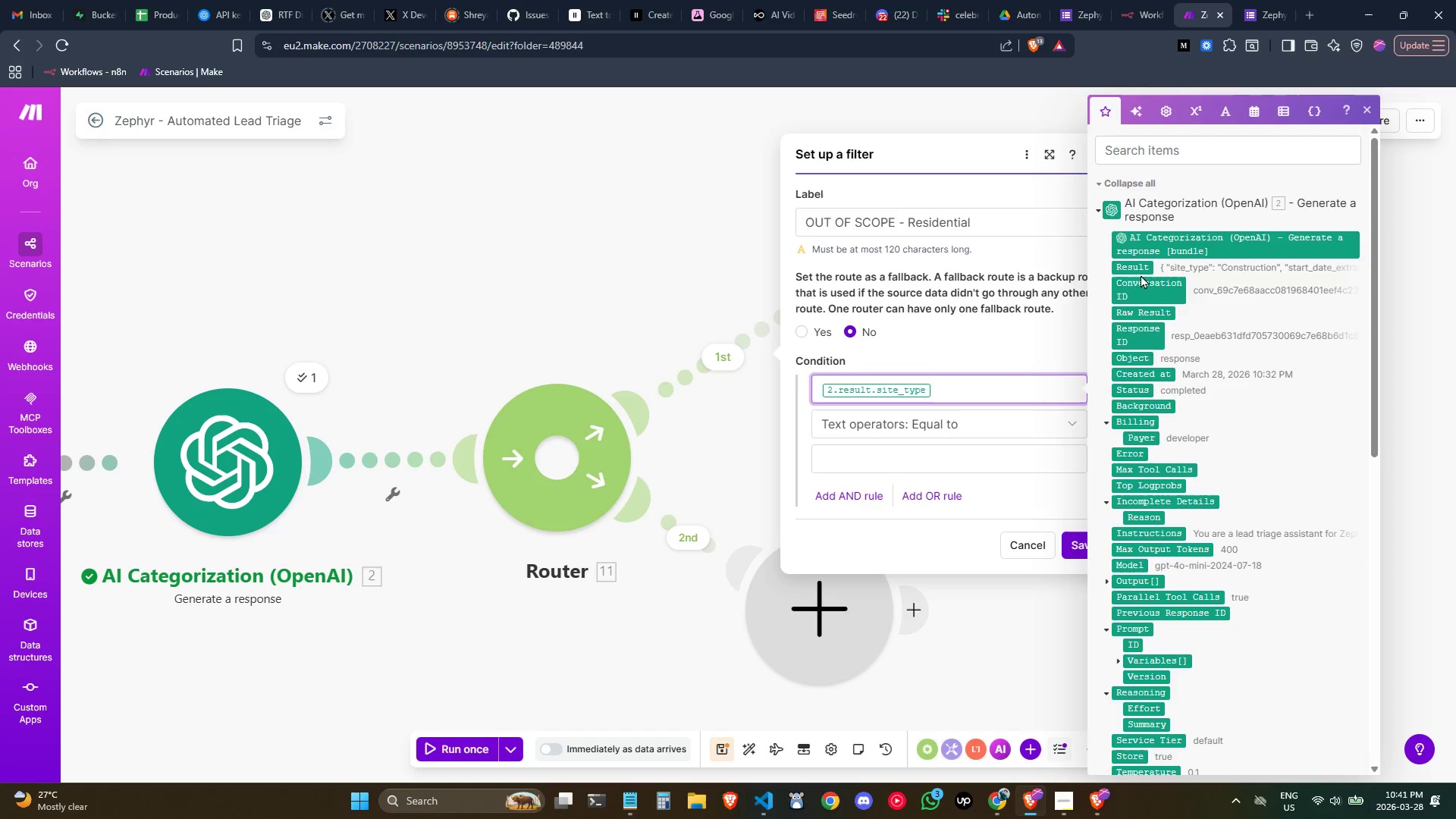 
left_click([982, 140])
 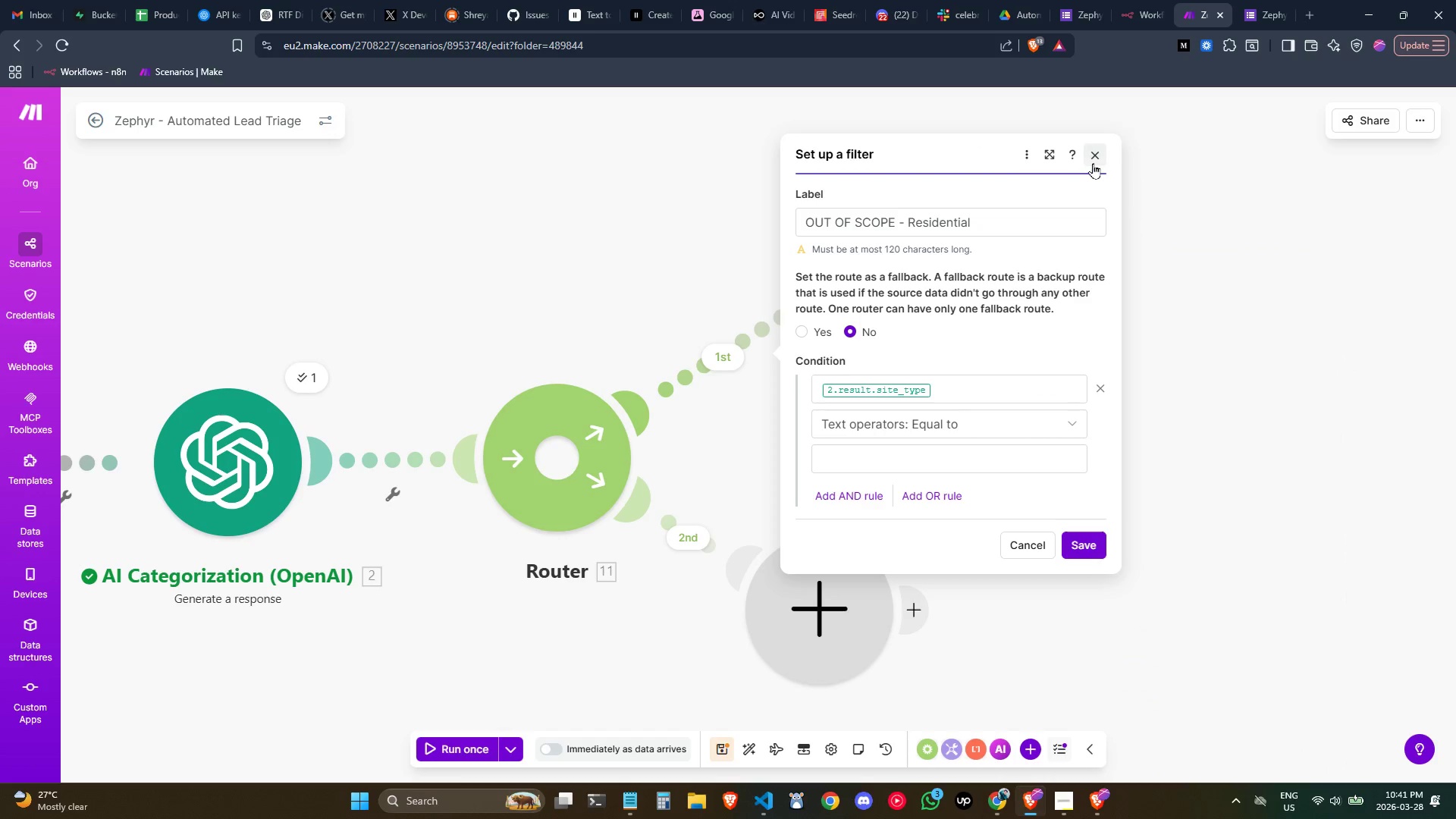 
left_click([1093, 163])
 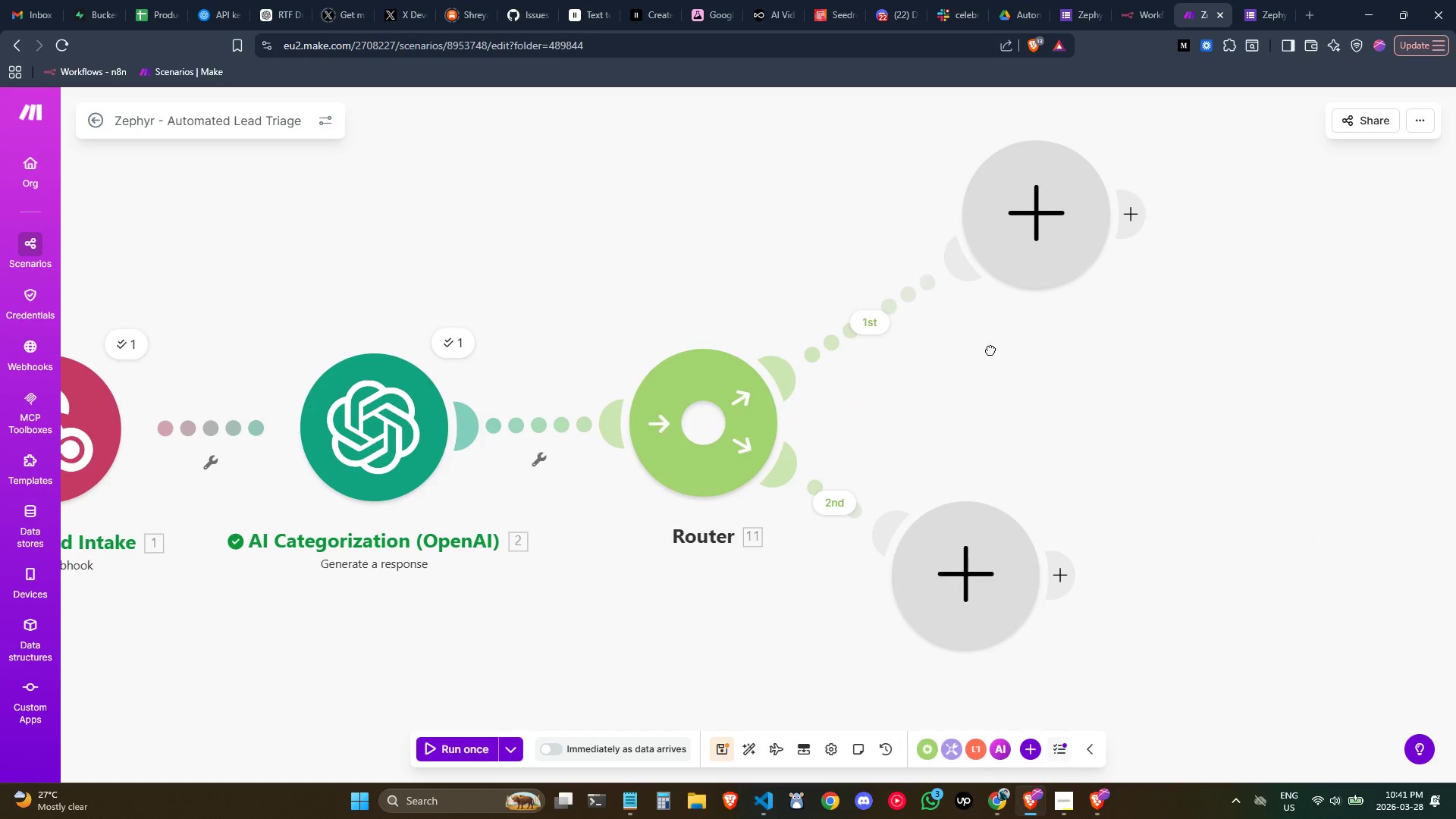 
left_click_drag(start_coordinate=[963, 585], to_coordinate=[1194, 595])
 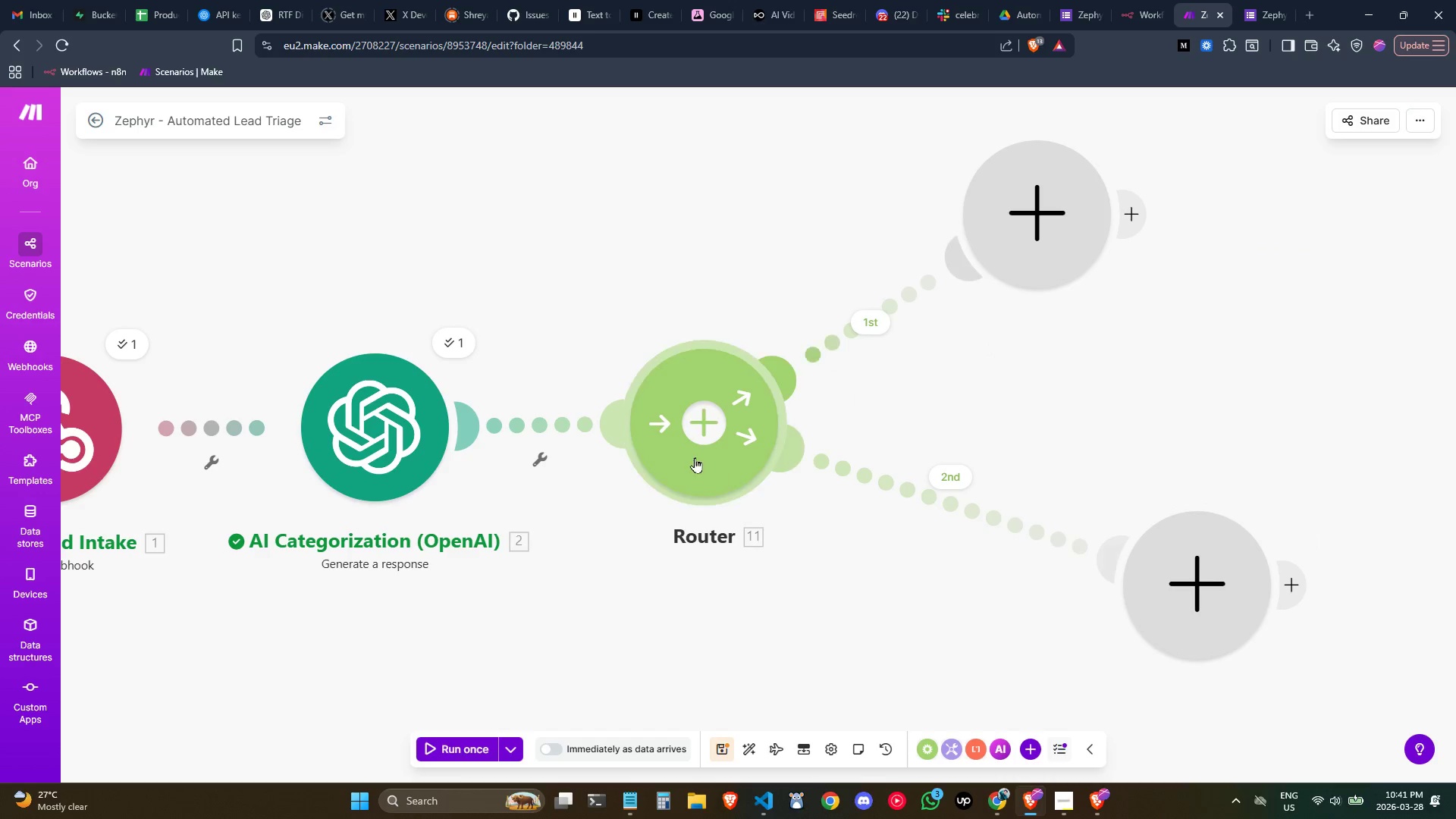 
left_click_drag(start_coordinate=[689, 438], to_coordinate=[866, 434])
 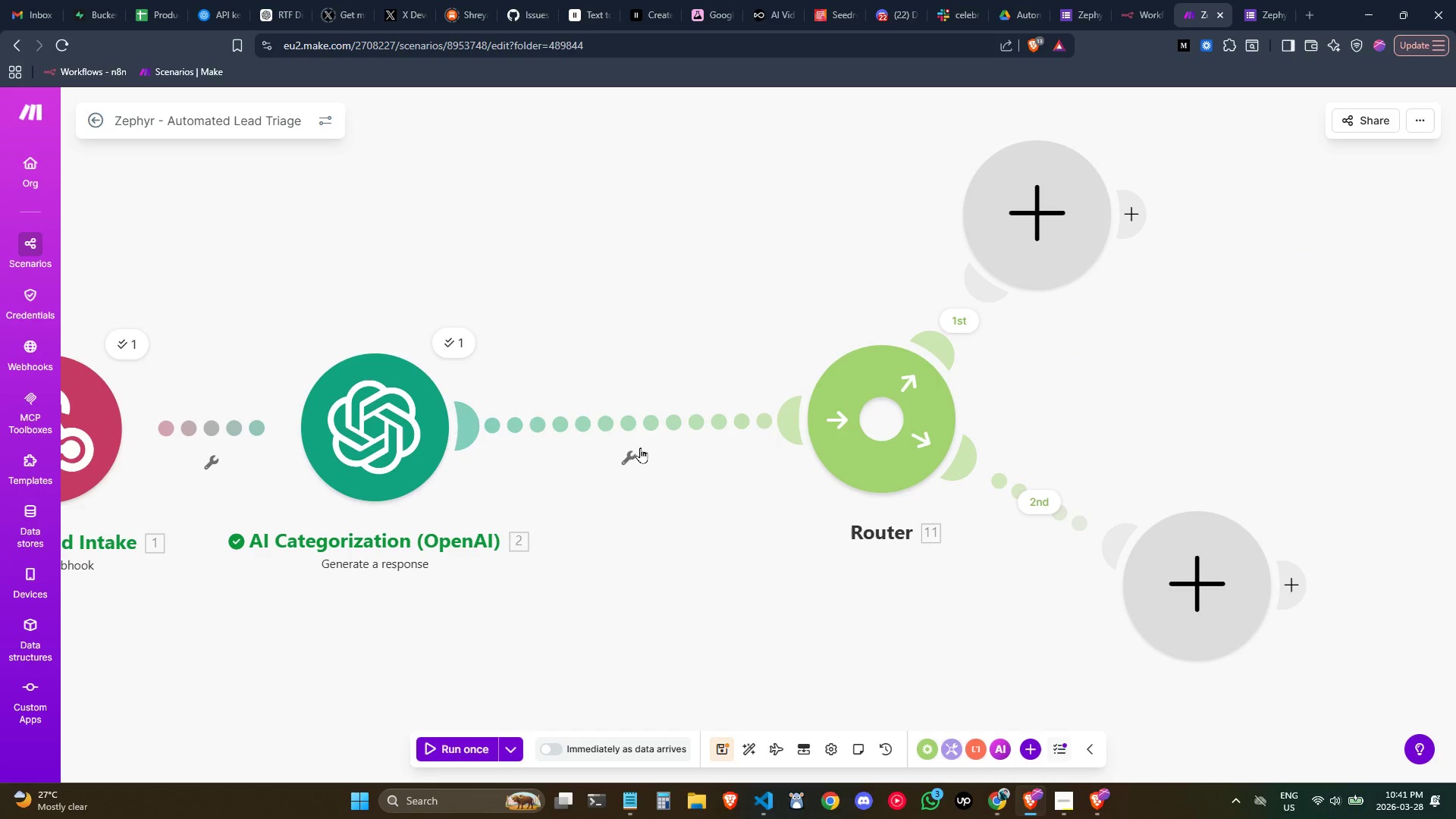 
right_click([636, 425])
 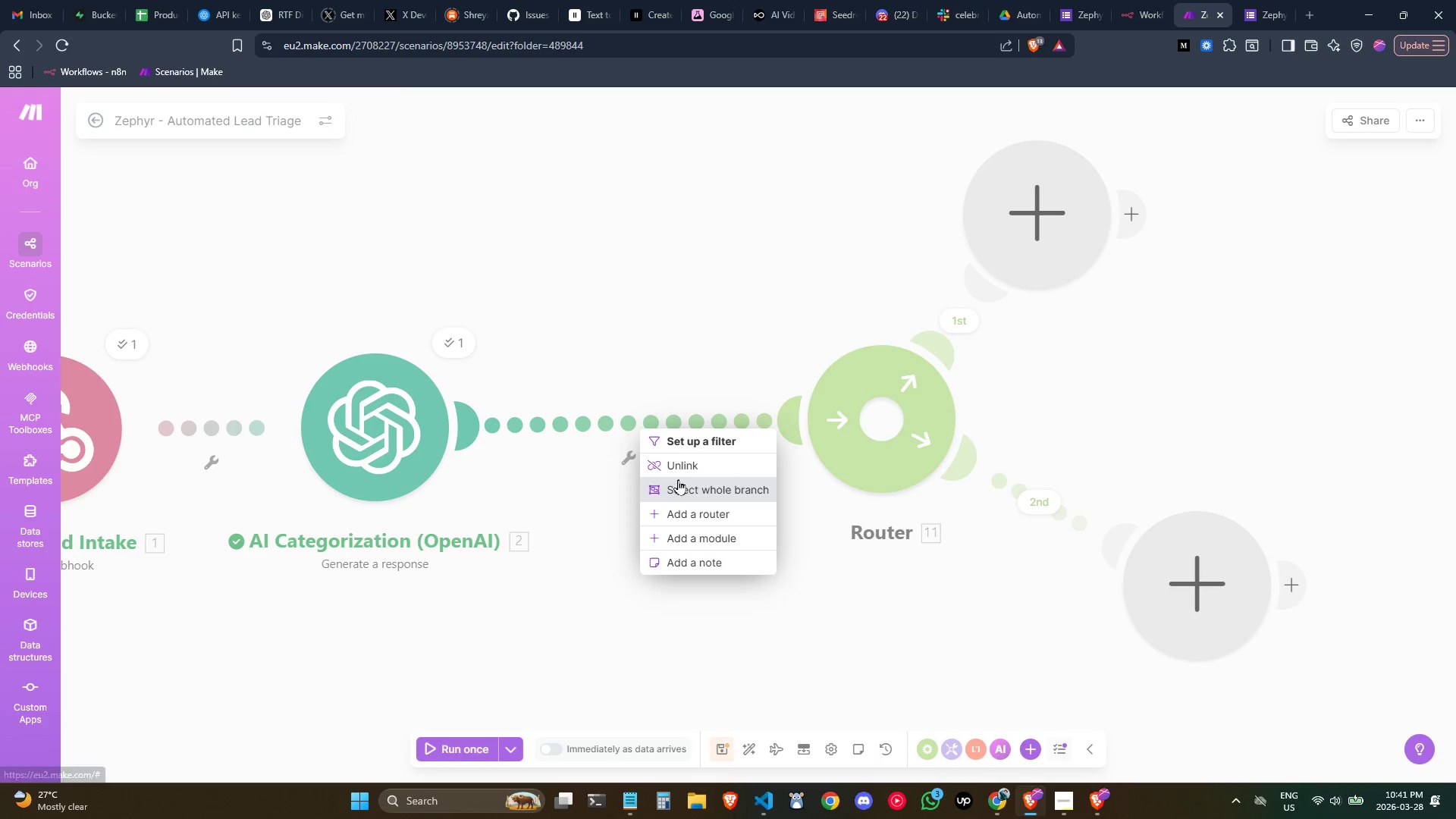 
left_click([670, 466])
 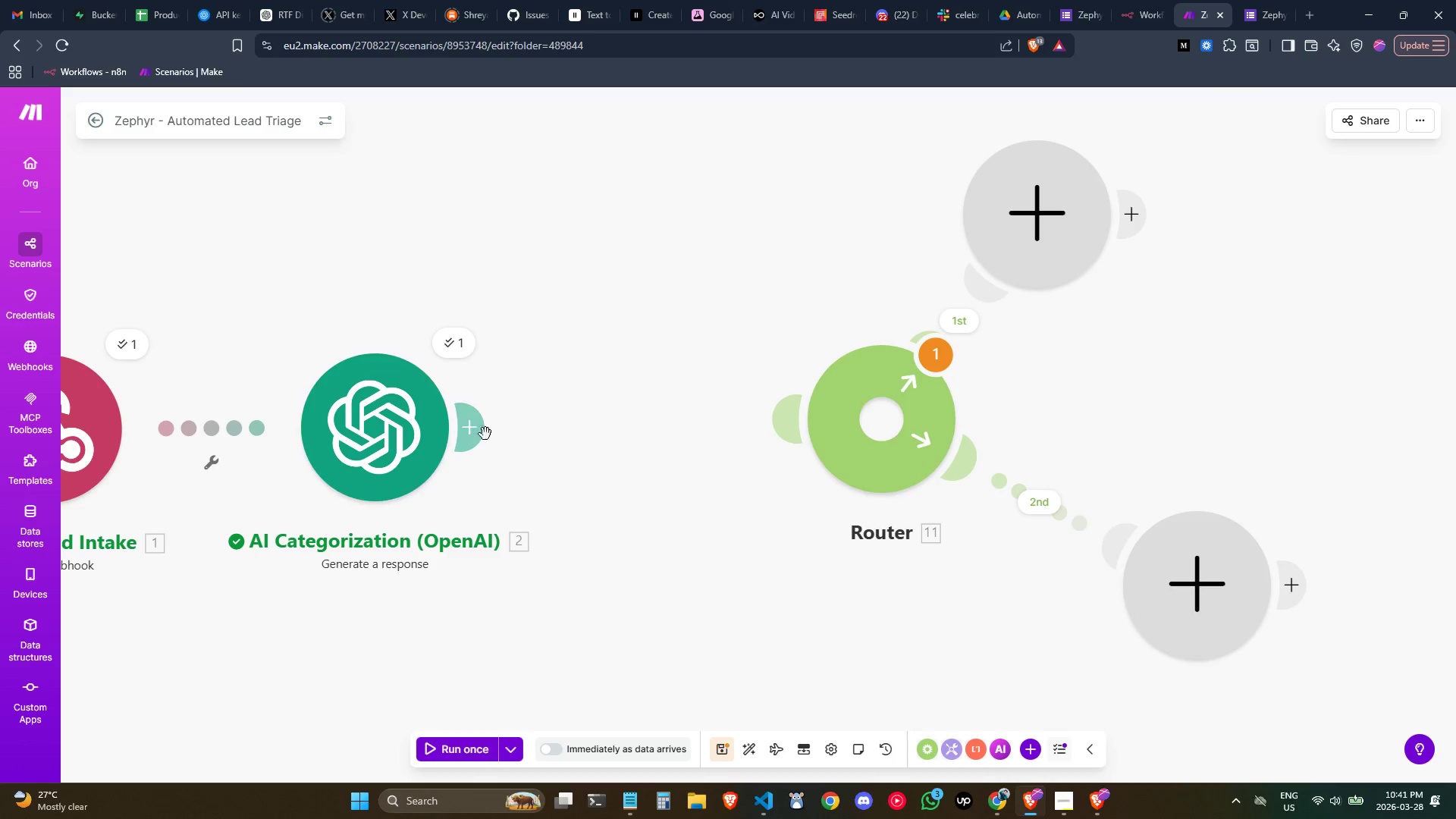 
left_click([478, 429])
 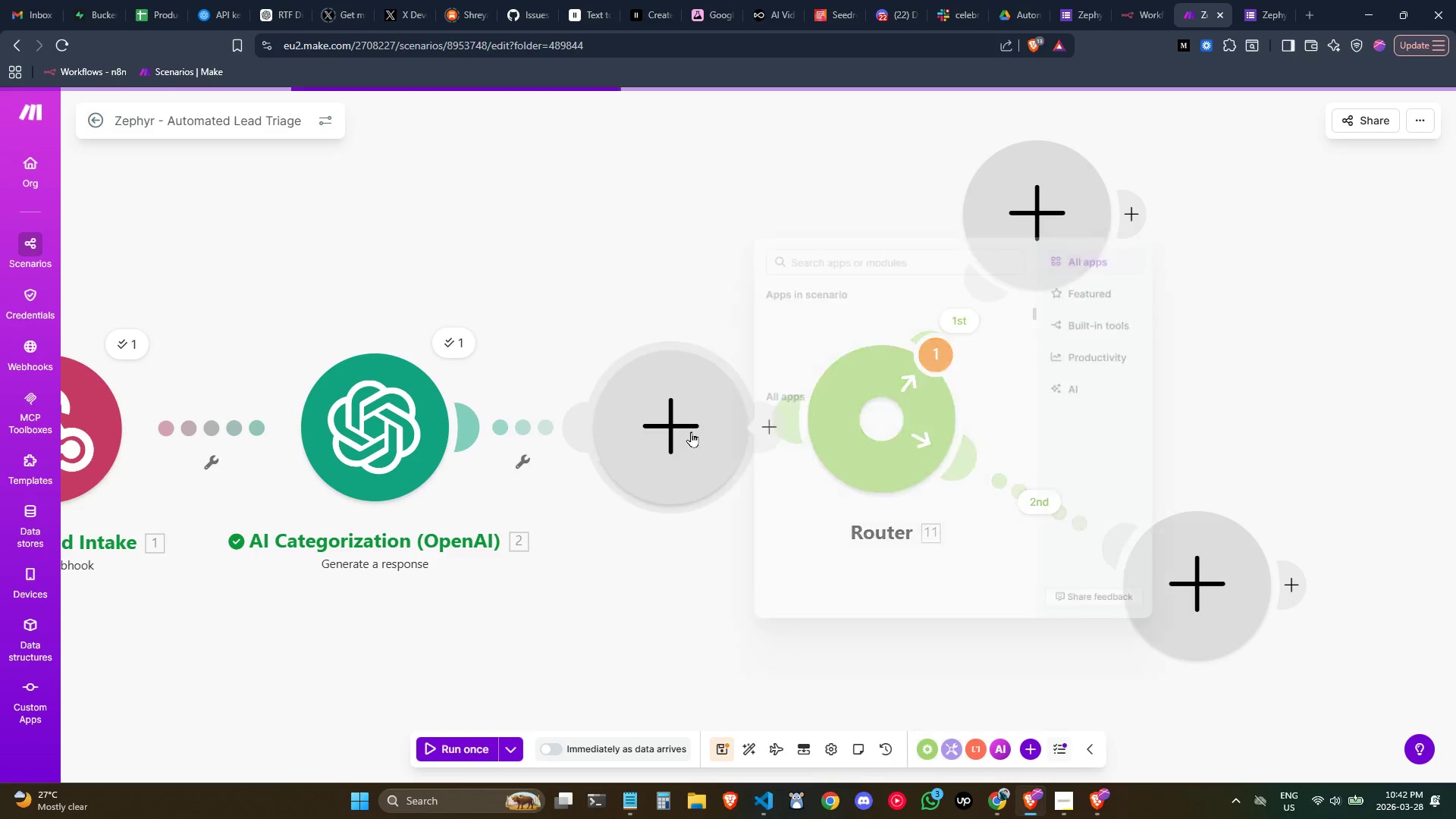 
left_click([668, 419])
 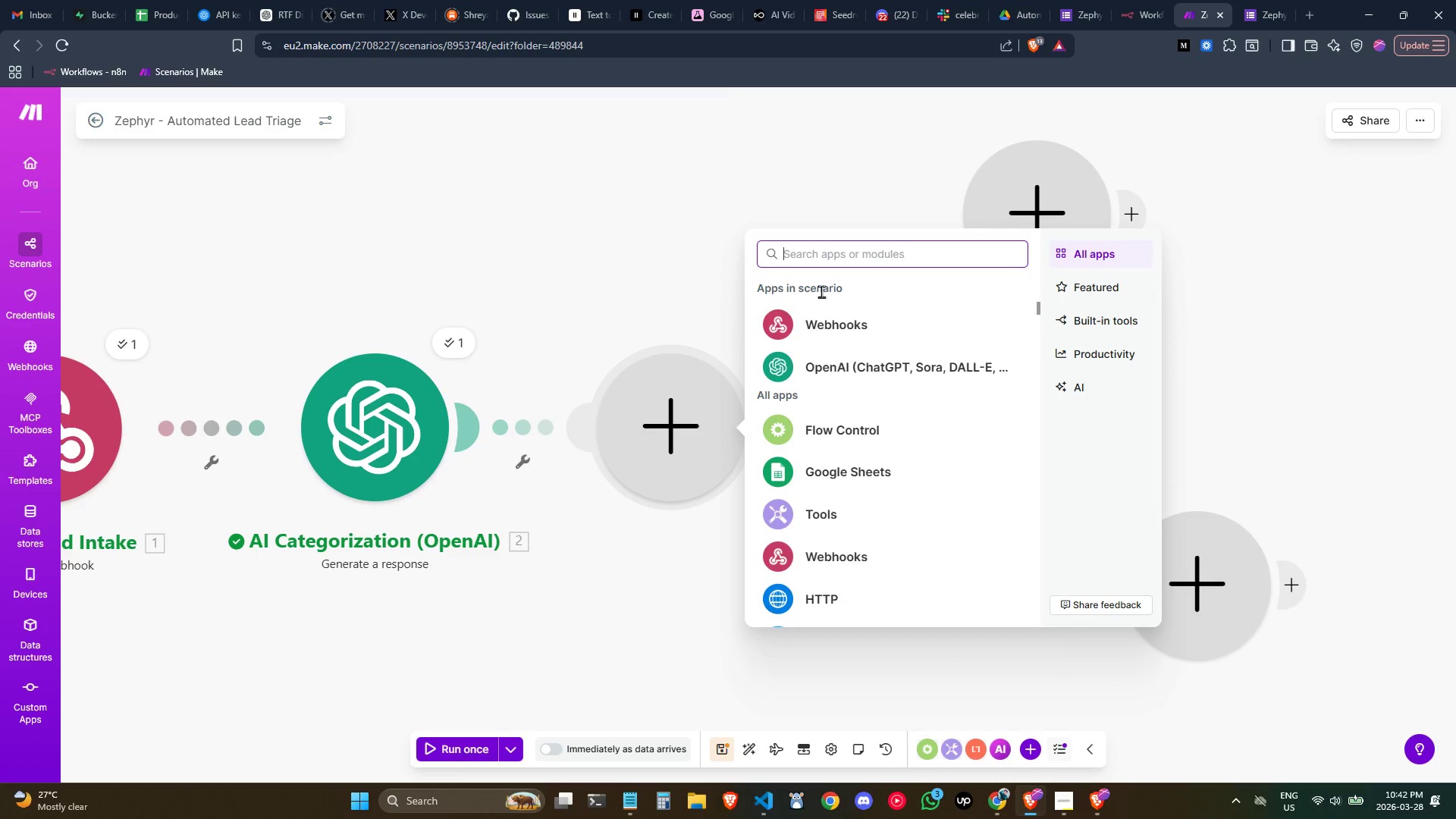 
mouse_move([843, 370])
 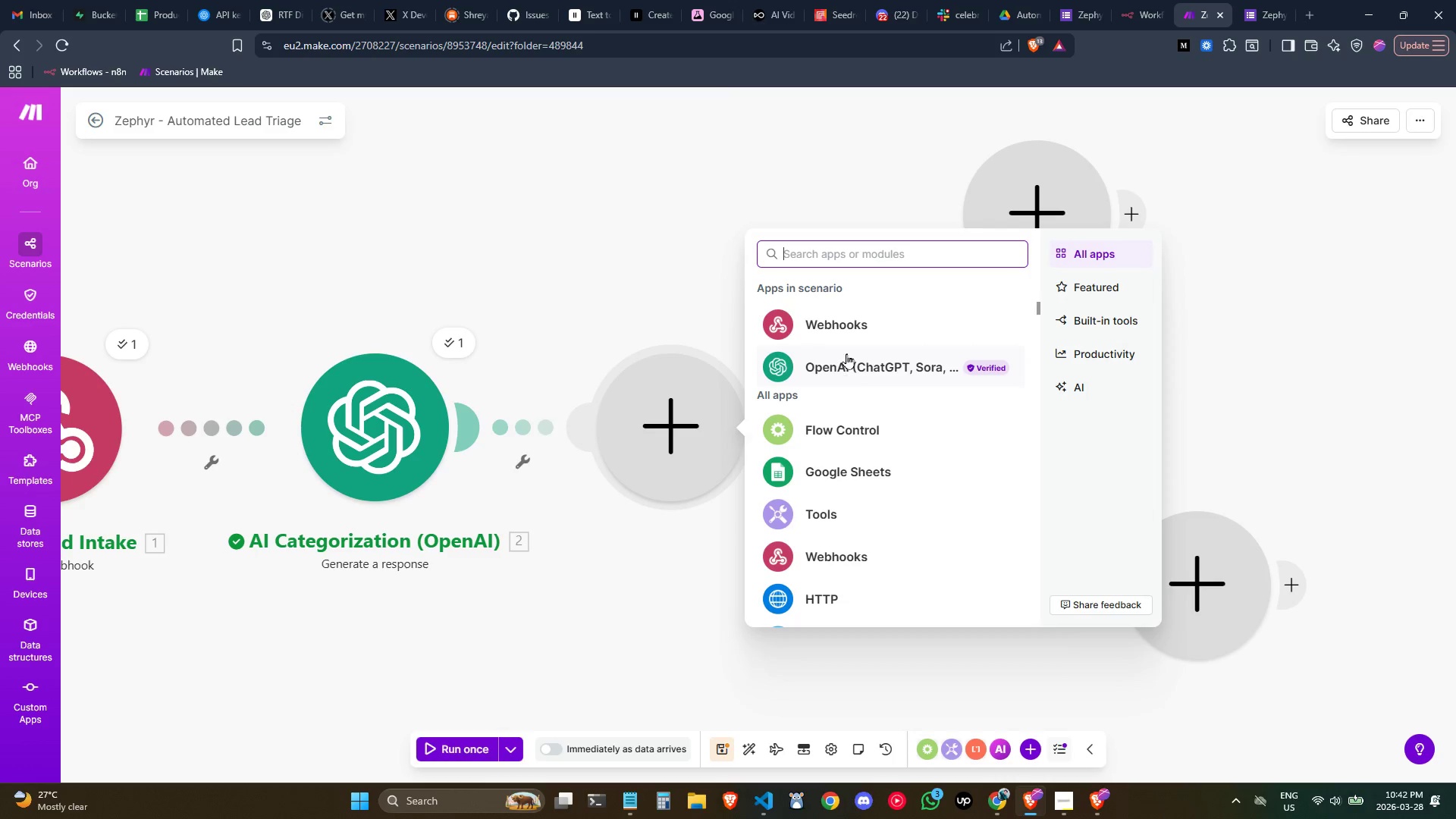 
type(set)
 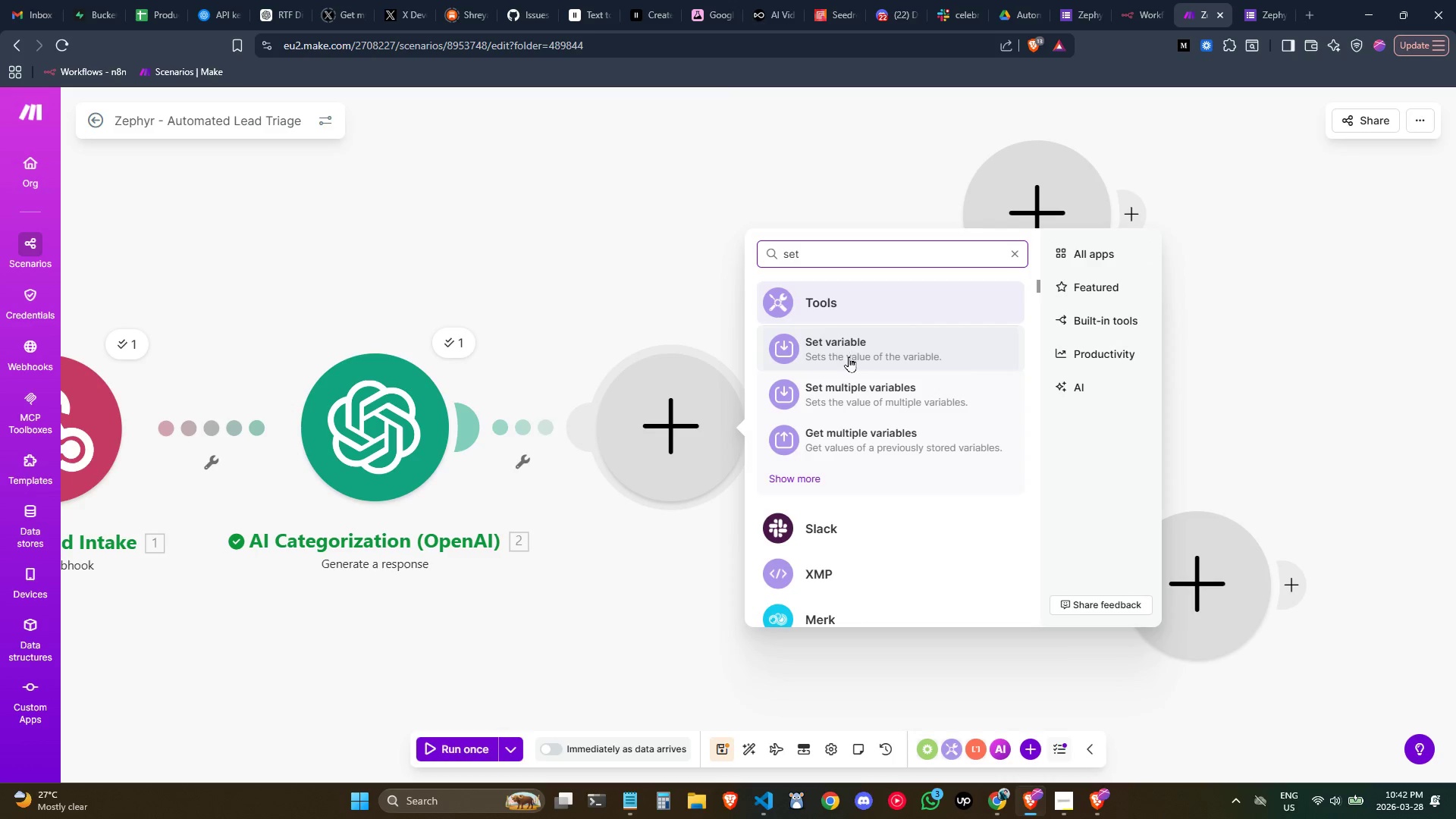 
mouse_move([879, 386])
 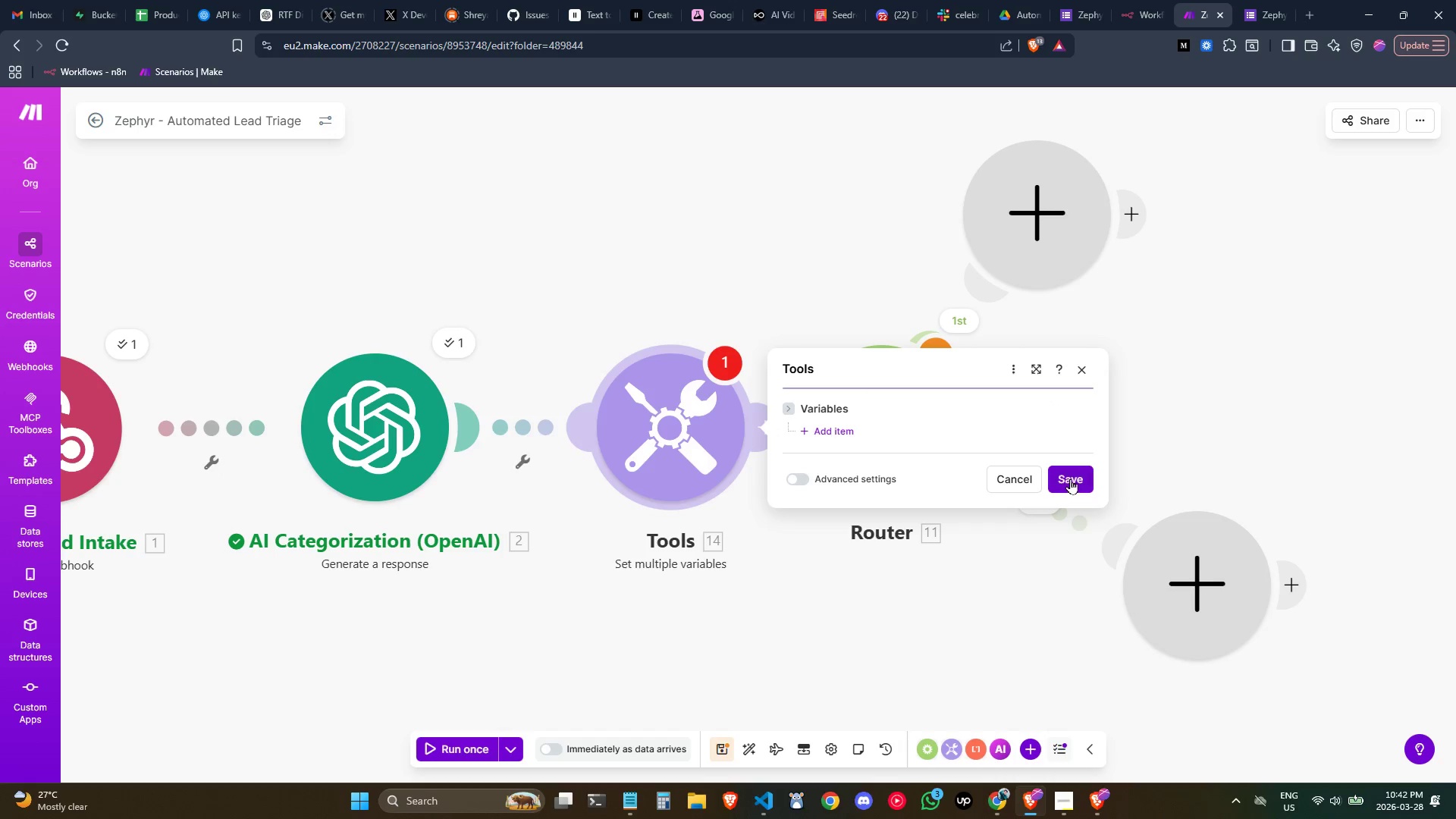 
left_click([1069, 472])
 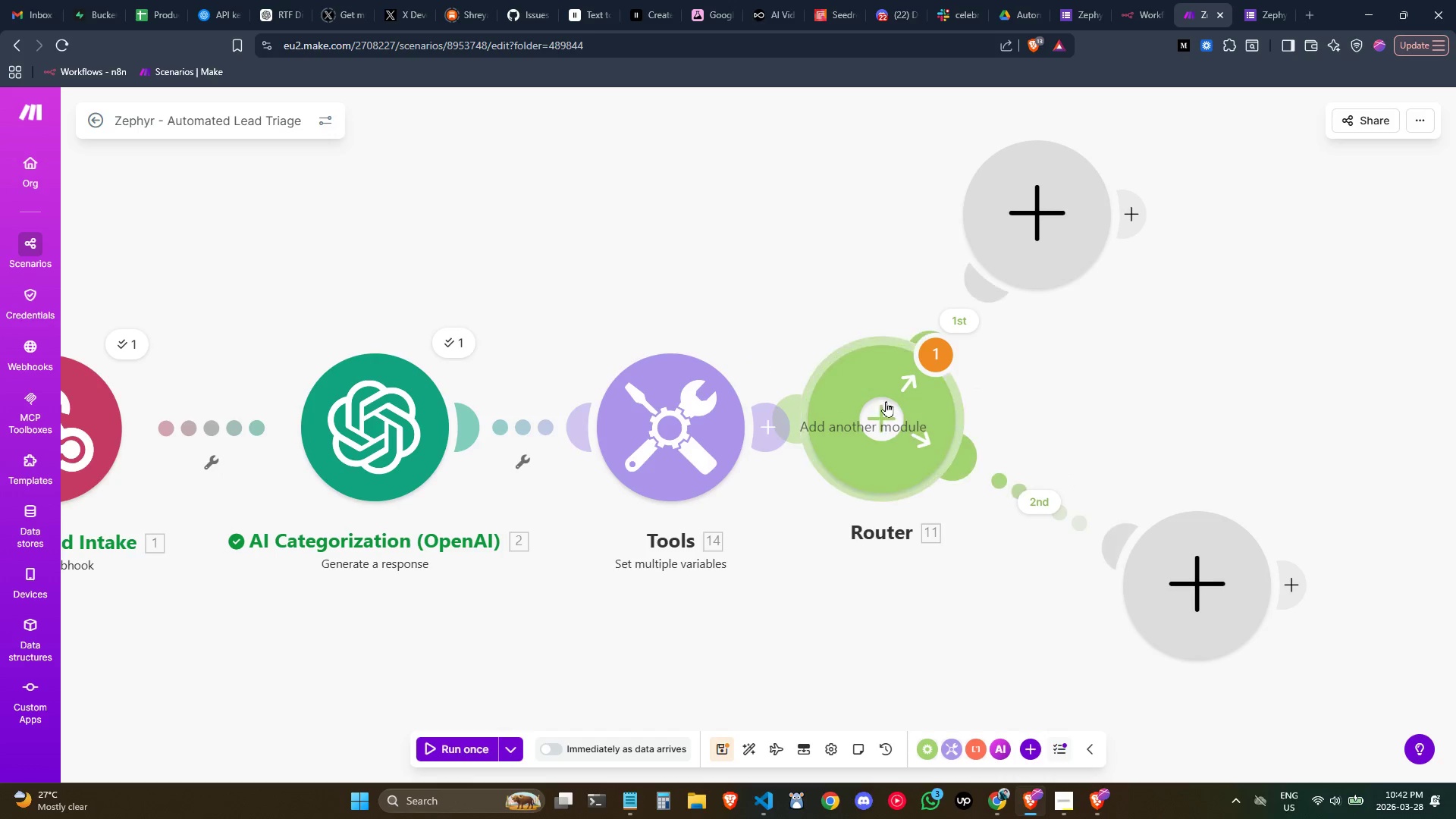 
left_click_drag(start_coordinate=[896, 405], to_coordinate=[1026, 411])
 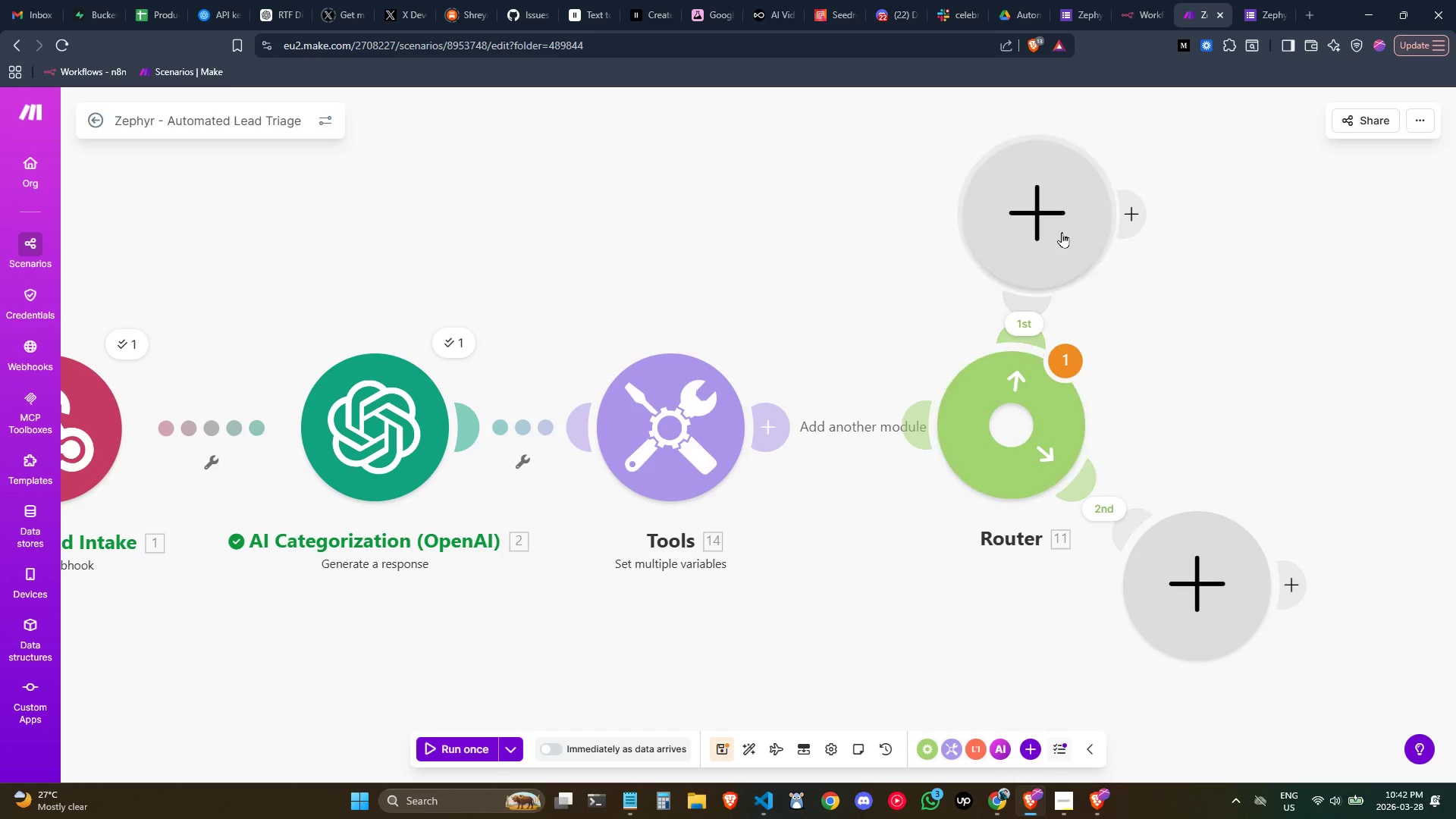 
left_click_drag(start_coordinate=[1056, 231], to_coordinate=[1265, 160])
 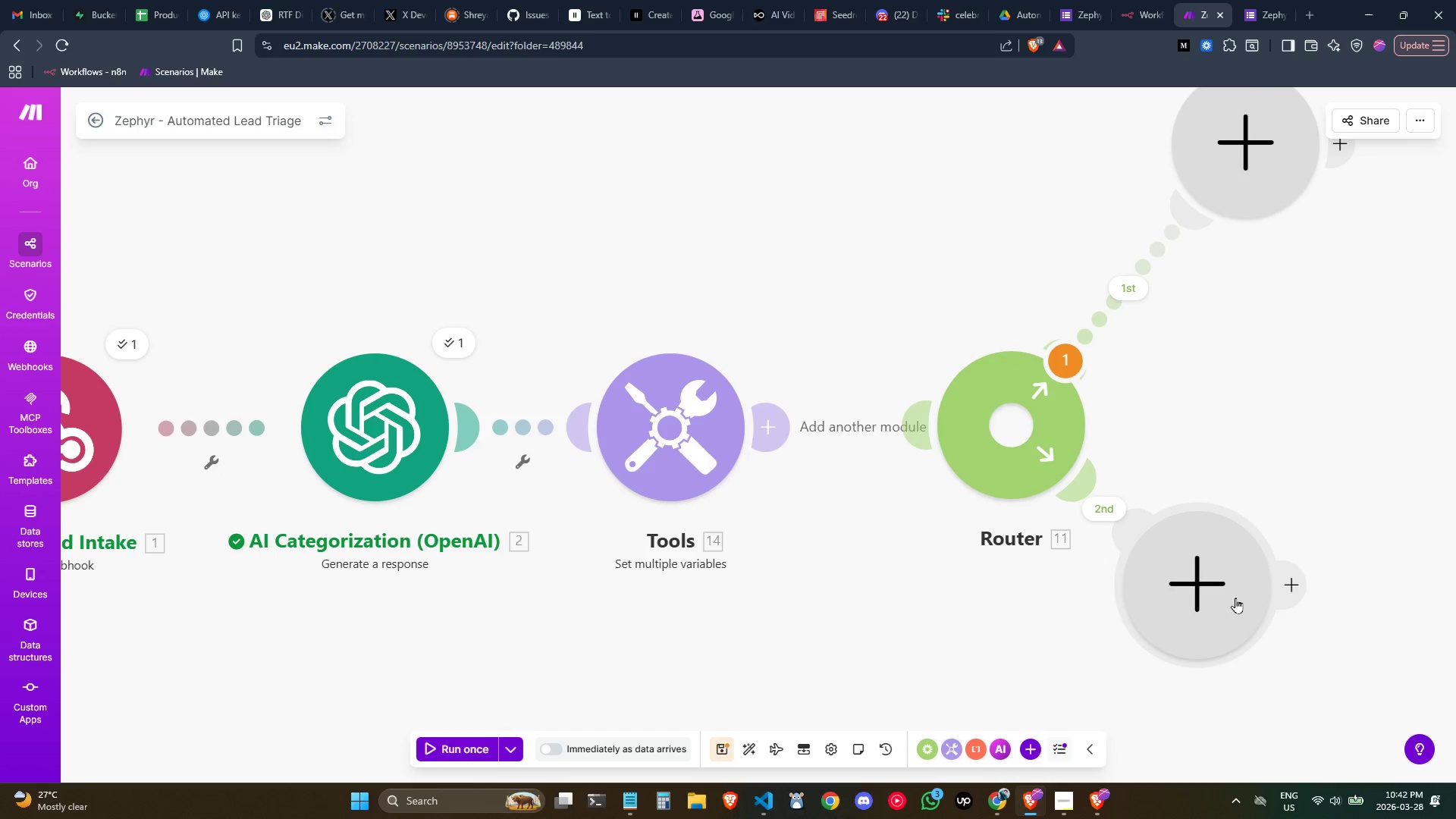 
left_click_drag(start_coordinate=[1242, 599], to_coordinate=[1353, 676])
 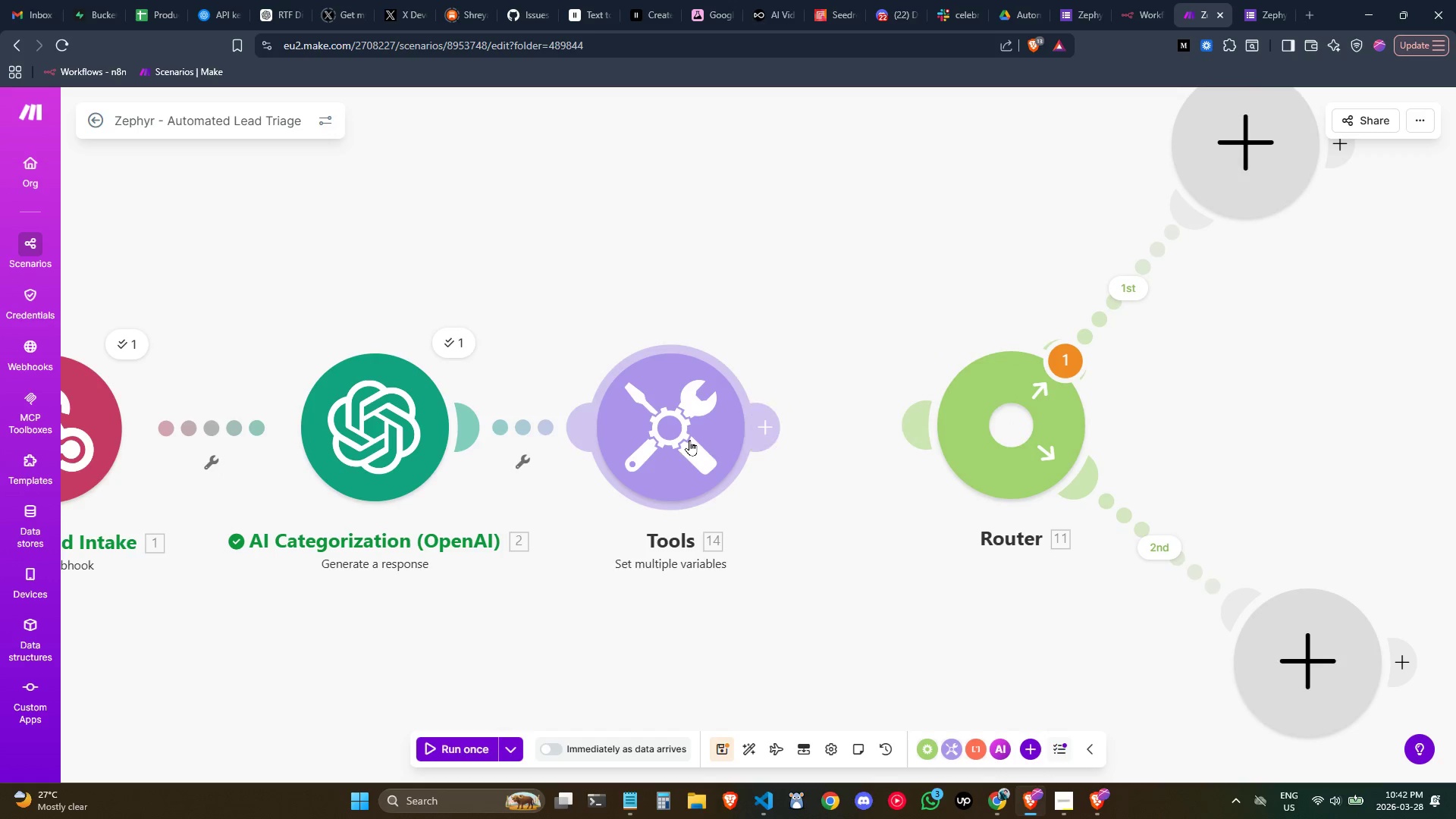 
double_click([689, 440])
 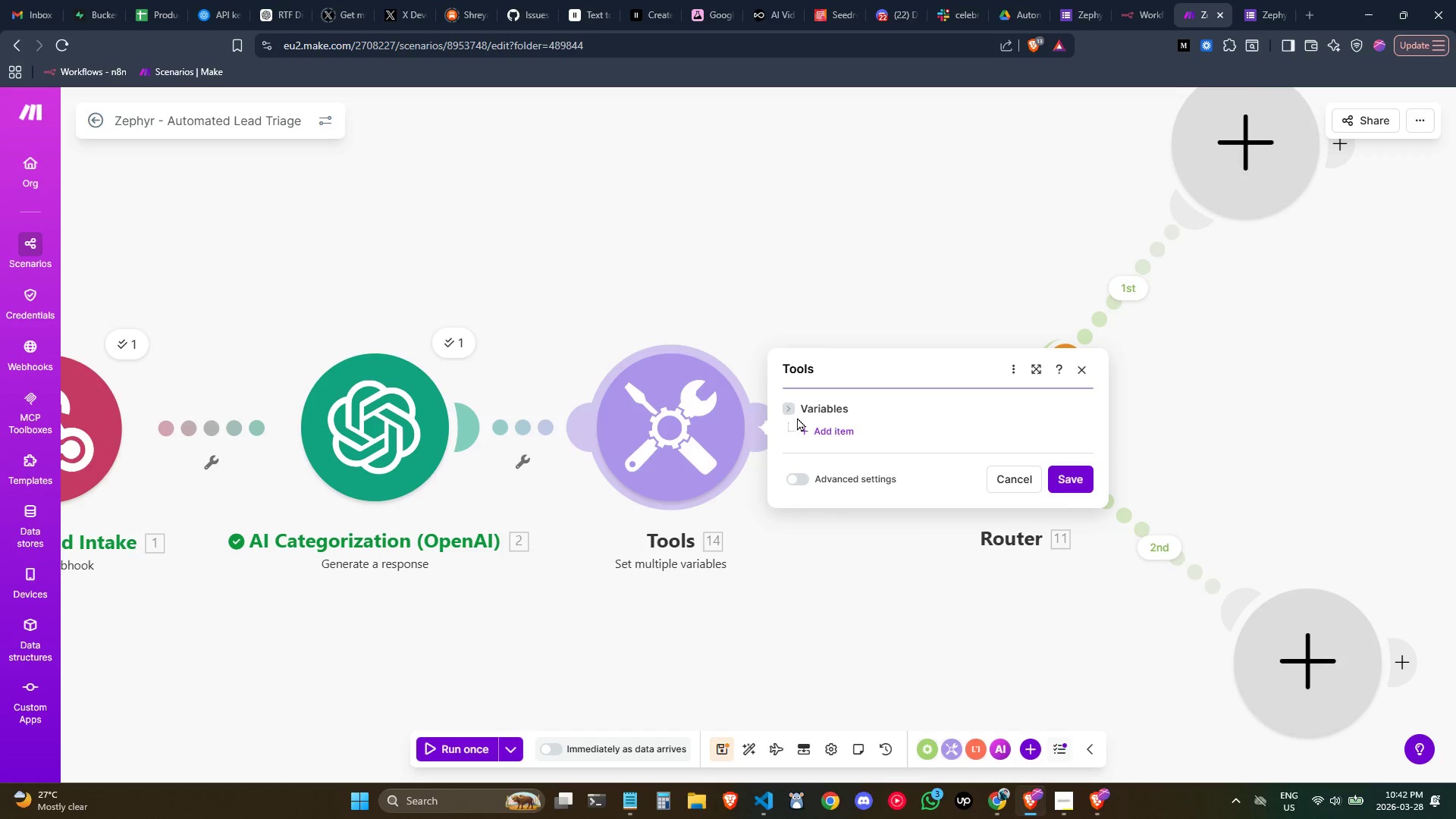 
left_click([825, 425])
 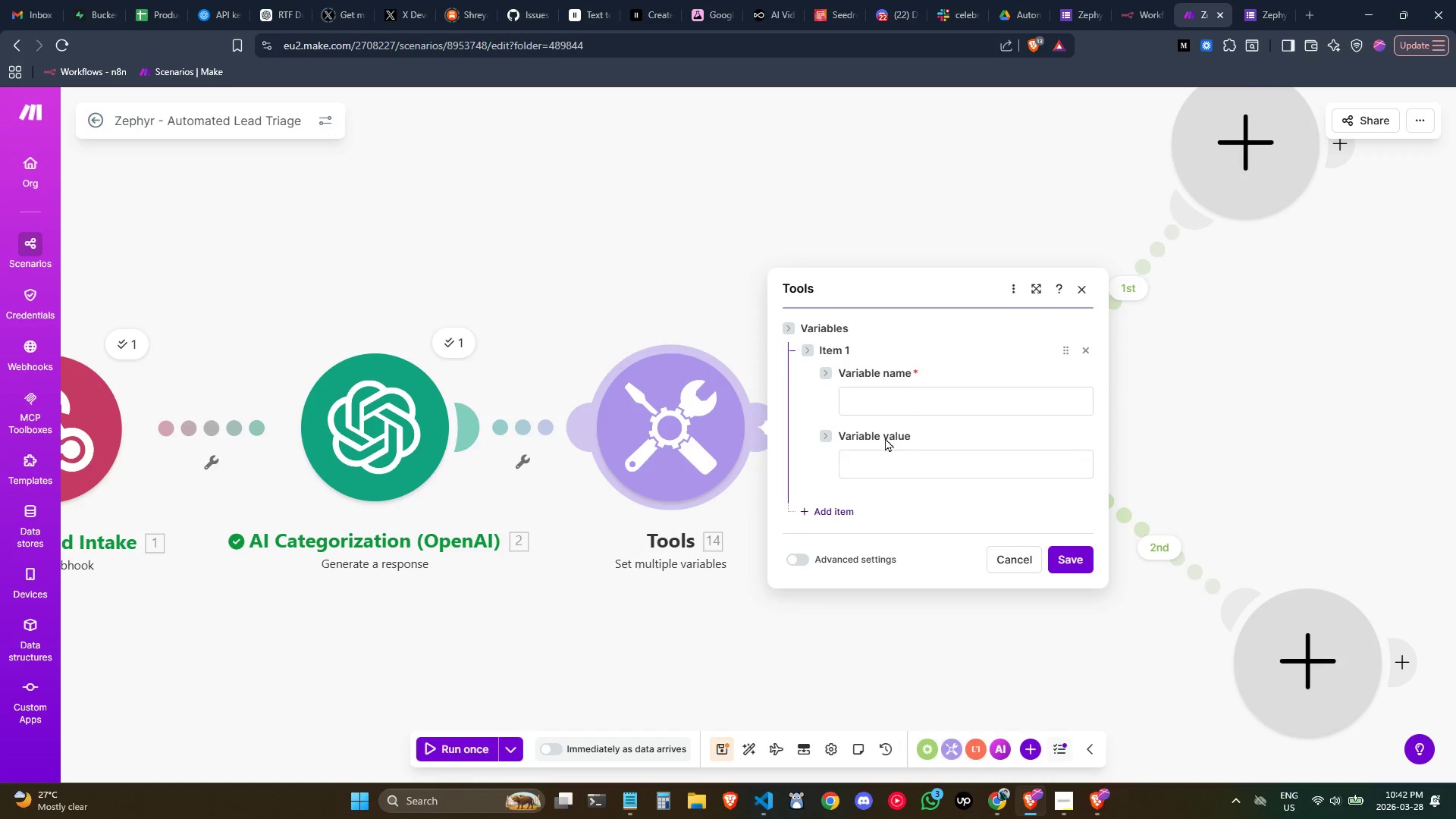 
left_click([875, 394])
 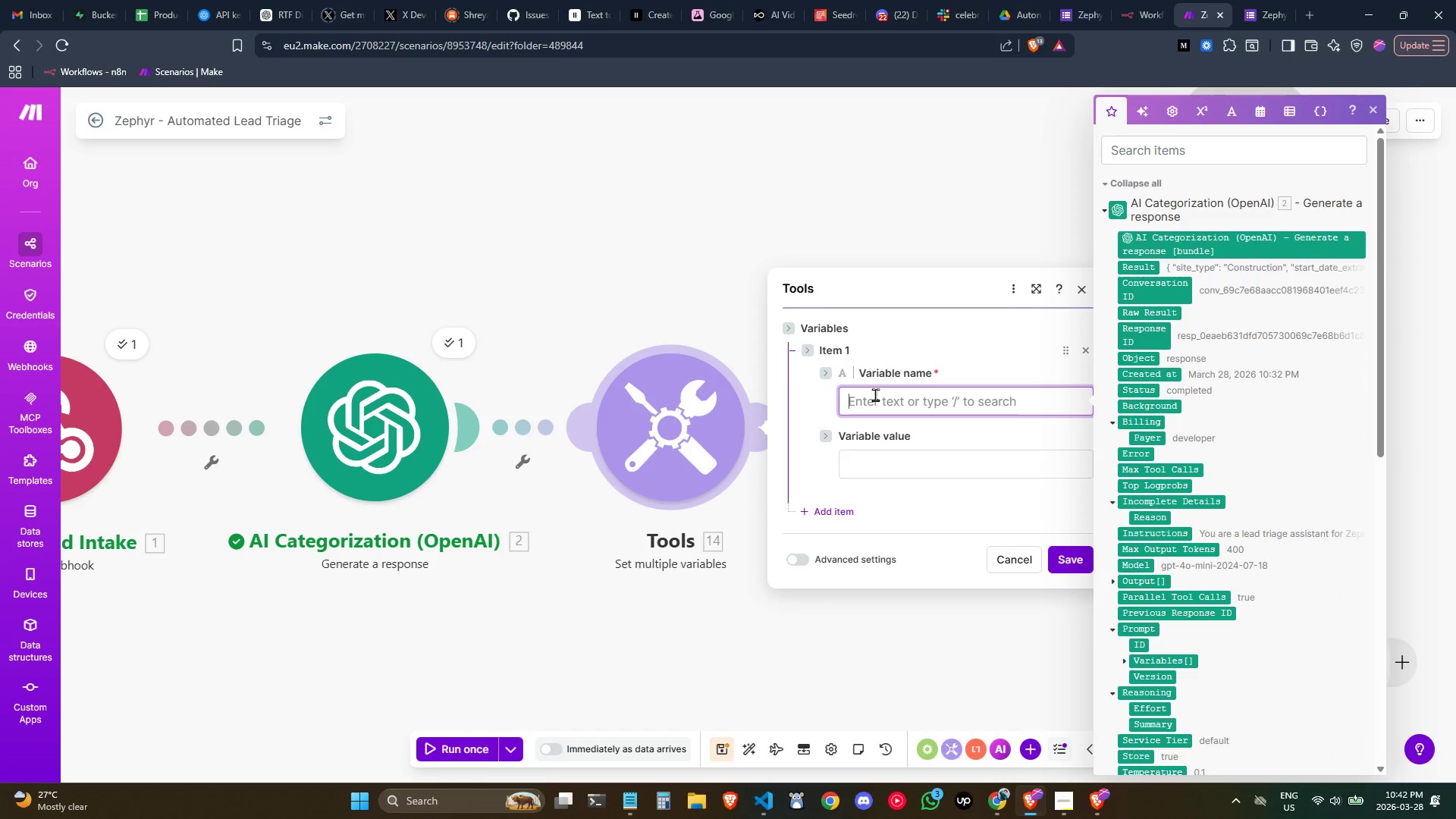 
key(Control+ControlLeft)
 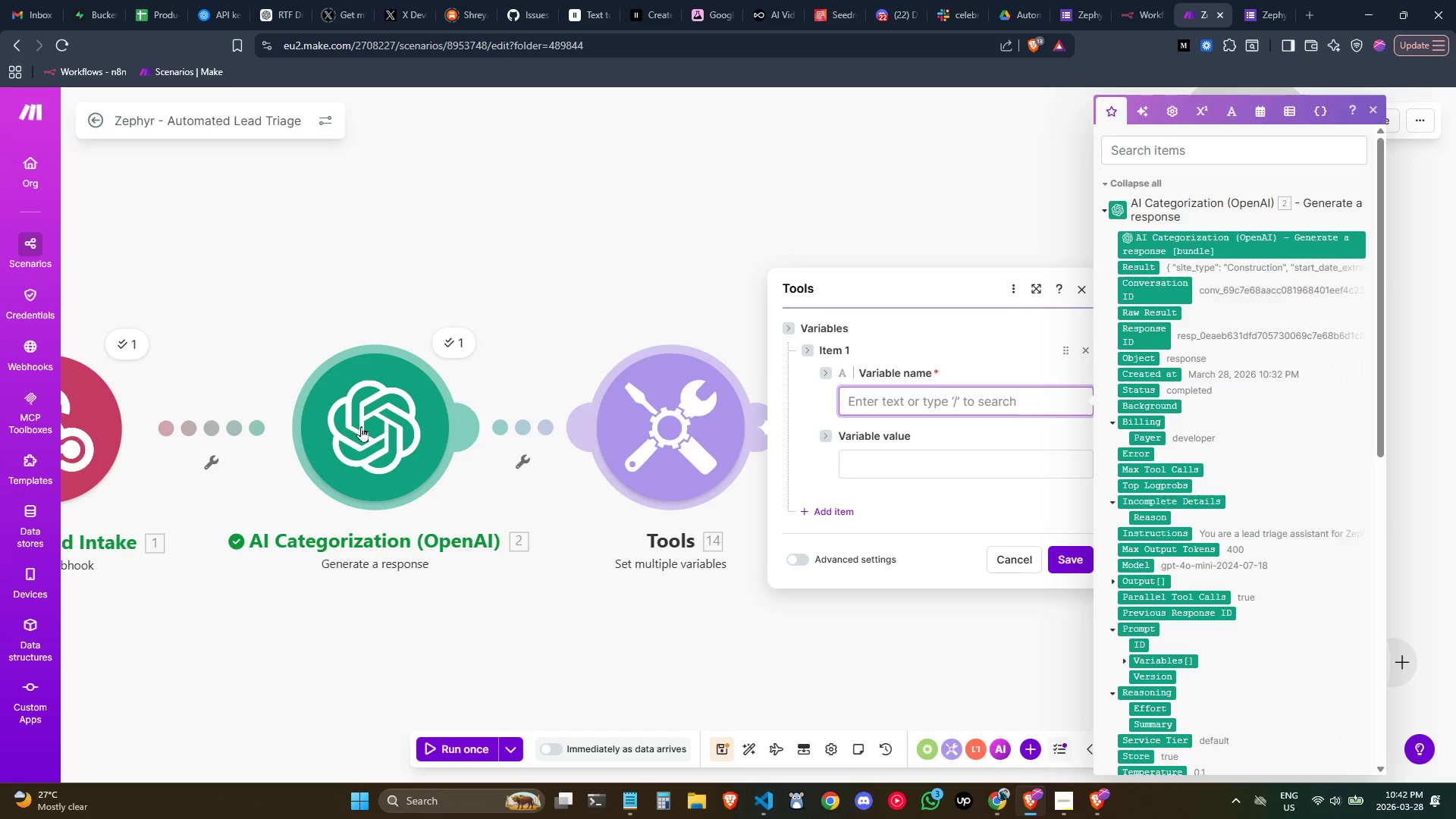 
left_click([460, 332])
 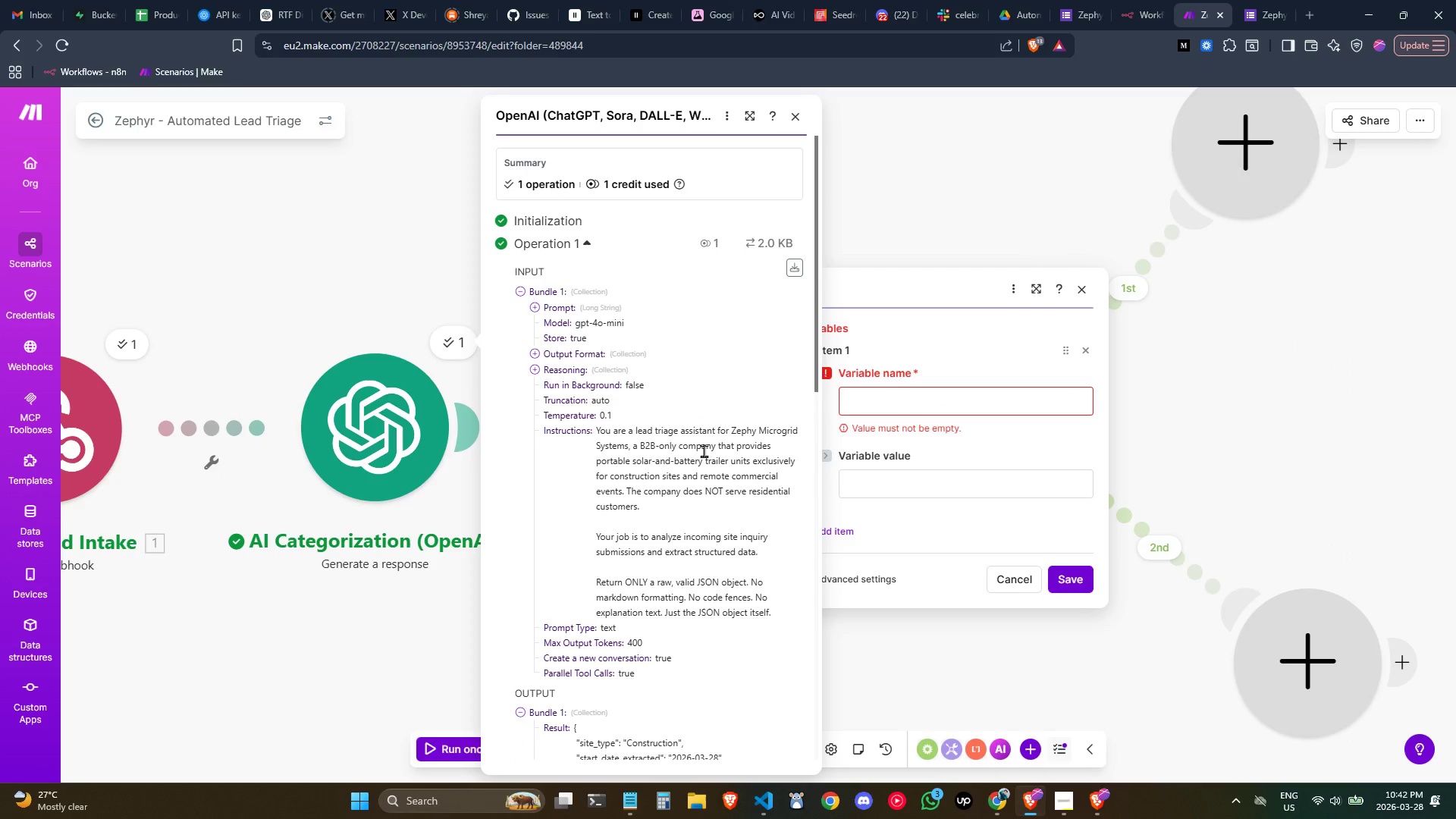 
scroll: coordinate [704, 450], scroll_direction: down, amount: 1.0
 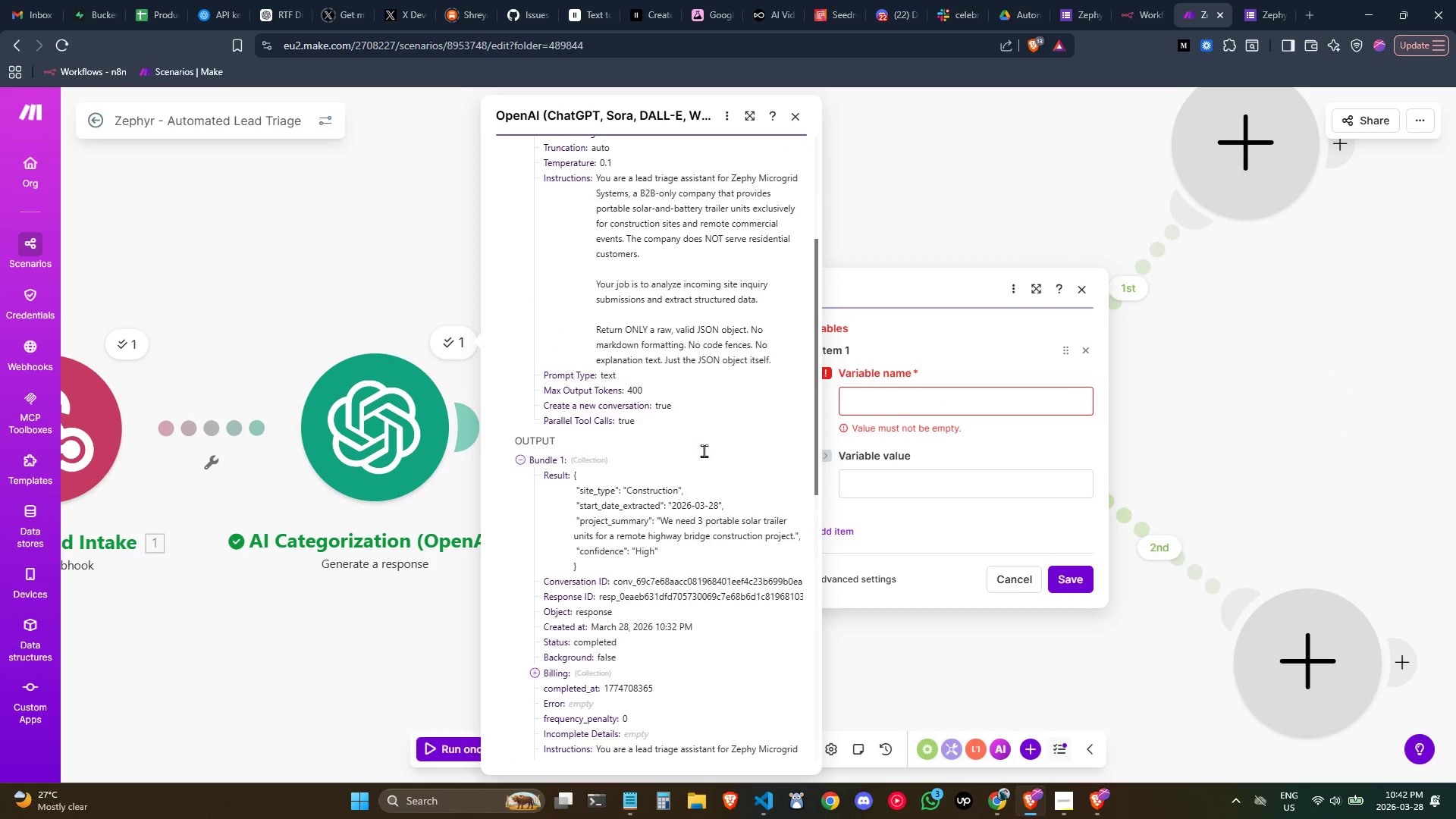 
scroll: coordinate [704, 450], scroll_direction: up, amount: 2.0
 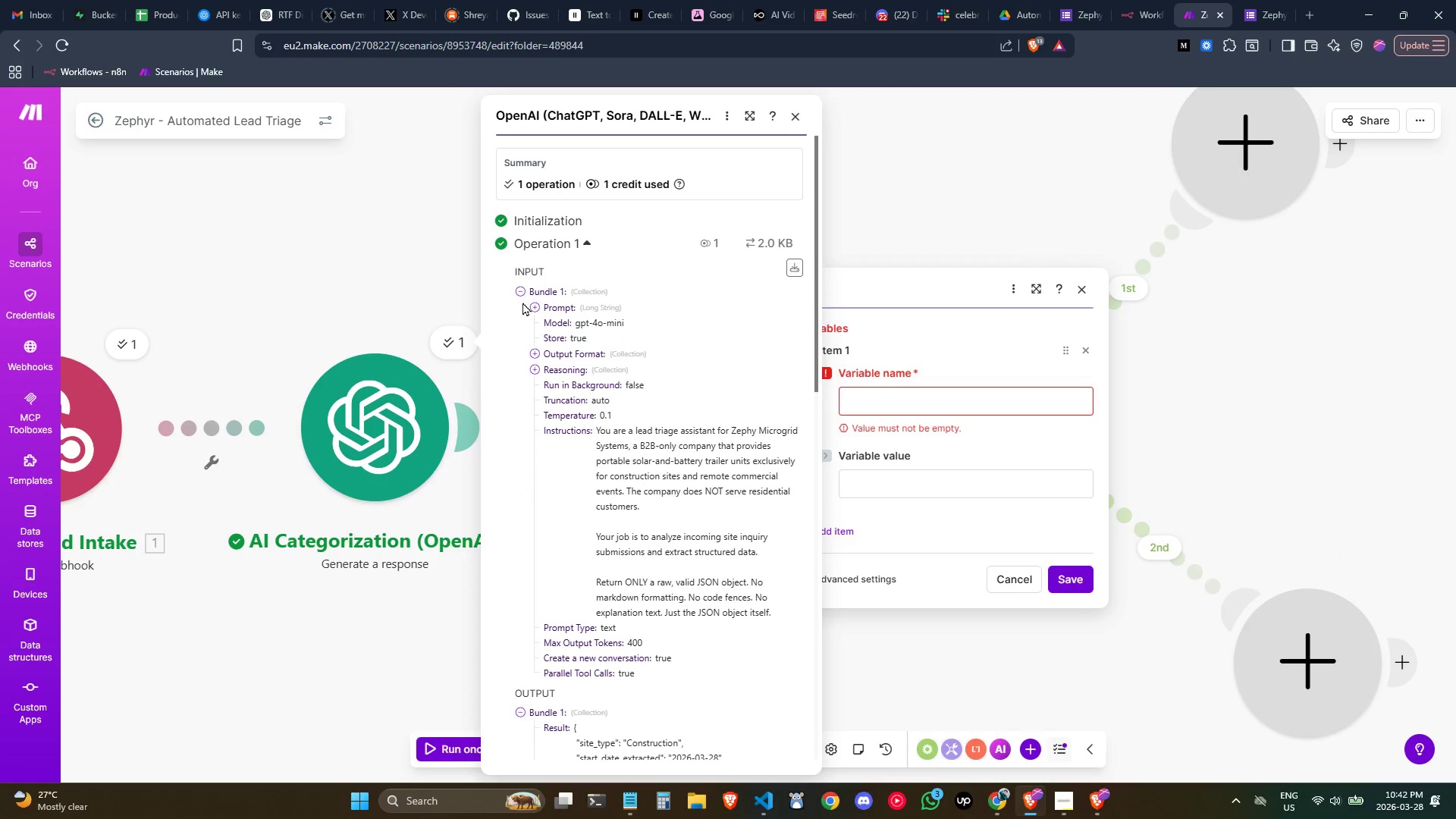 
left_click([522, 292])
 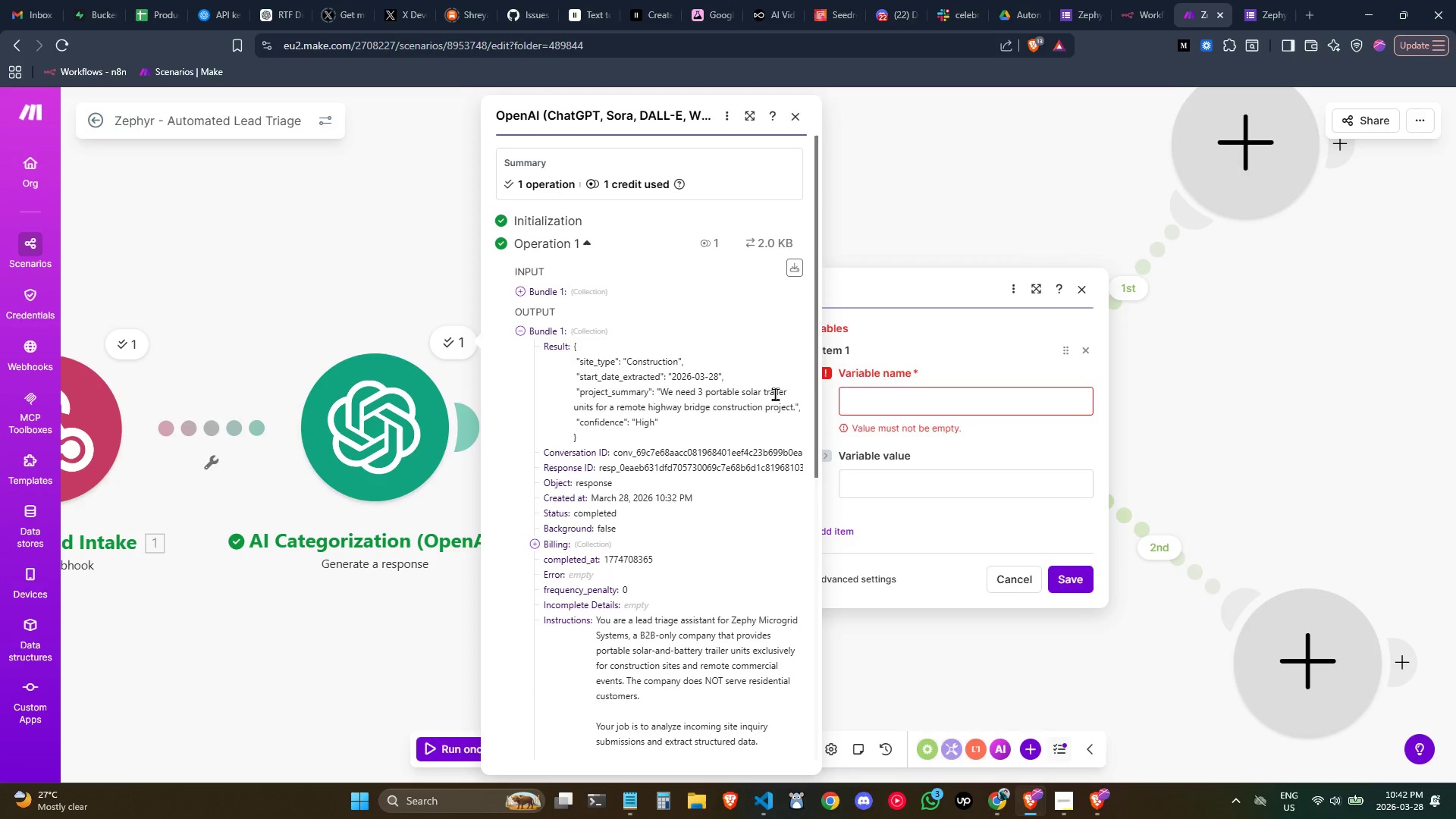 
left_click([883, 400])
 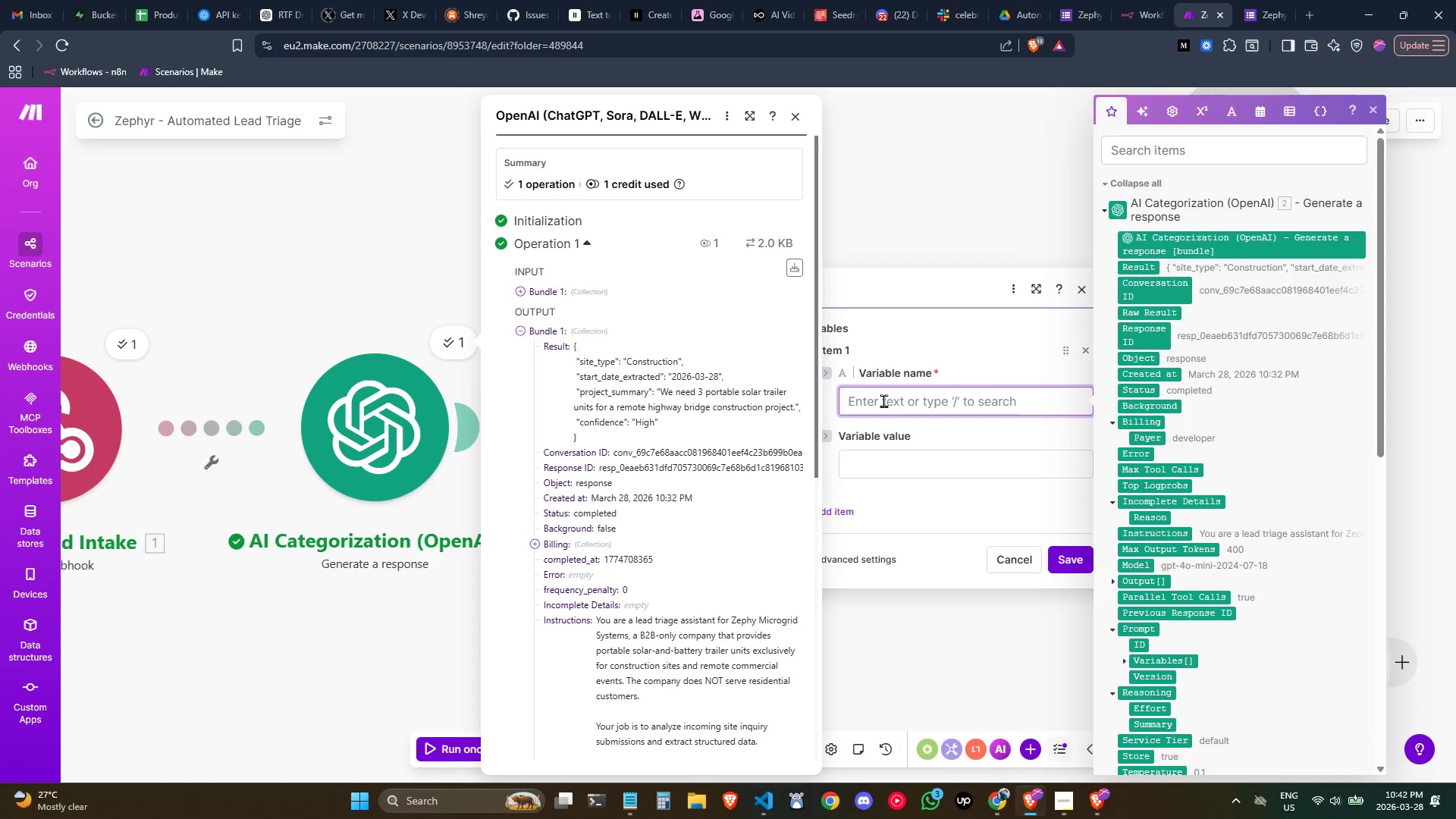 
type(site_type)
 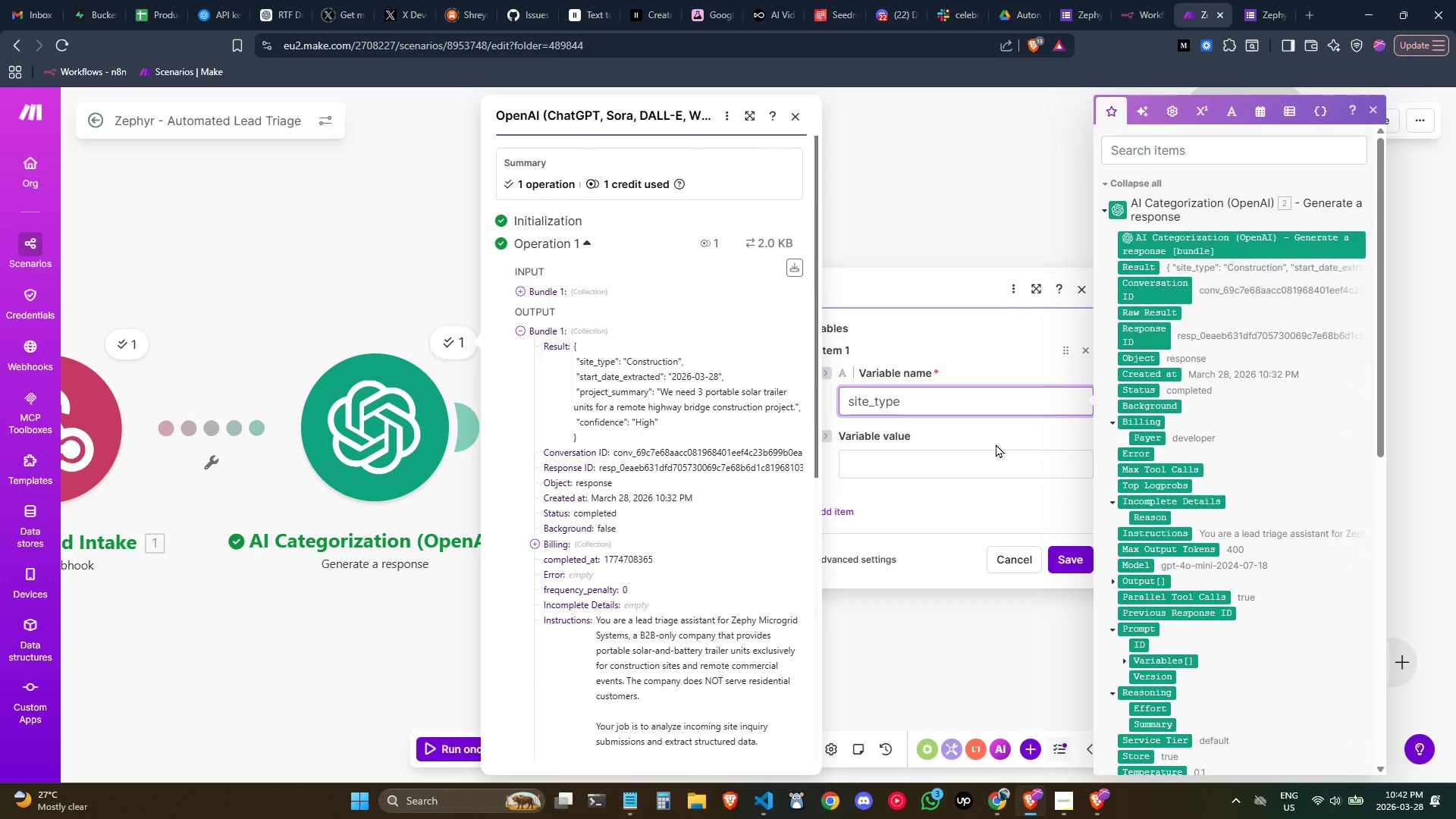 
left_click([917, 469])
 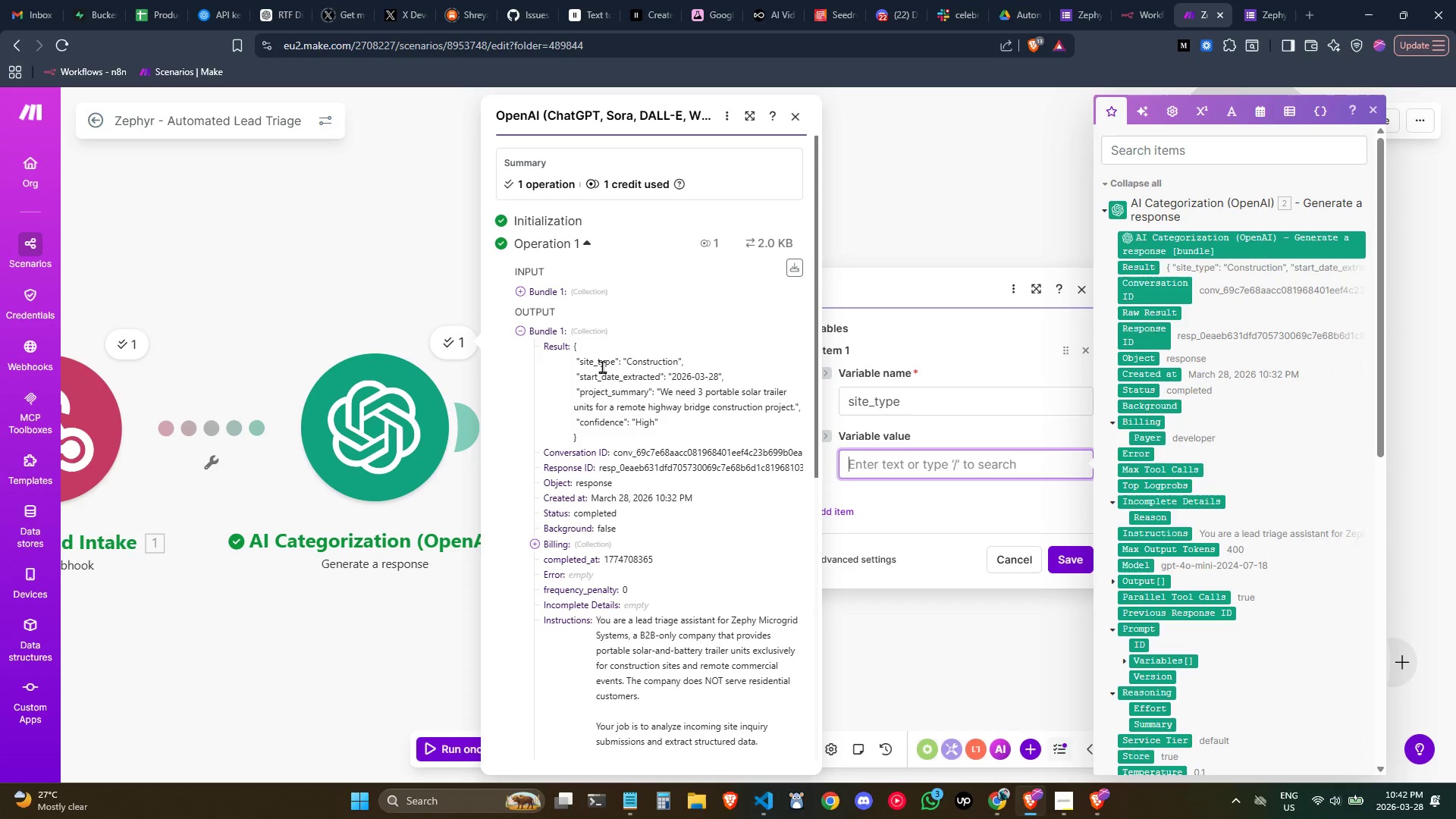 
left_click([602, 366])
 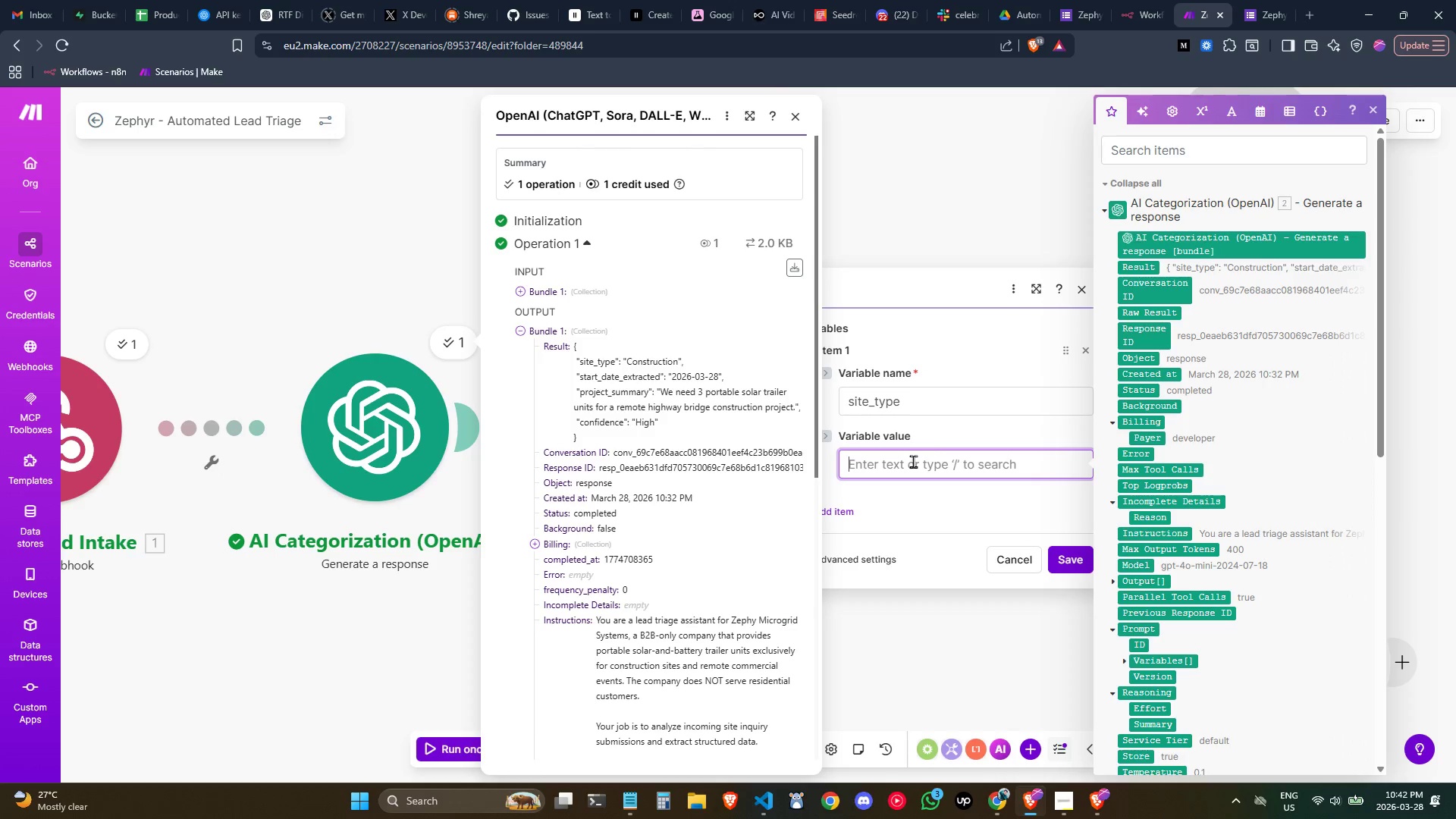 
wait(6.72)
 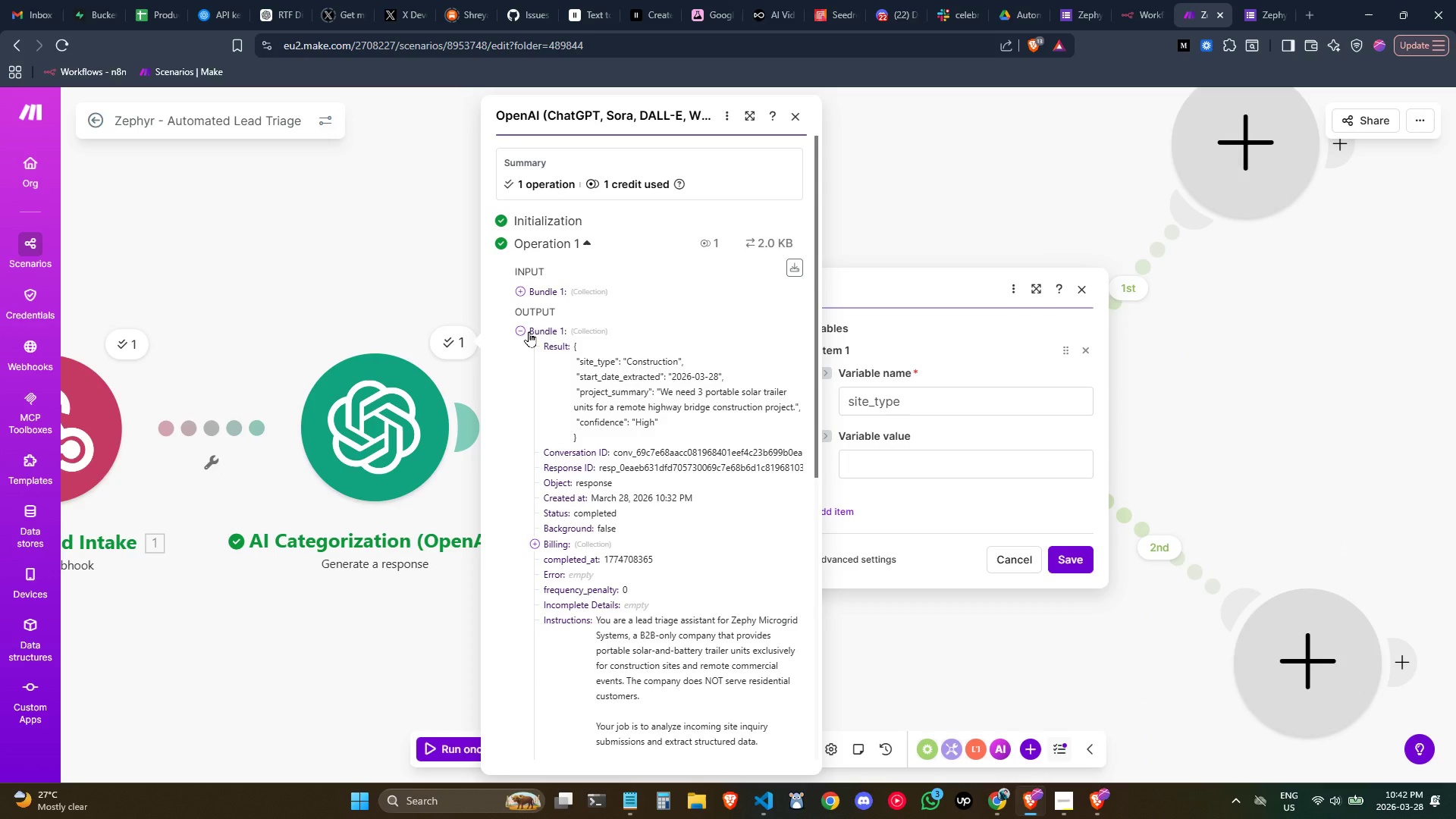 
left_click([1142, 264])
 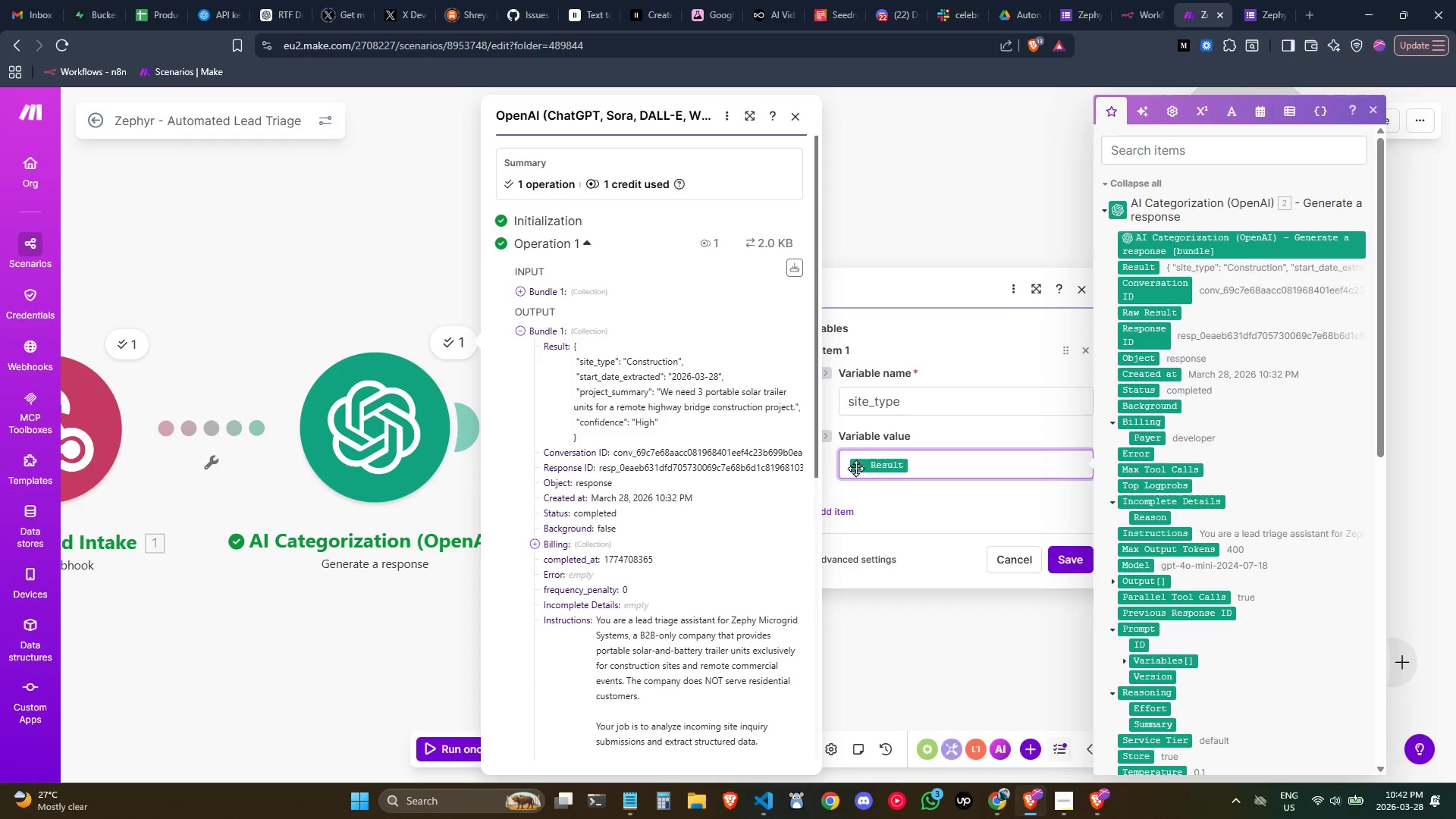 
left_click([936, 463])
 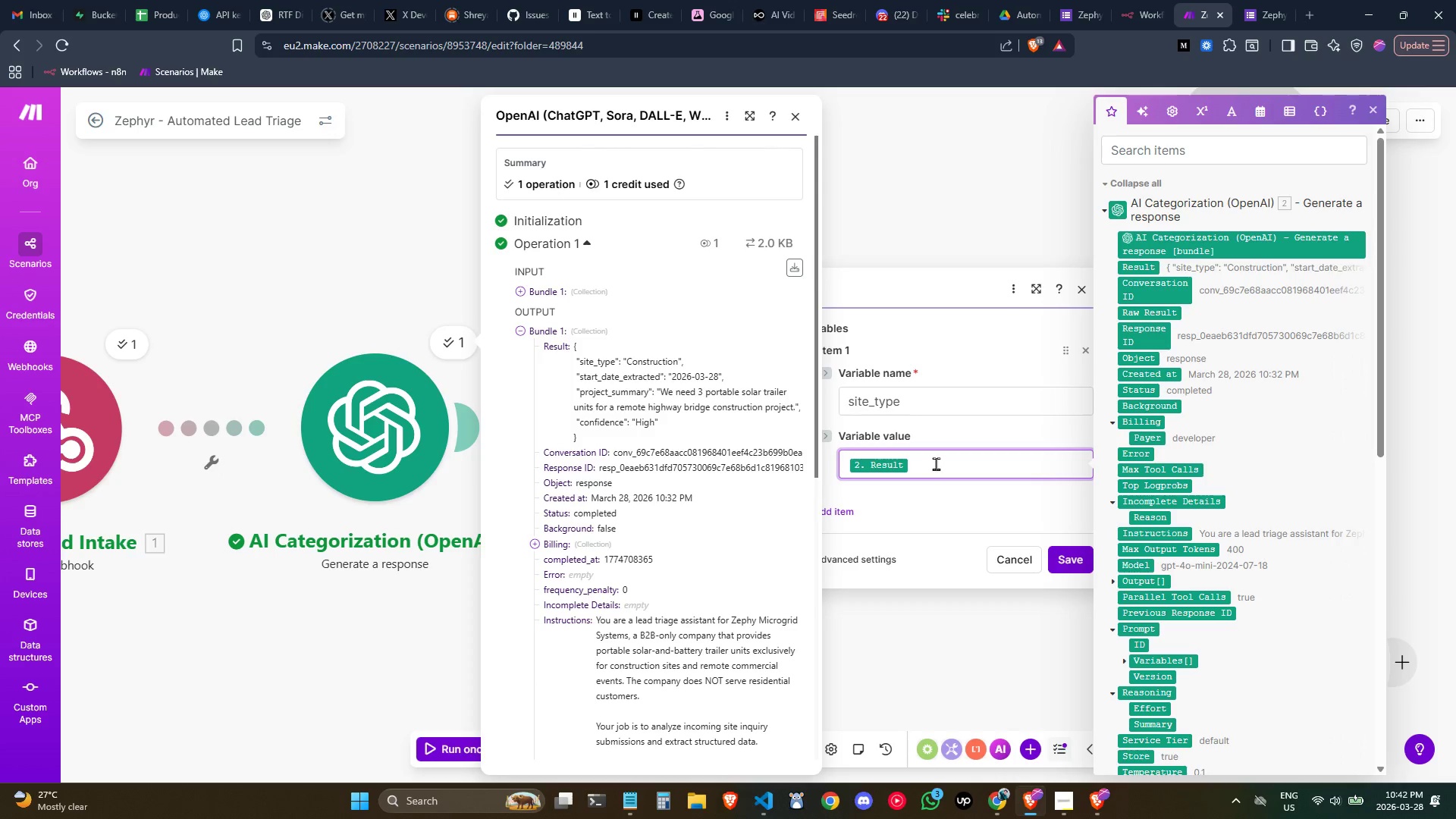 
key(Backspace)
 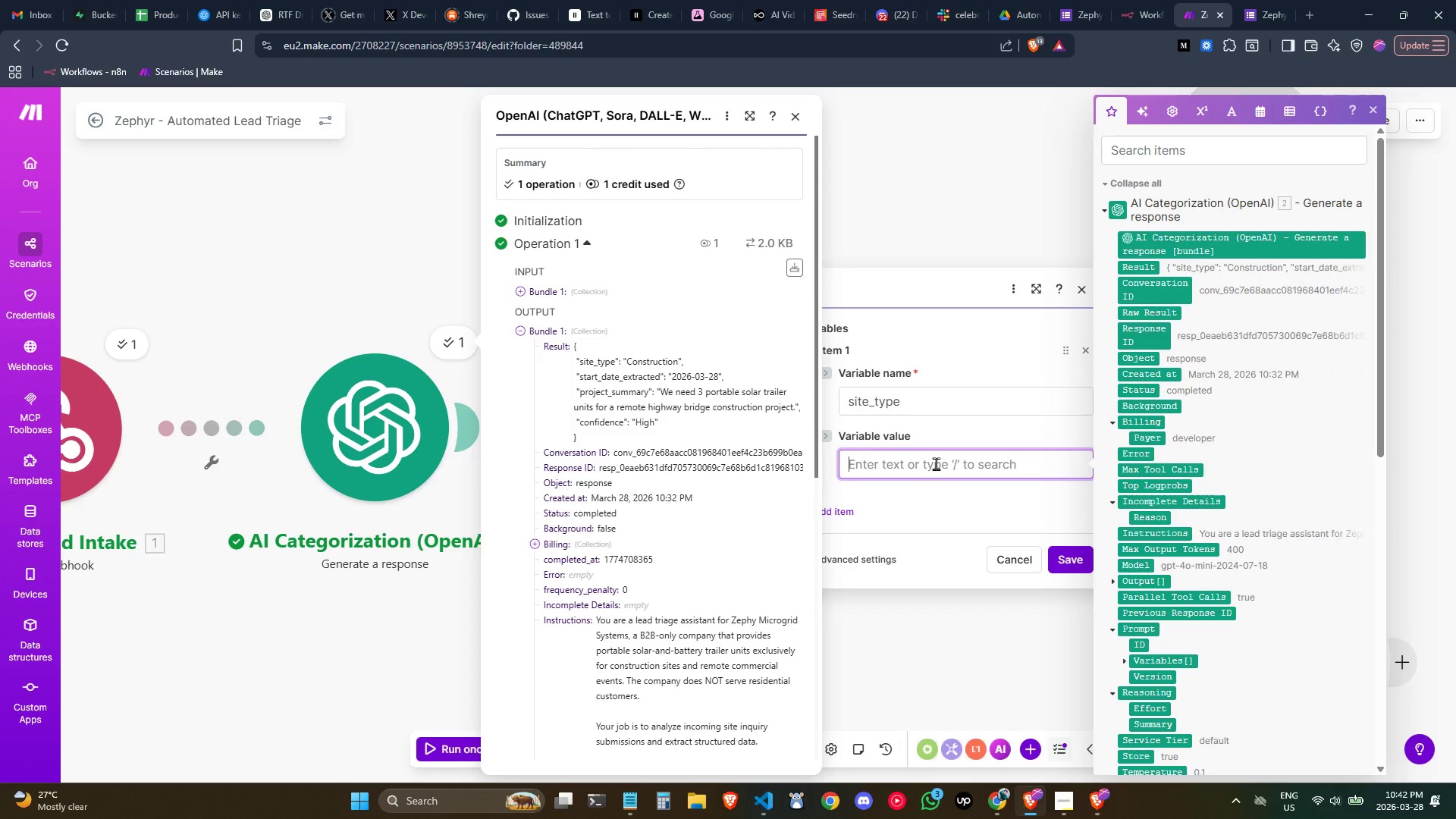 
key(Control+V)
 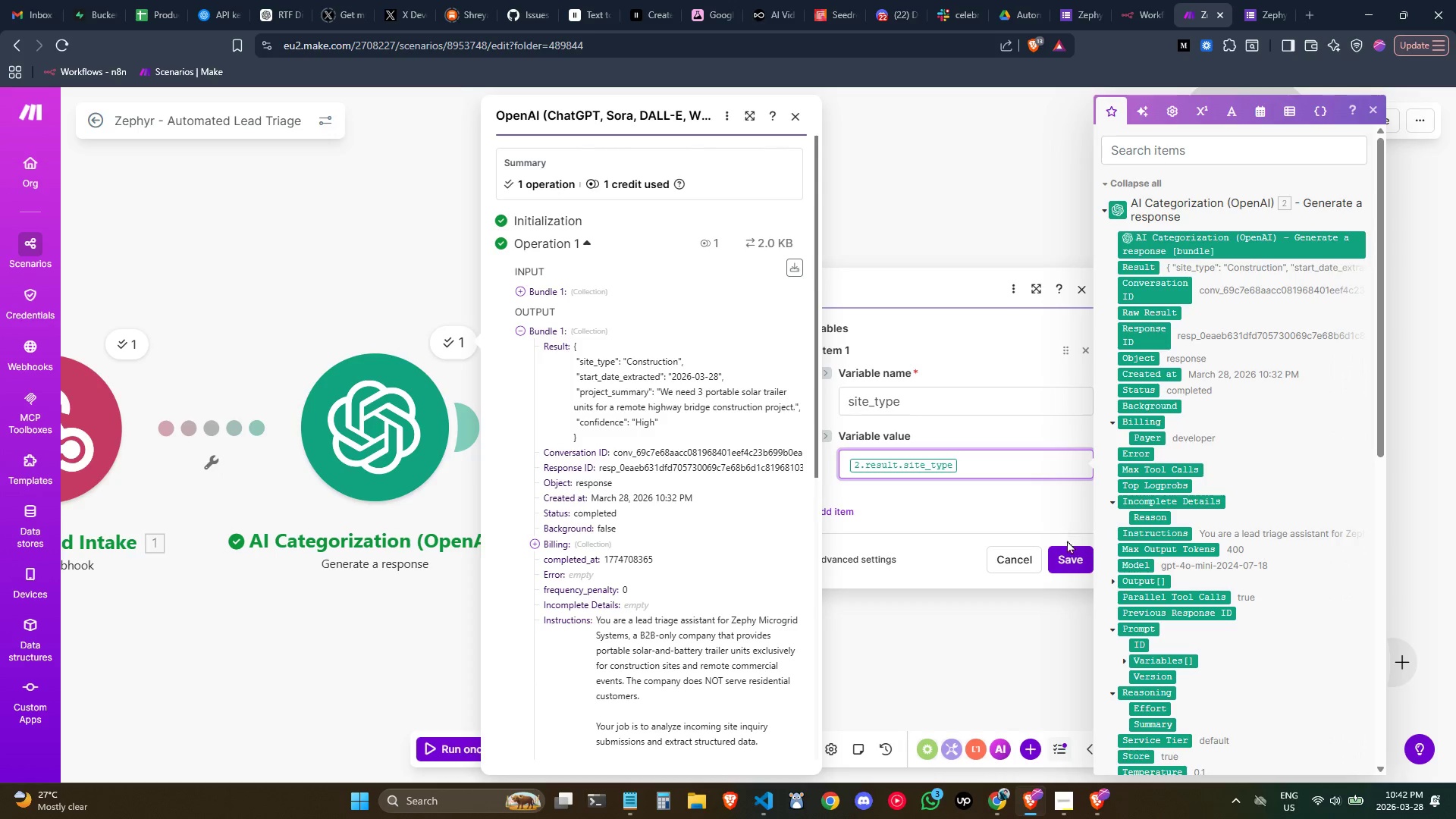 
left_click([1070, 555])
 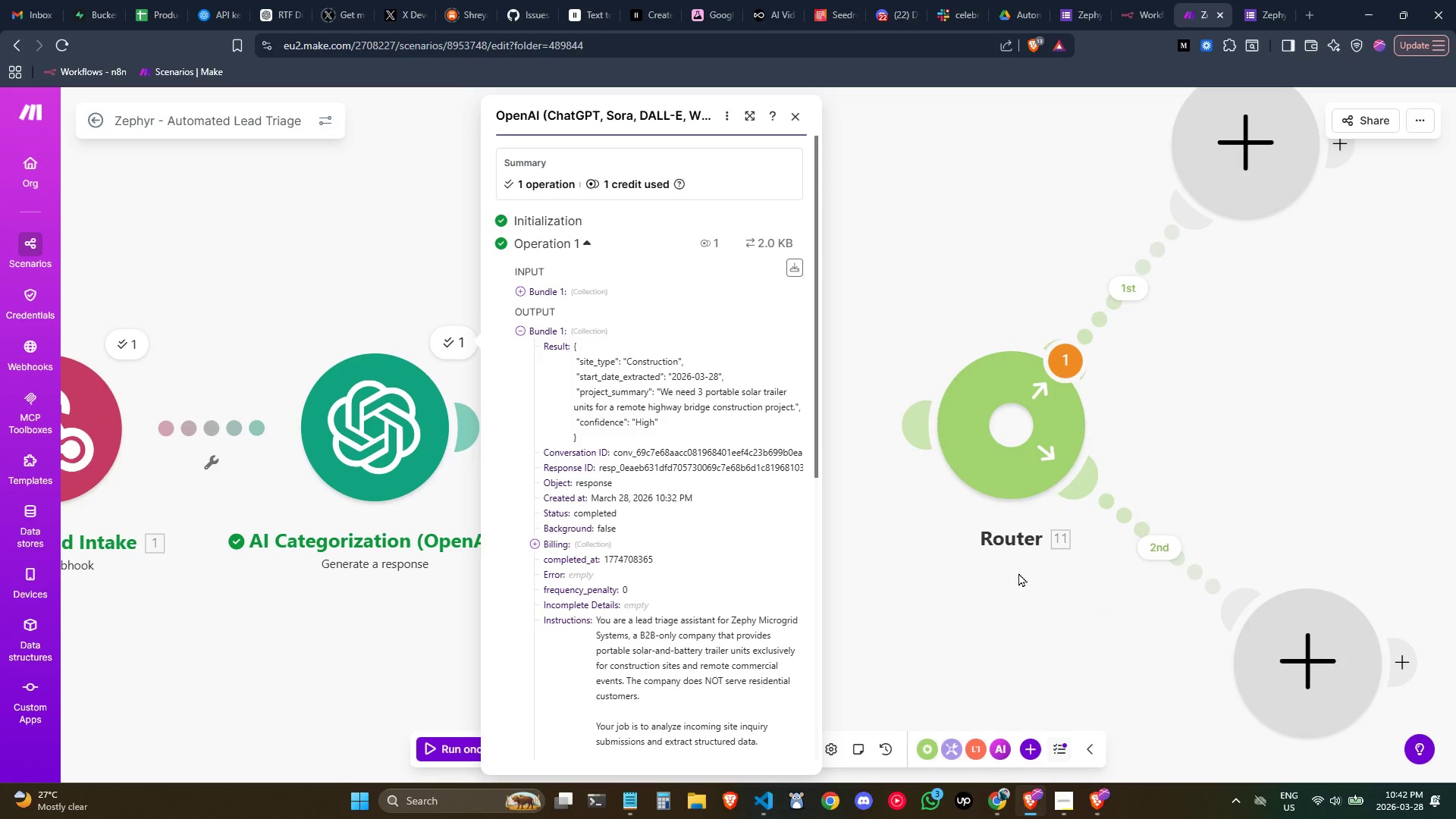 
left_click([993, 588])
 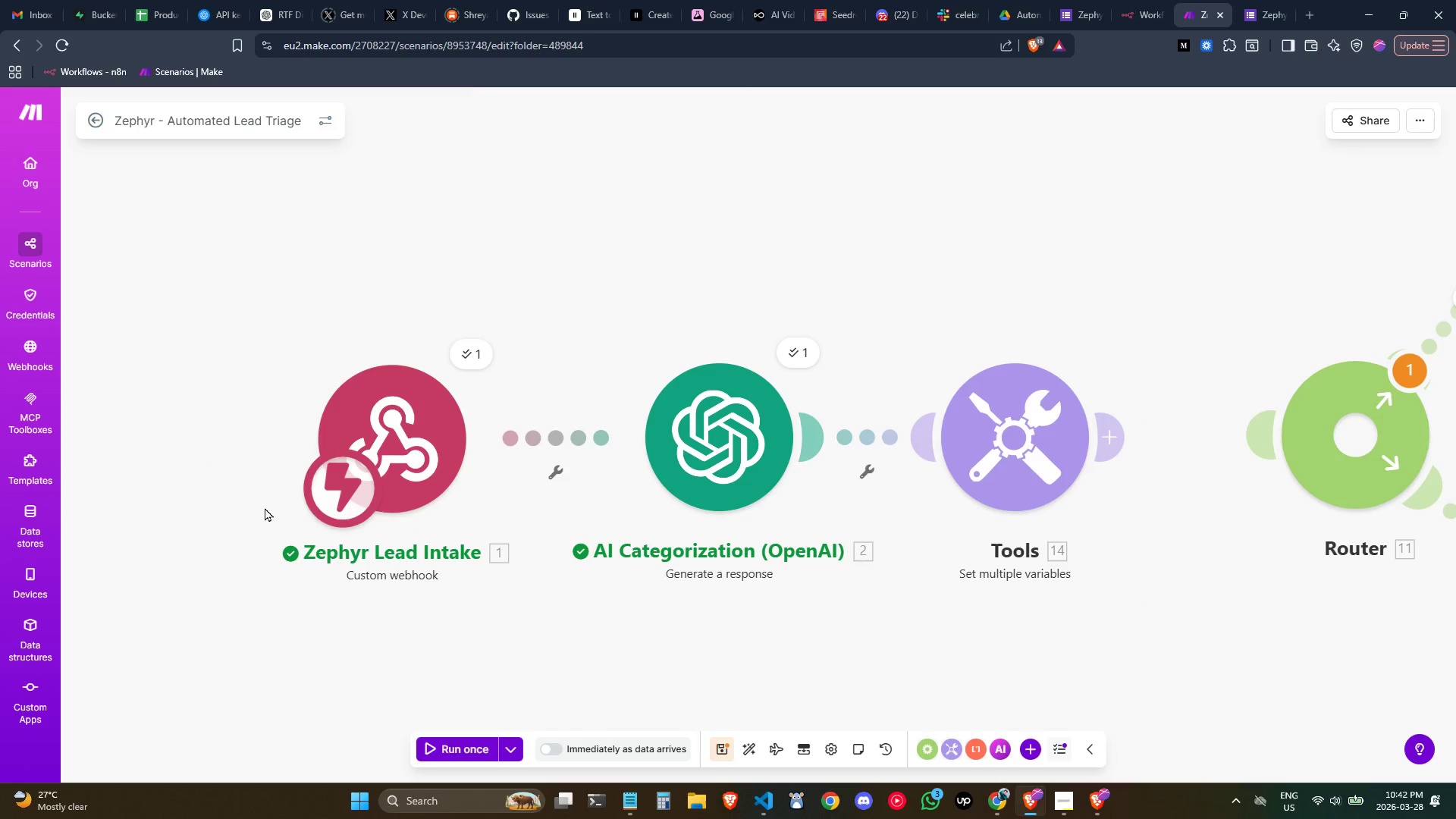 
left_click([511, 748])
 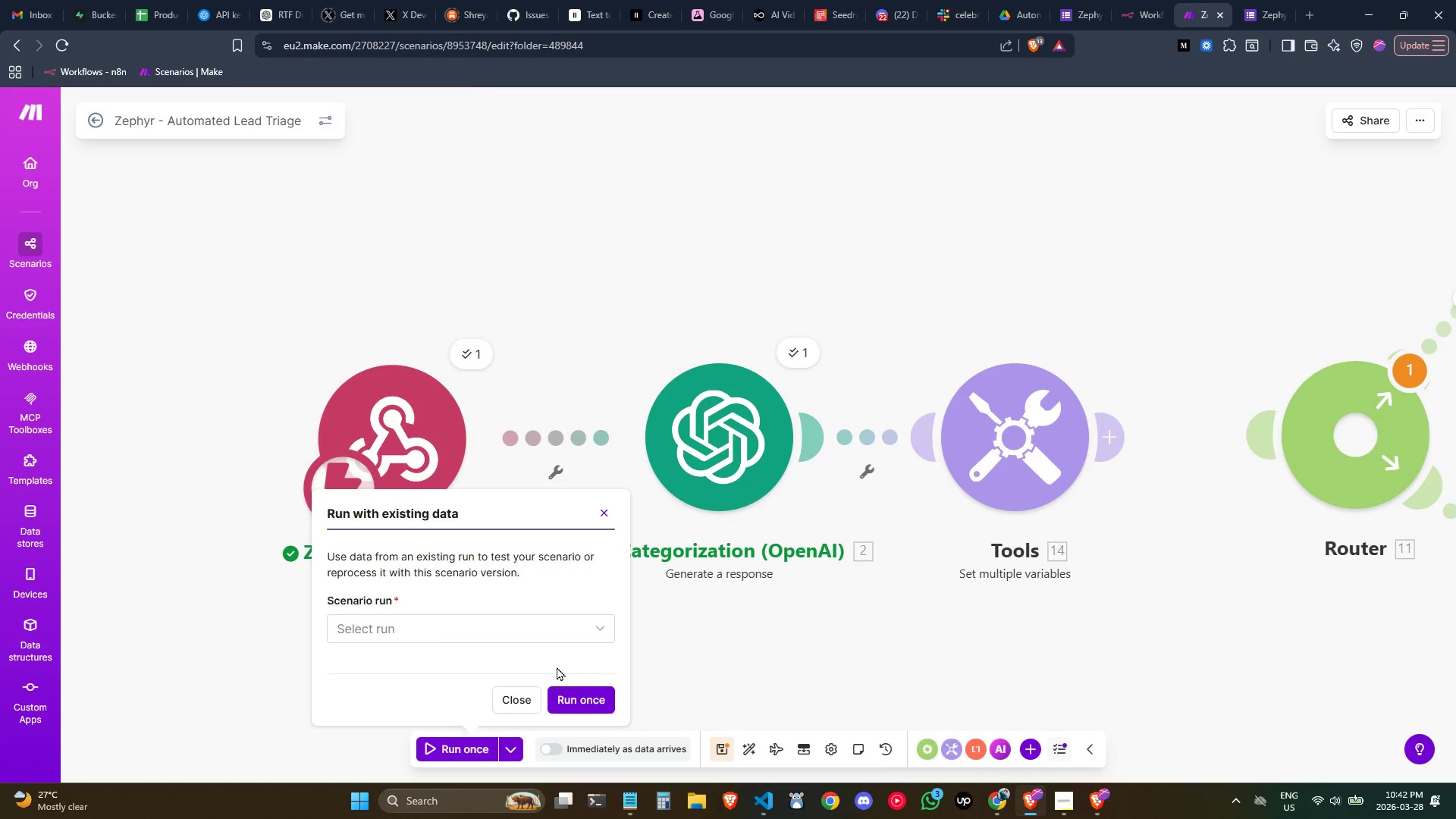 
left_click([546, 641])
 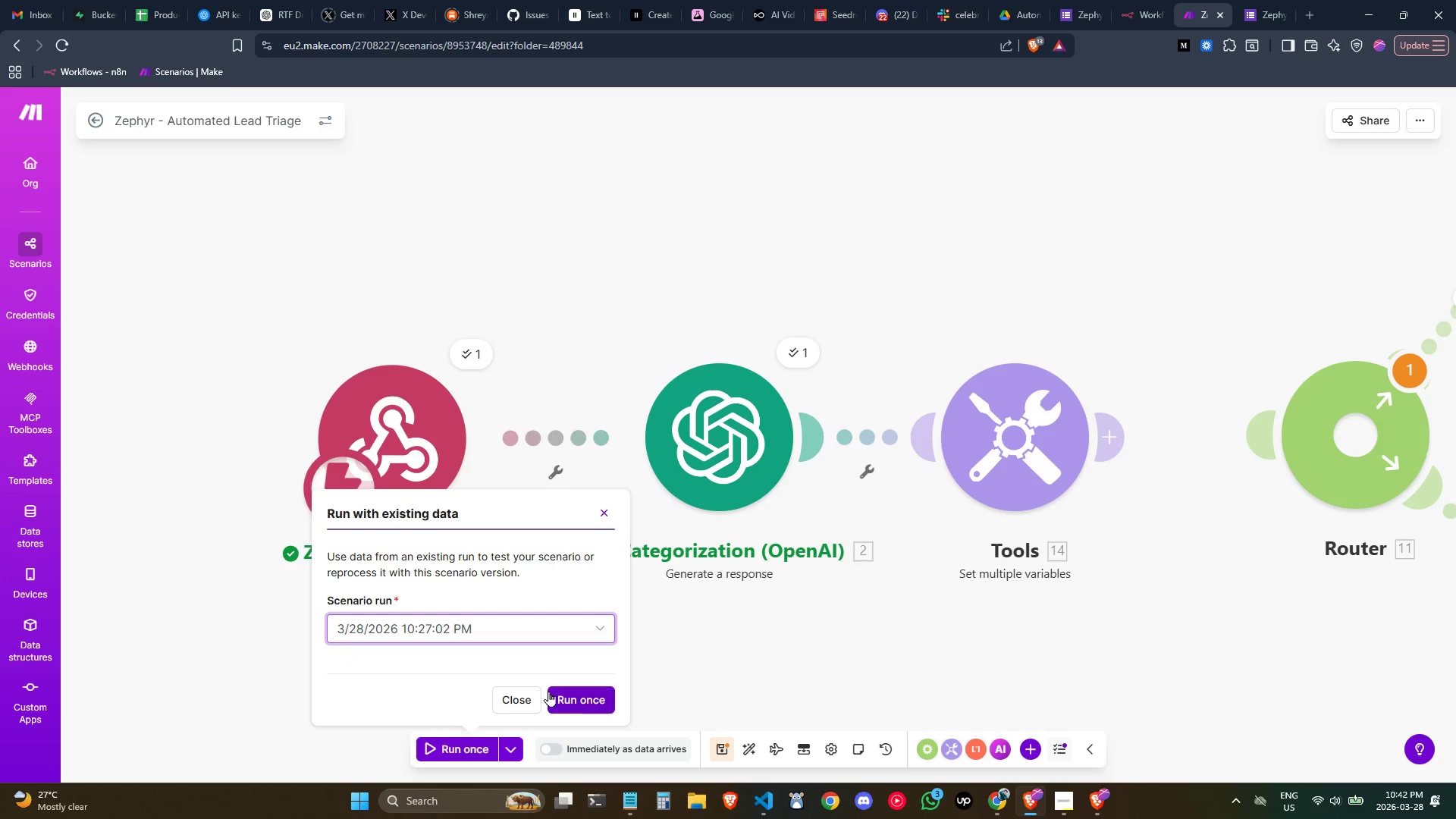 
left_click([593, 690])
 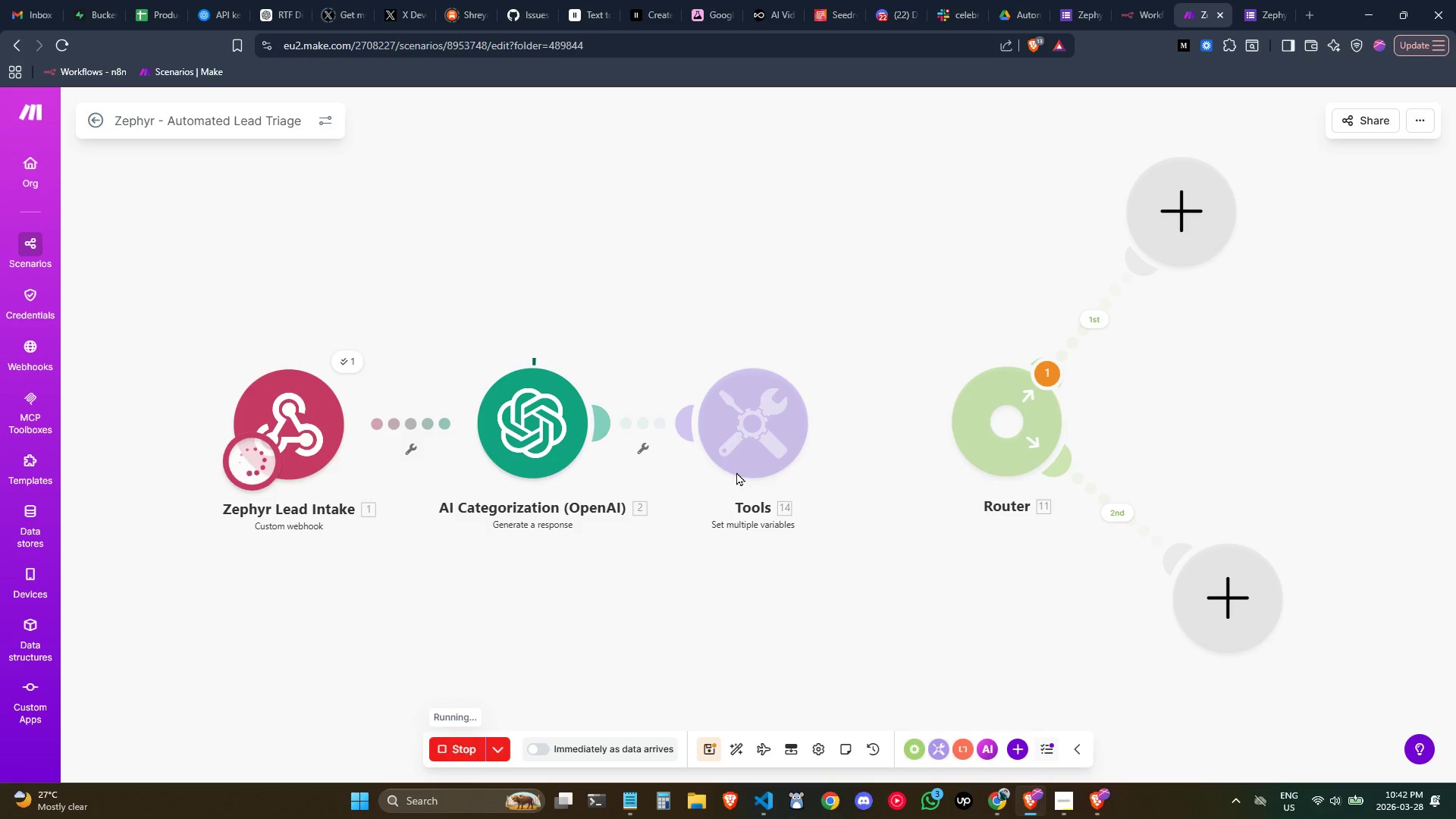 
wait(8.44)
 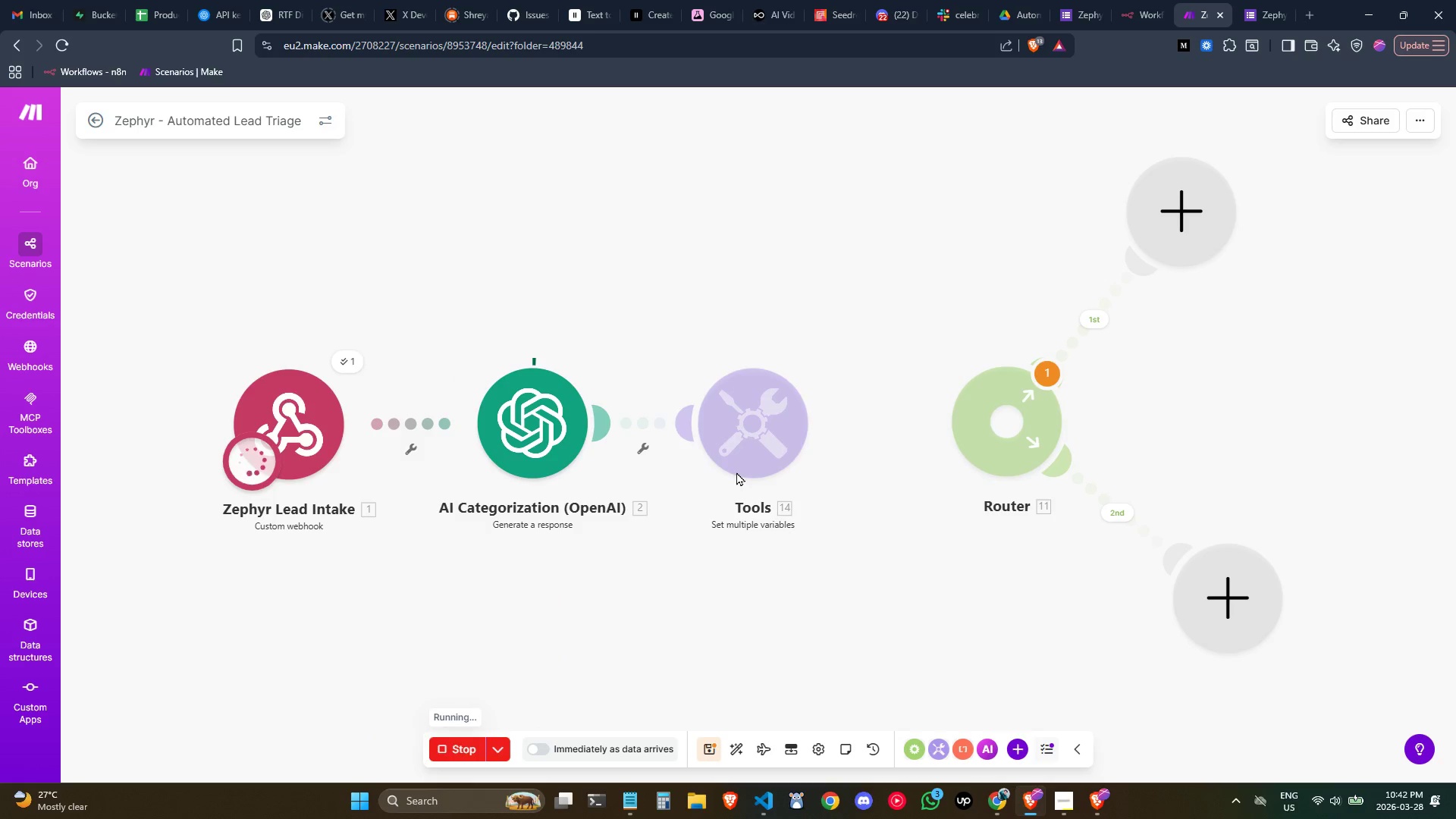 
left_click([815, 368])
 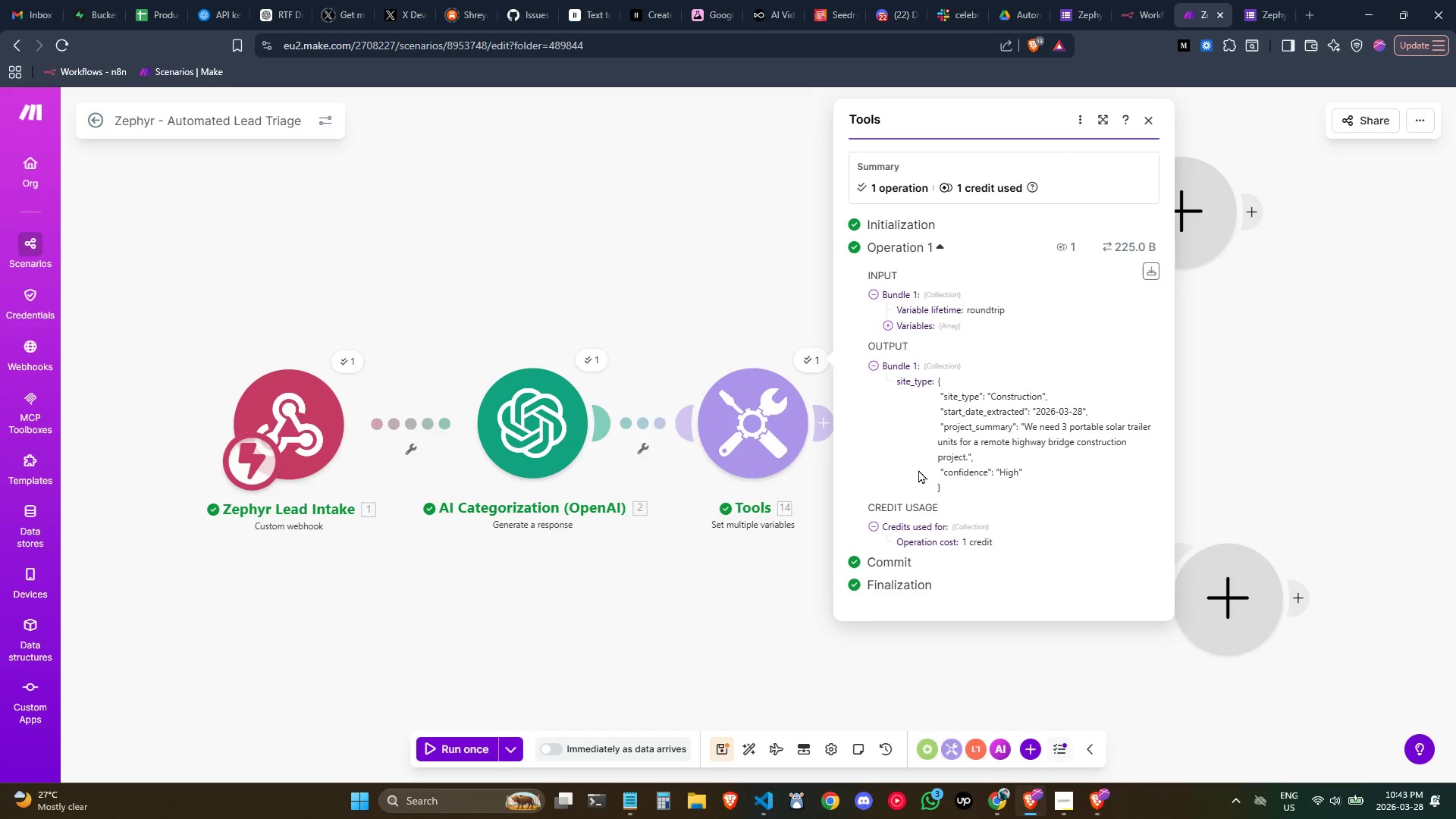 
double_click([739, 425])
 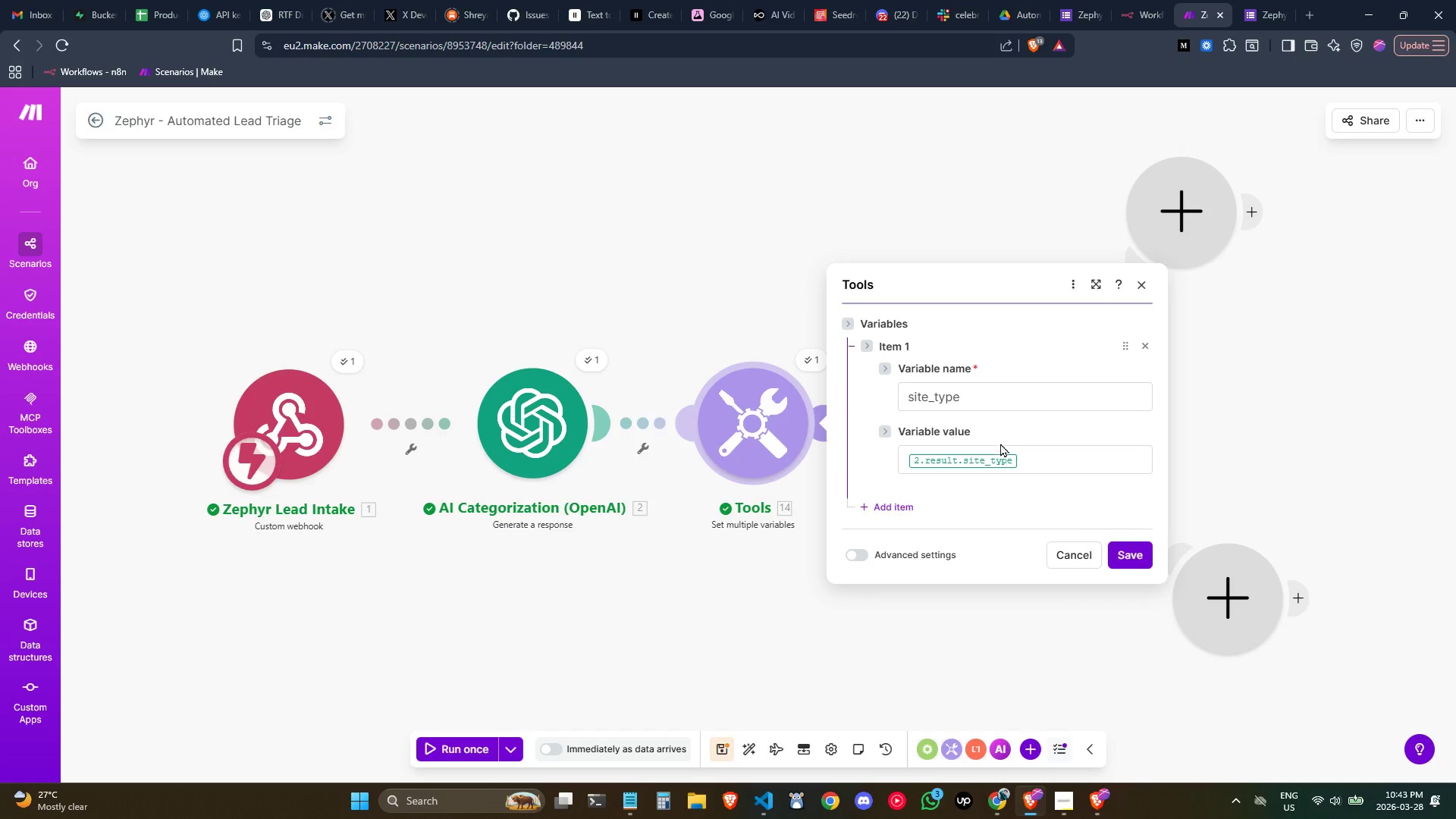 
left_click([996, 651])
 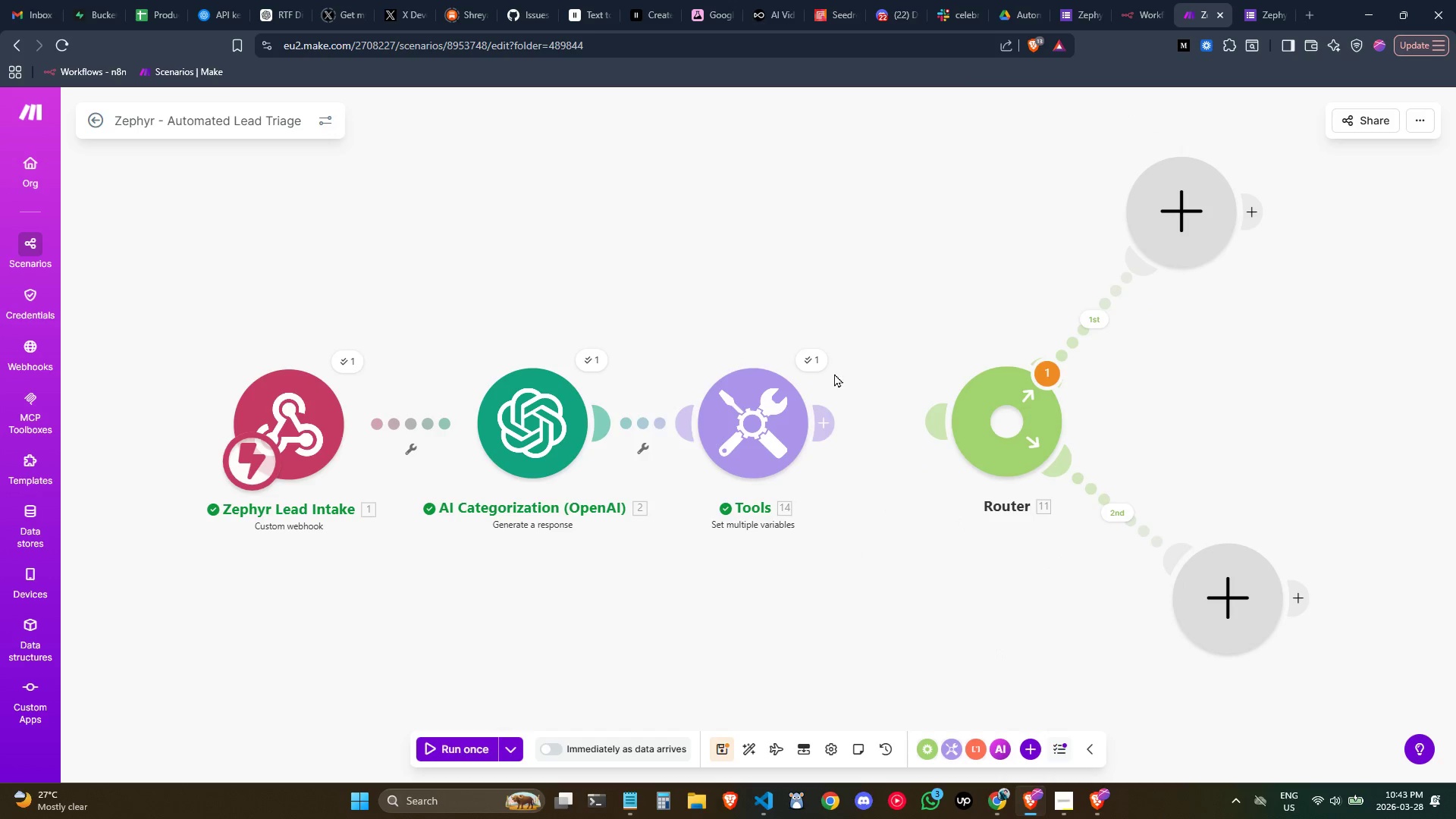 
left_click([816, 362])
 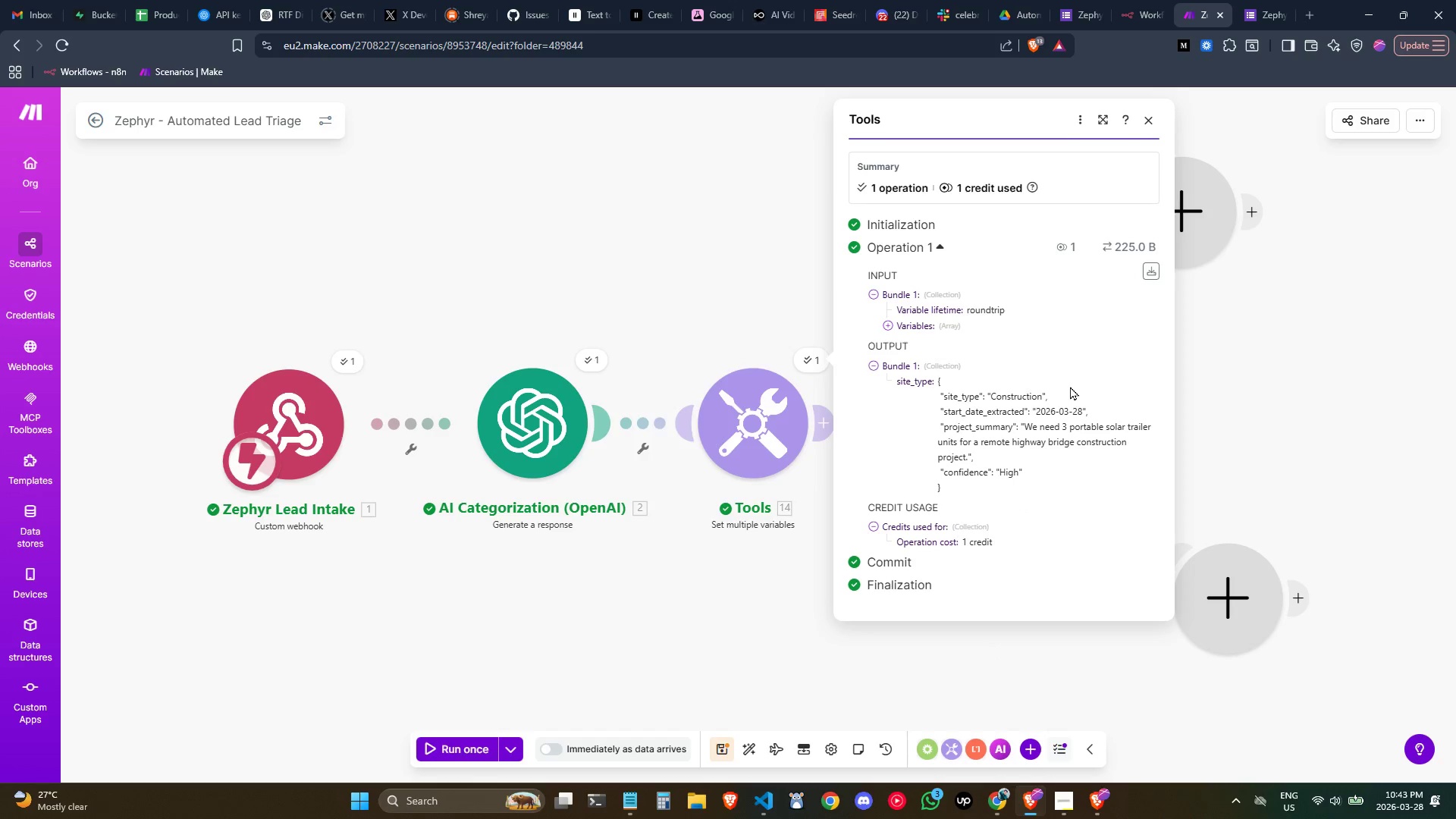 
wait(8.39)
 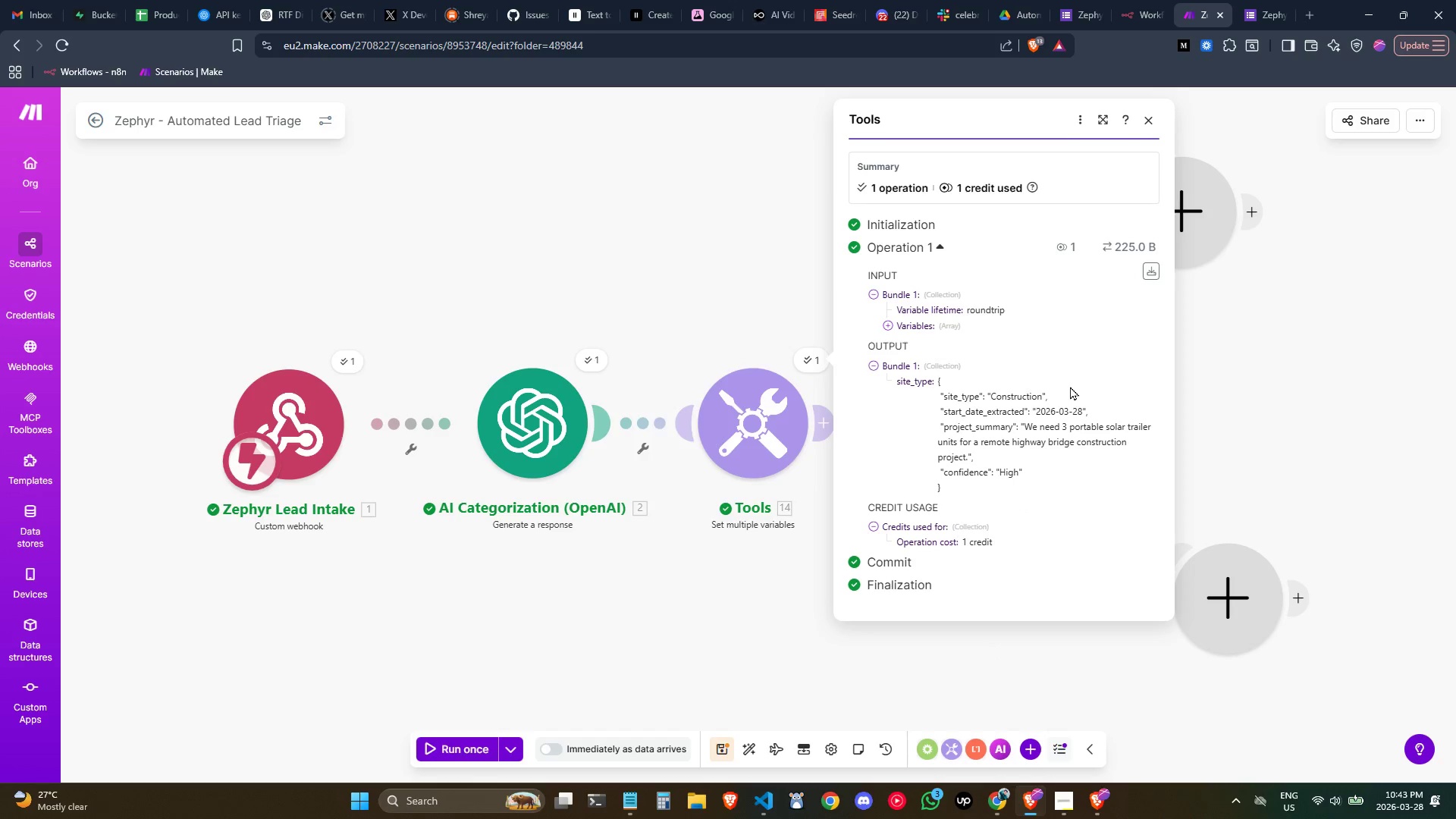 
left_click([591, 363])
 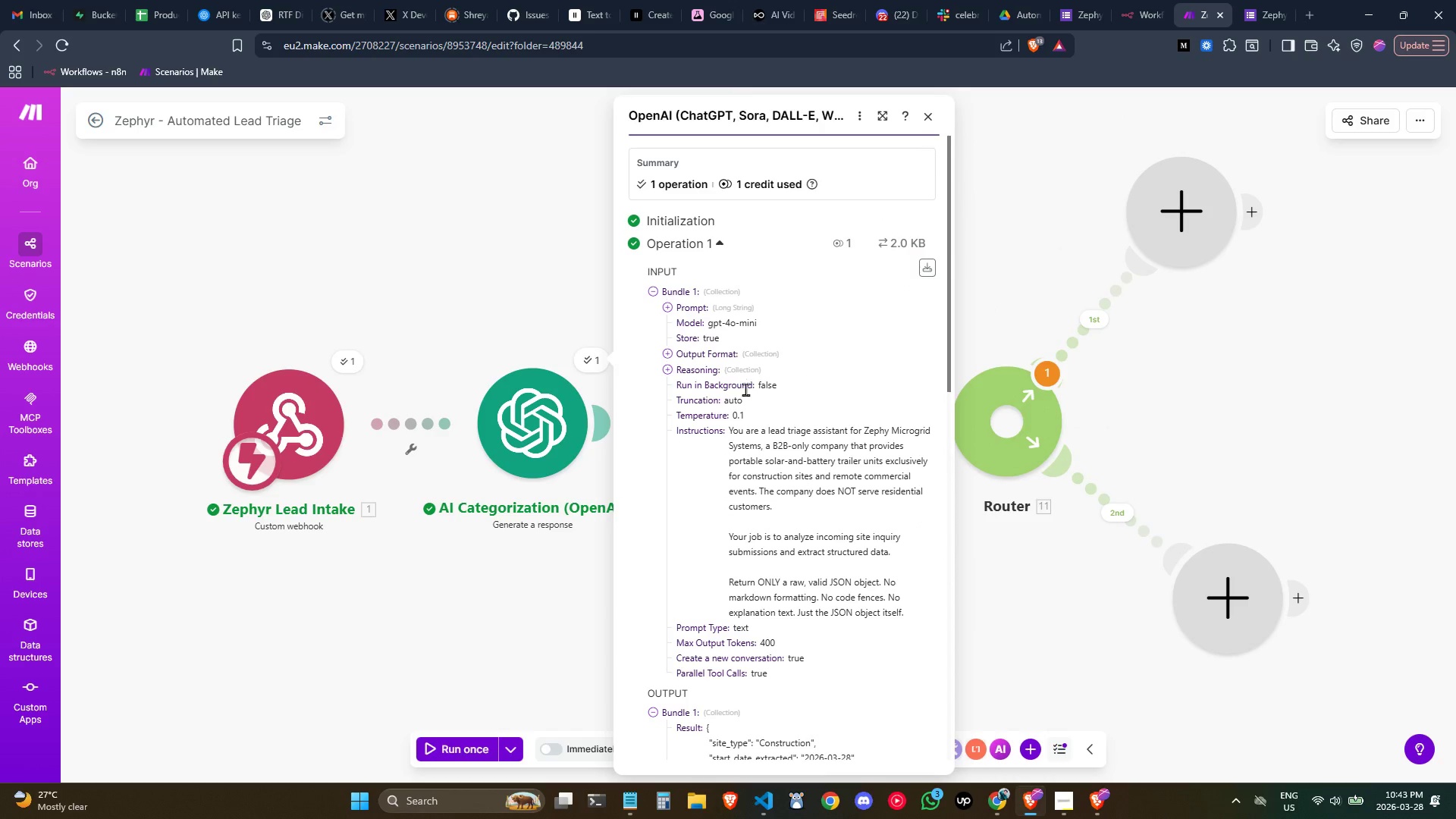 
scroll: coordinate [753, 394], scroll_direction: down, amount: 1.0
 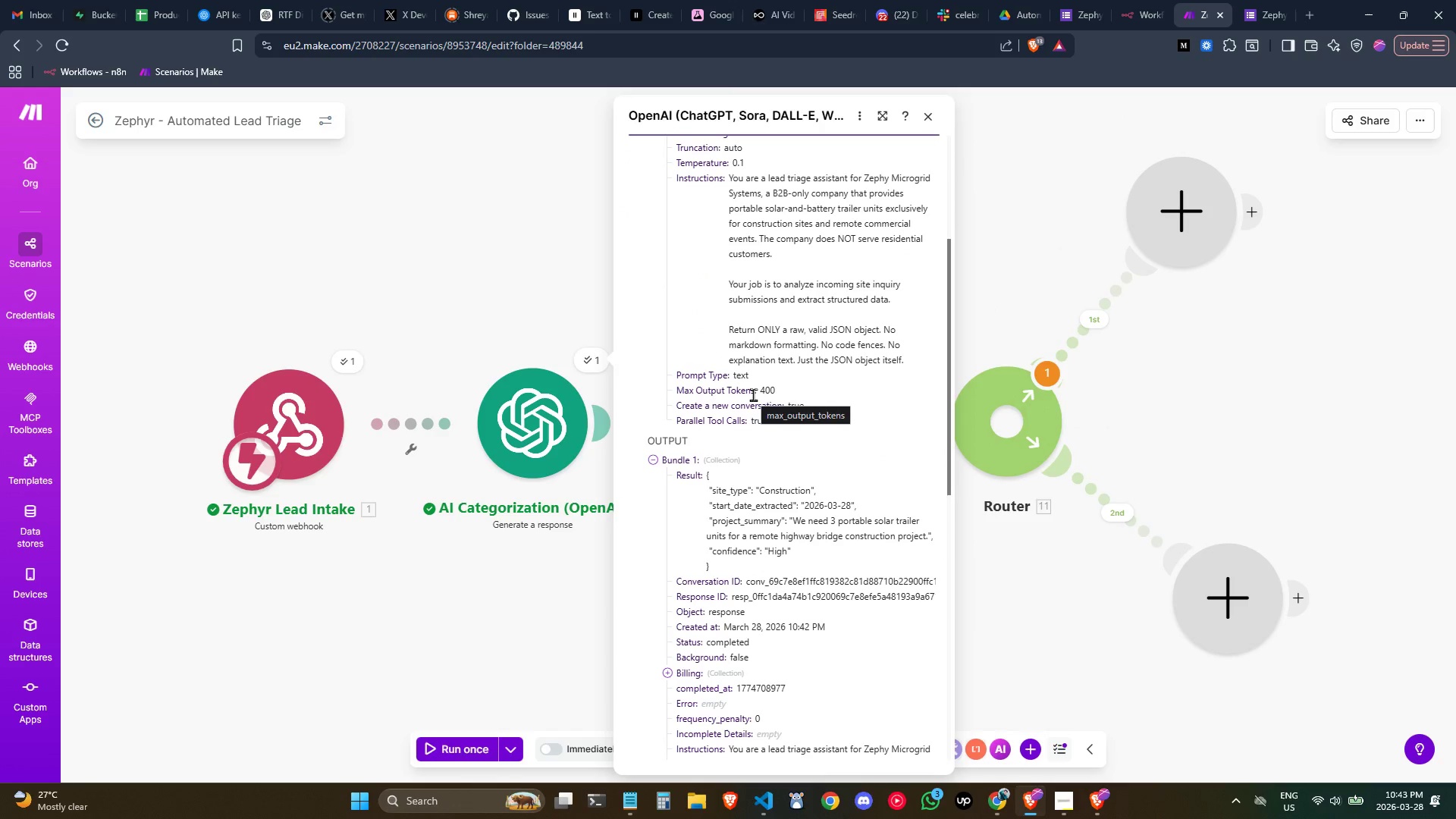 
scroll: coordinate [753, 394], scroll_direction: up, amount: 3.0
 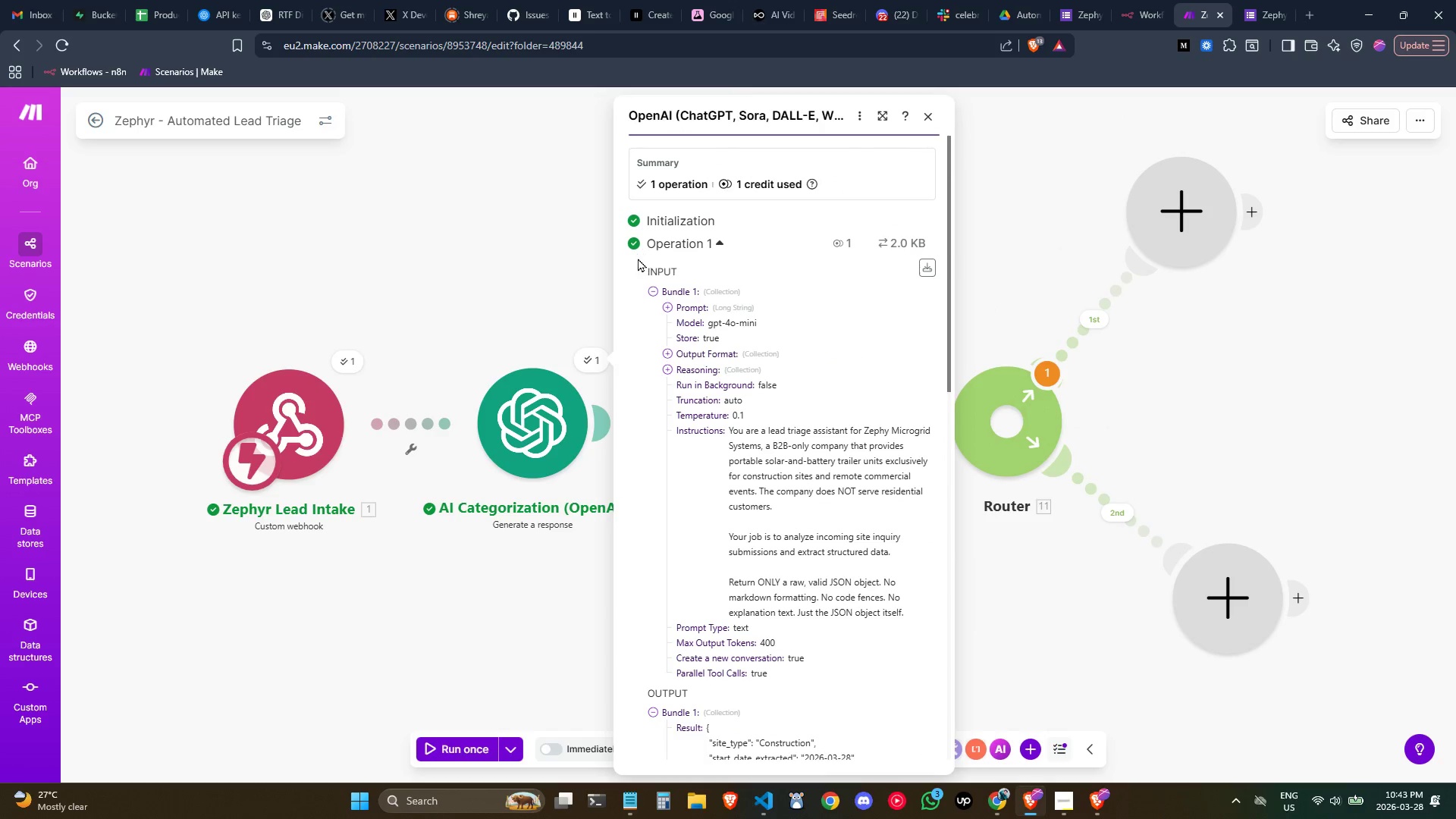 
mouse_move([673, 322])
 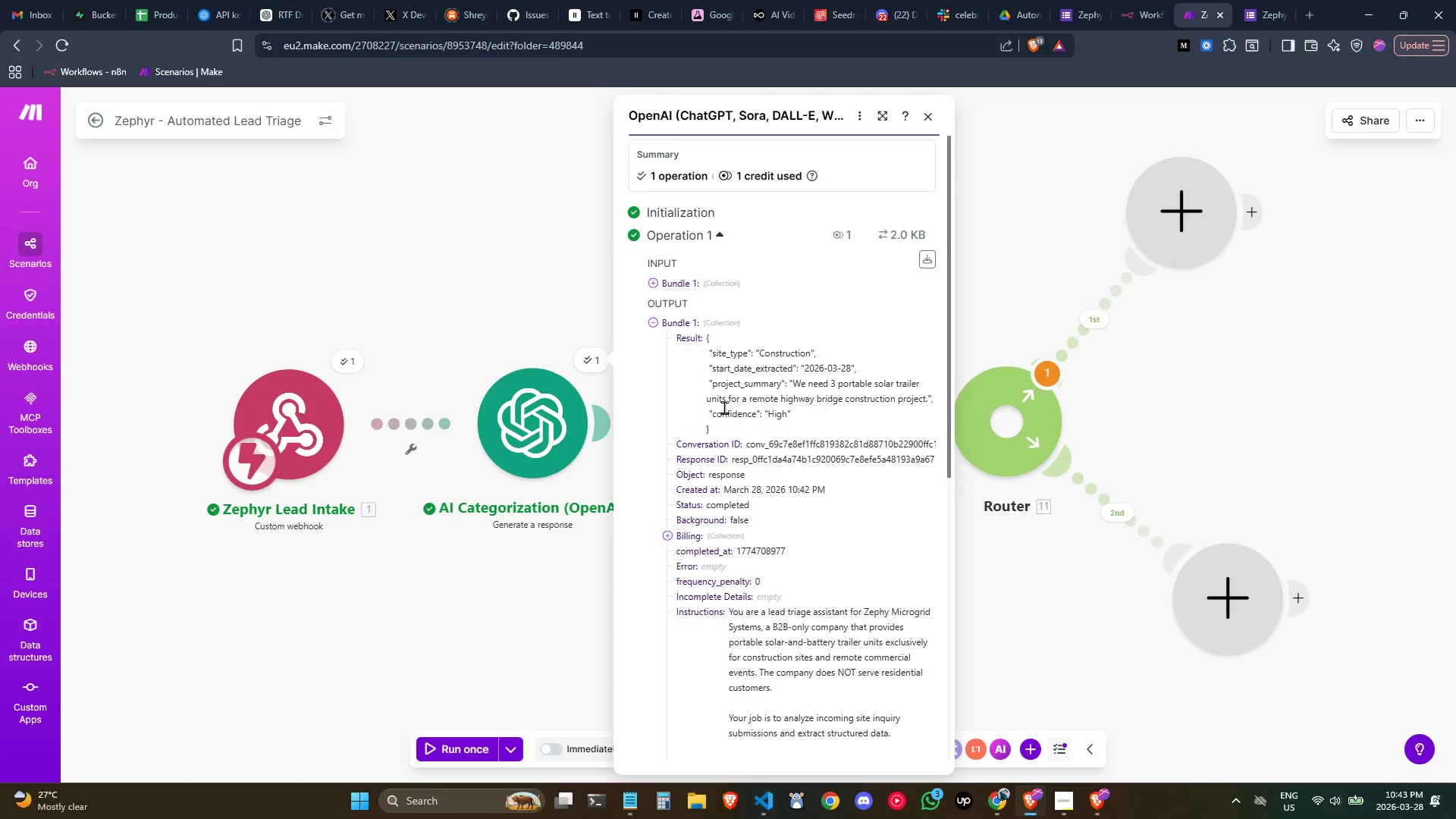 
scroll: coordinate [724, 407], scroll_direction: none, amount: 0.0
 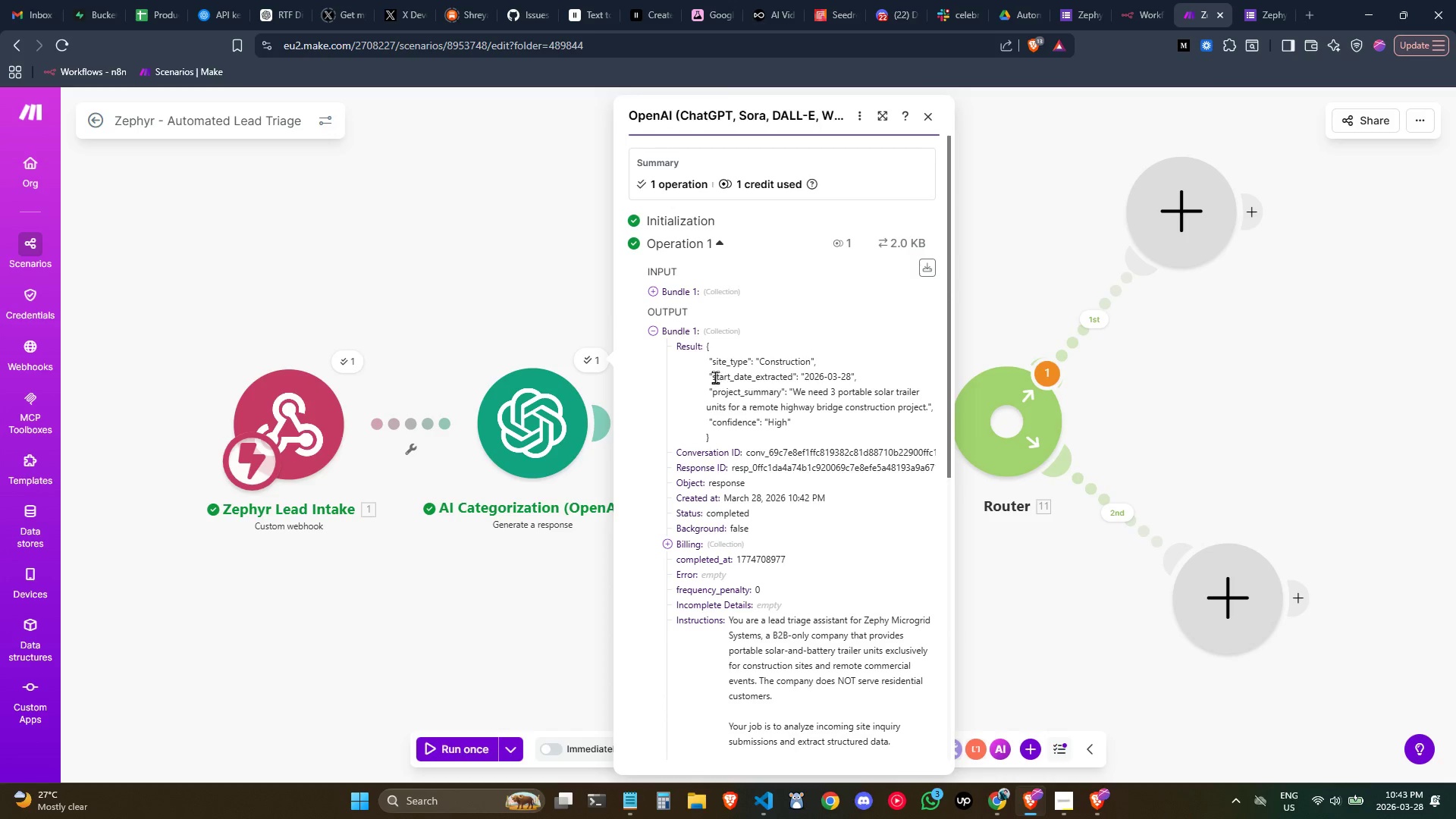 
scroll: coordinate [715, 377], scroll_direction: down, amount: 1.0
 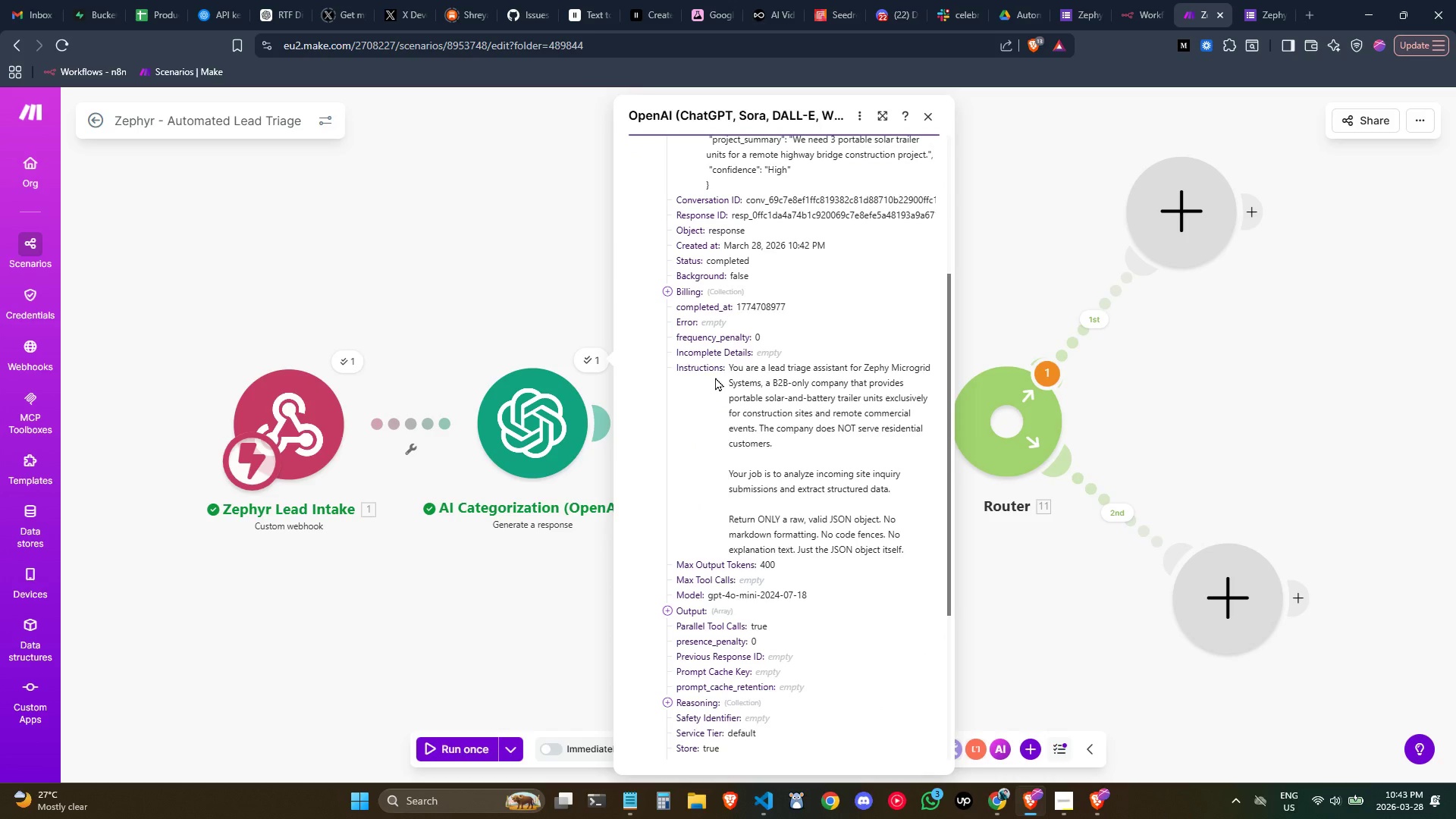 
scroll: coordinate [715, 377], scroll_direction: up, amount: 1.0
 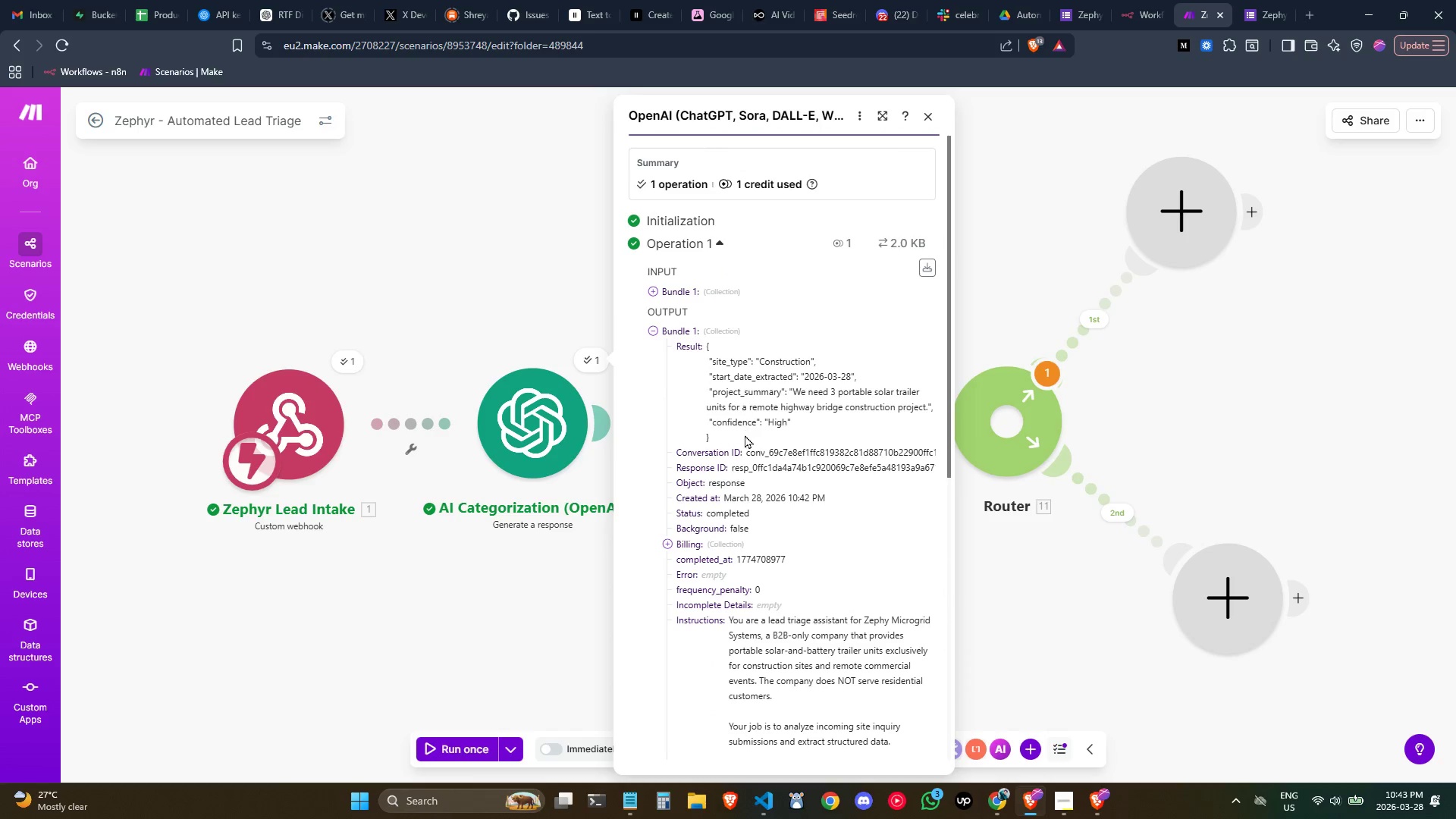 
scroll: coordinate [749, 452], scroll_direction: down, amount: 2.0
 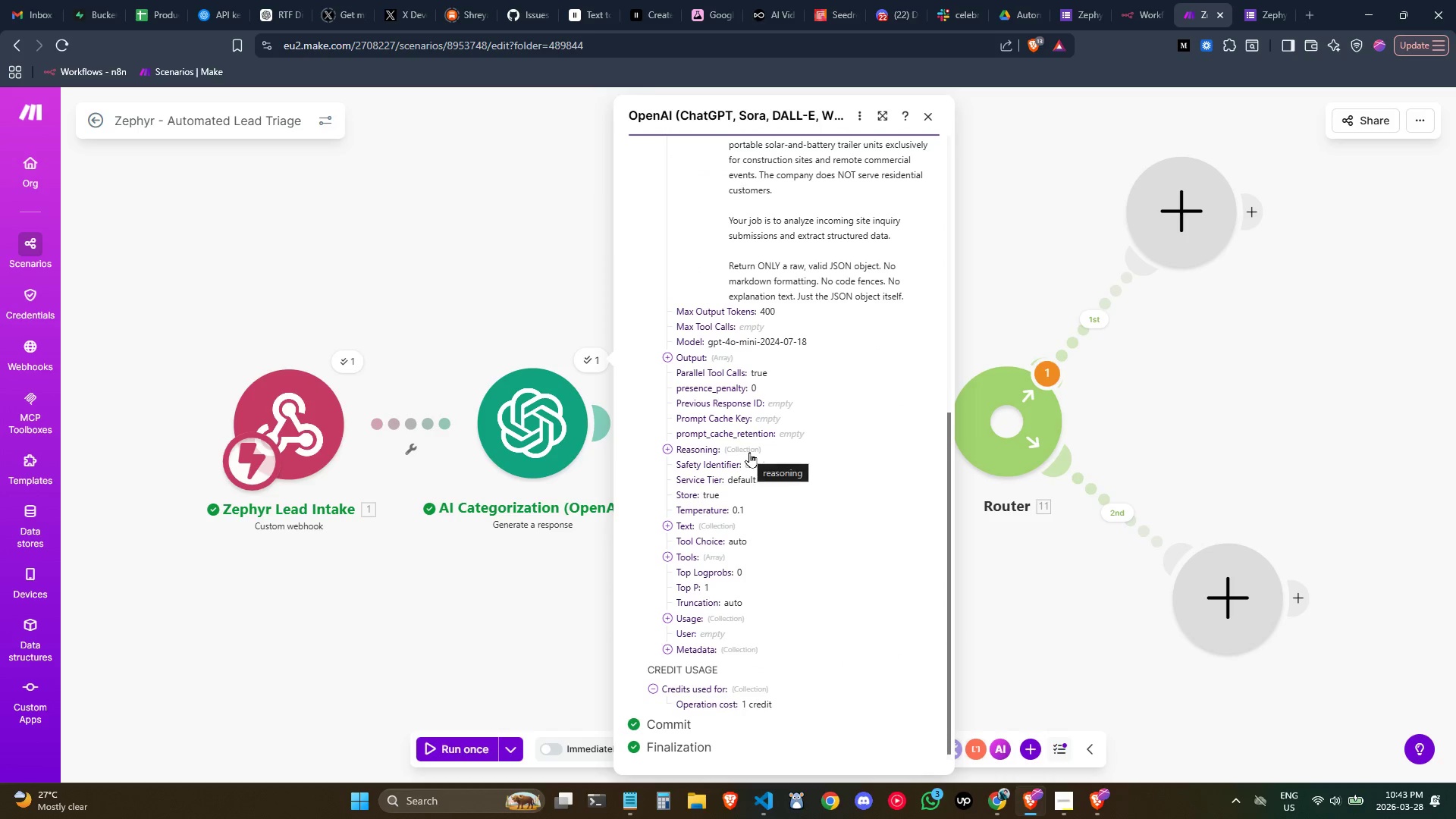 
scroll: coordinate [749, 452], scroll_direction: up, amount: 2.0
 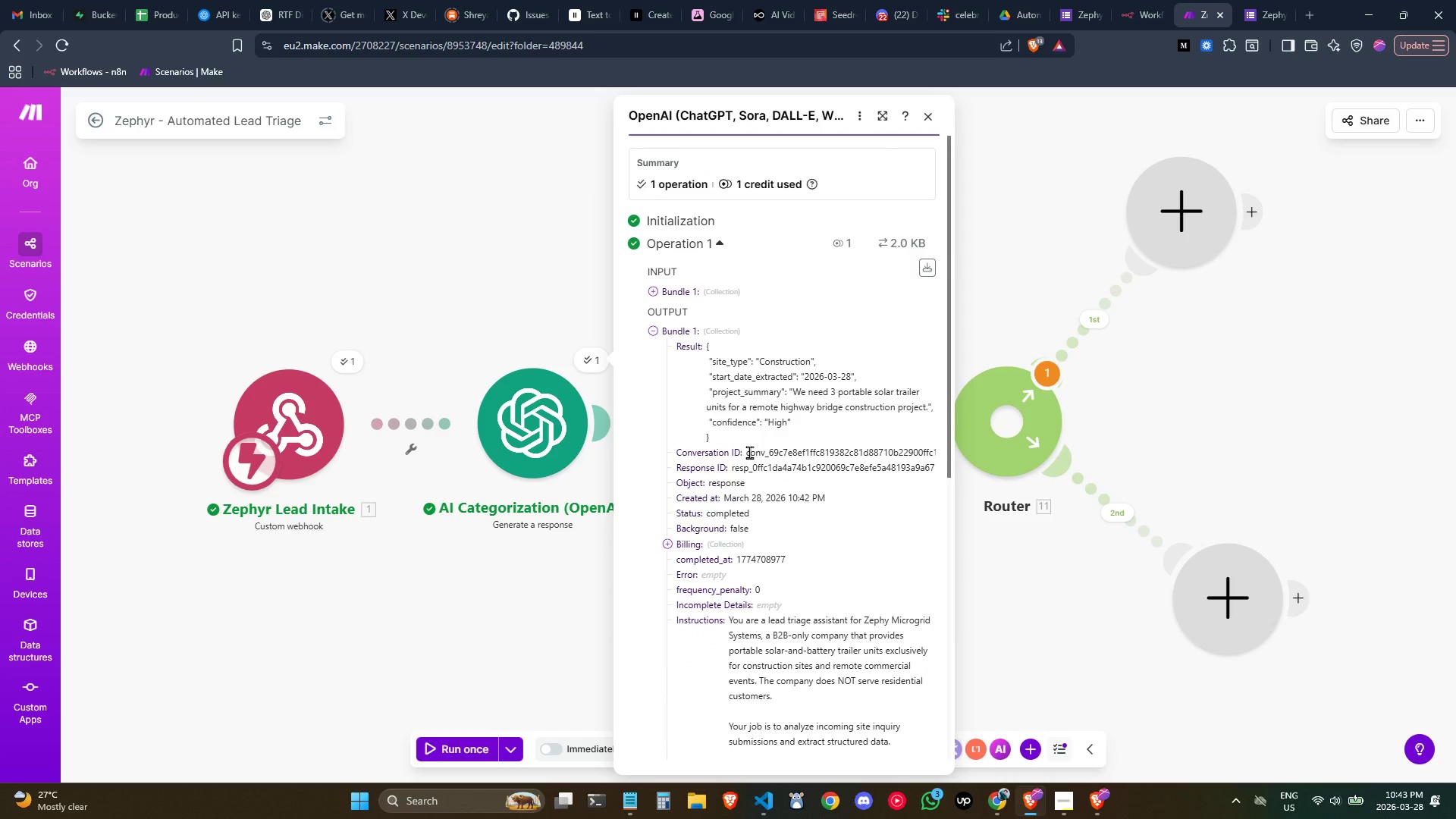 
scroll: coordinate [749, 452], scroll_direction: down, amount: 1.0
 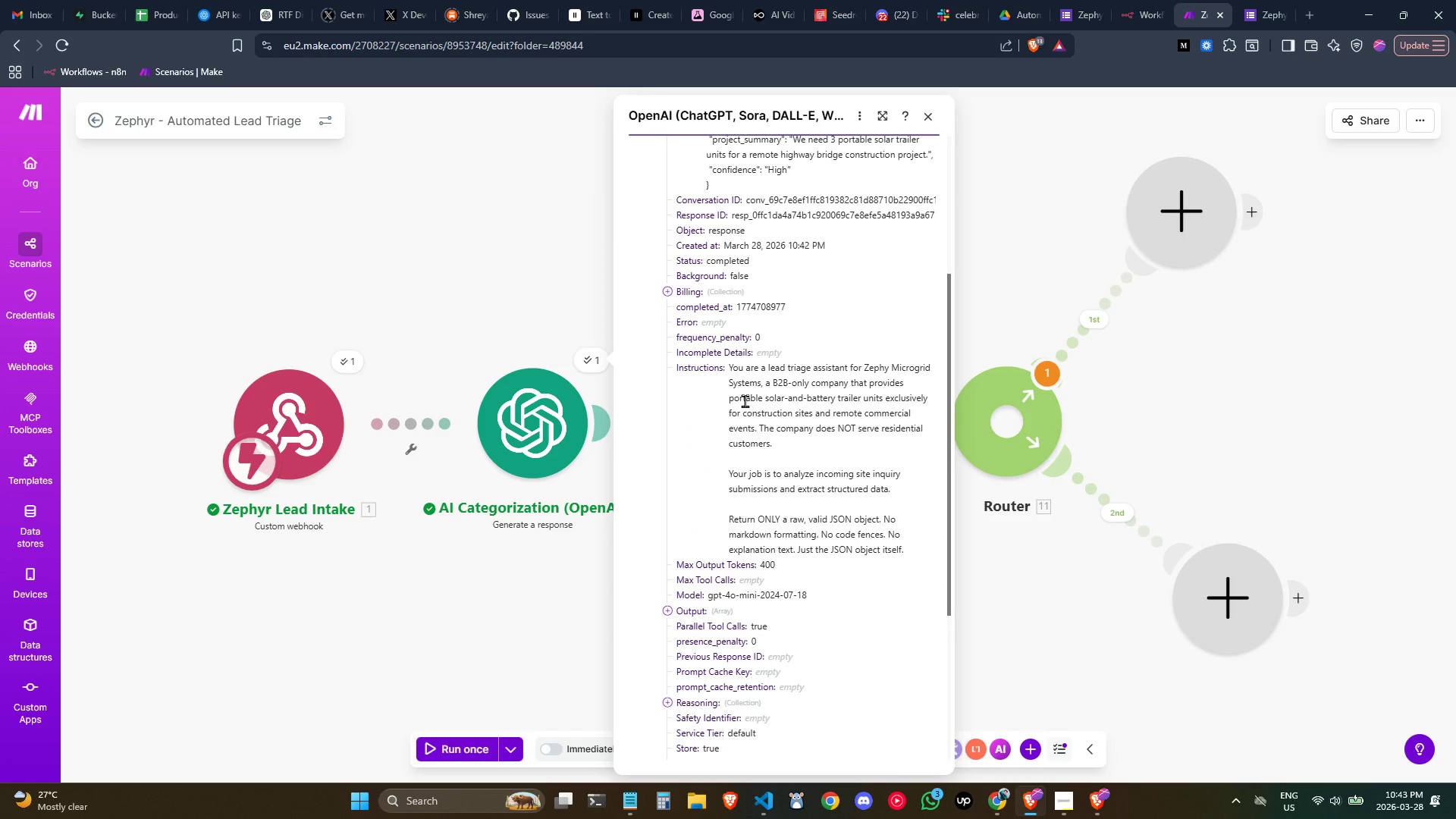 
scroll: coordinate [745, 400], scroll_direction: up, amount: 1.0
 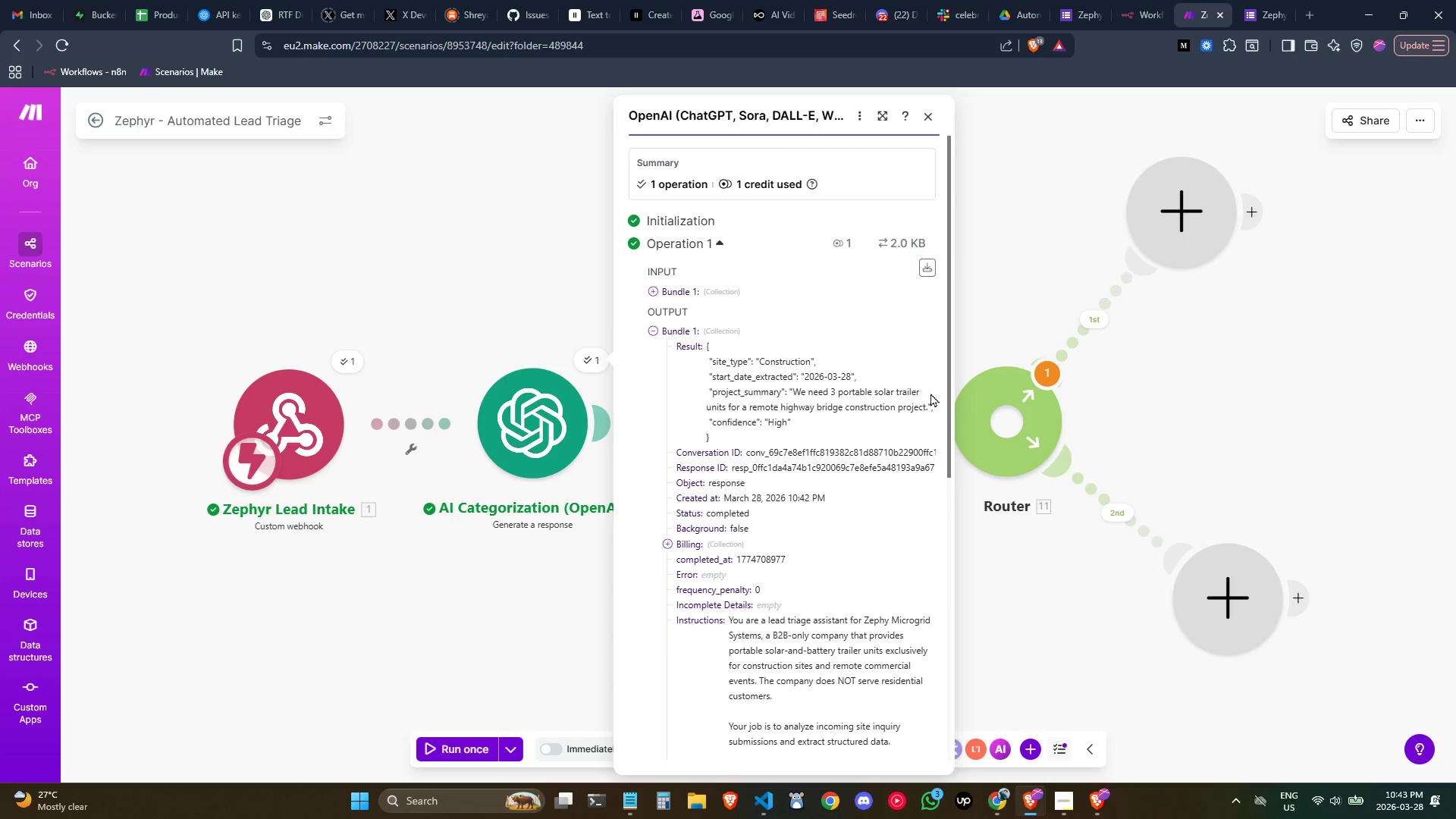 
left_click([988, 262])
 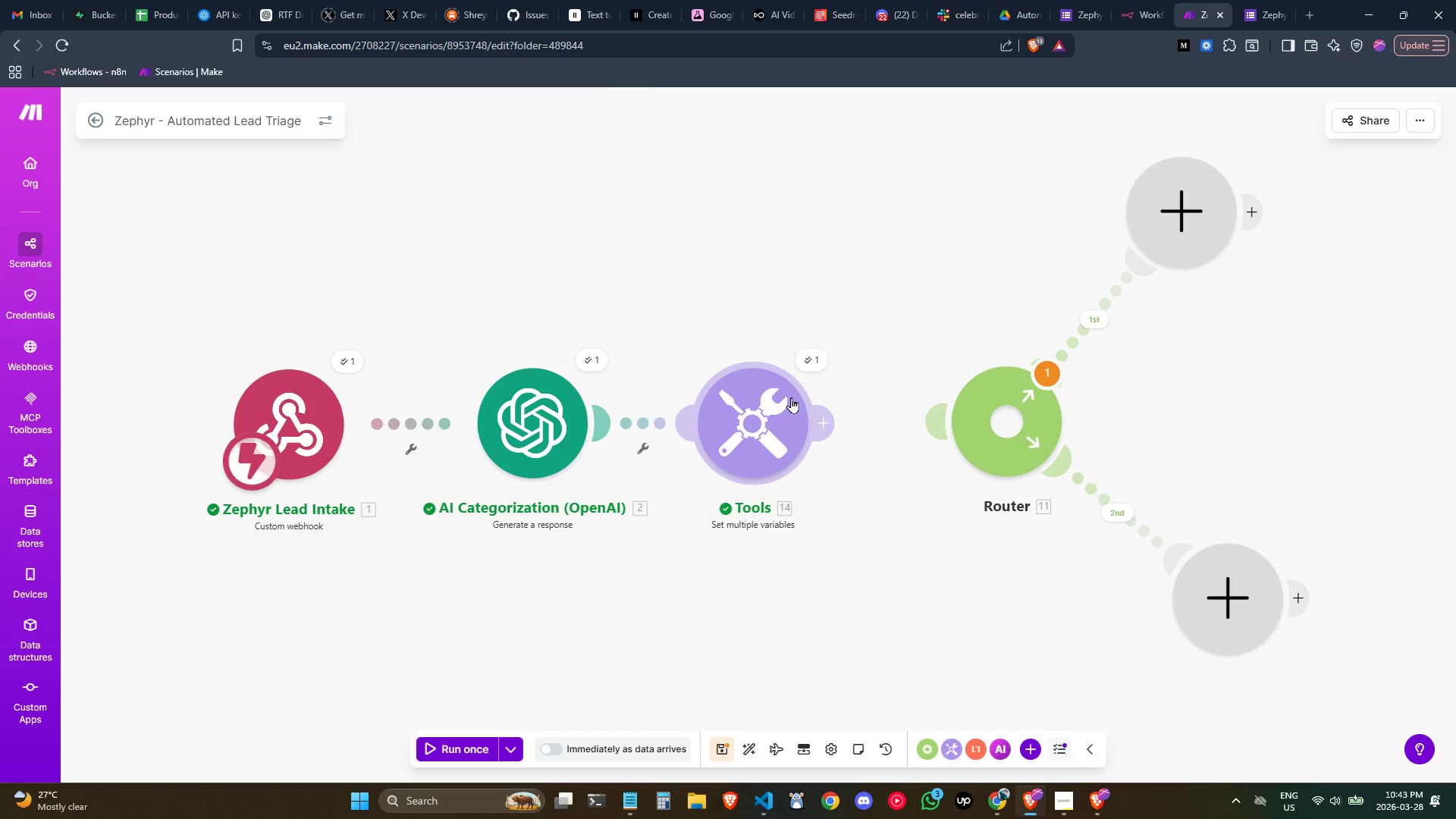 
double_click([785, 402])
 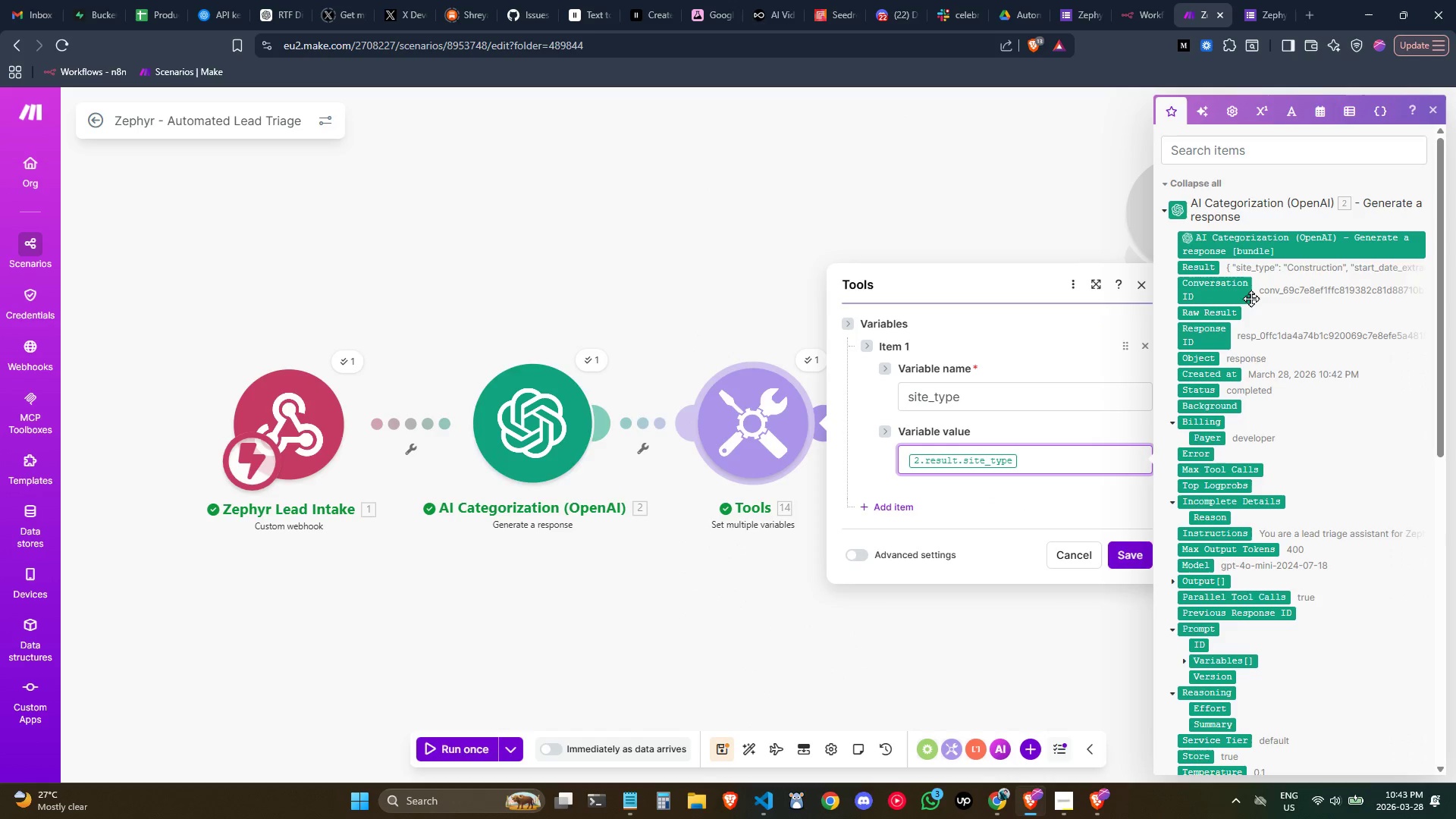 
scroll: coordinate [1345, 344], scroll_direction: down, amount: 3.0
 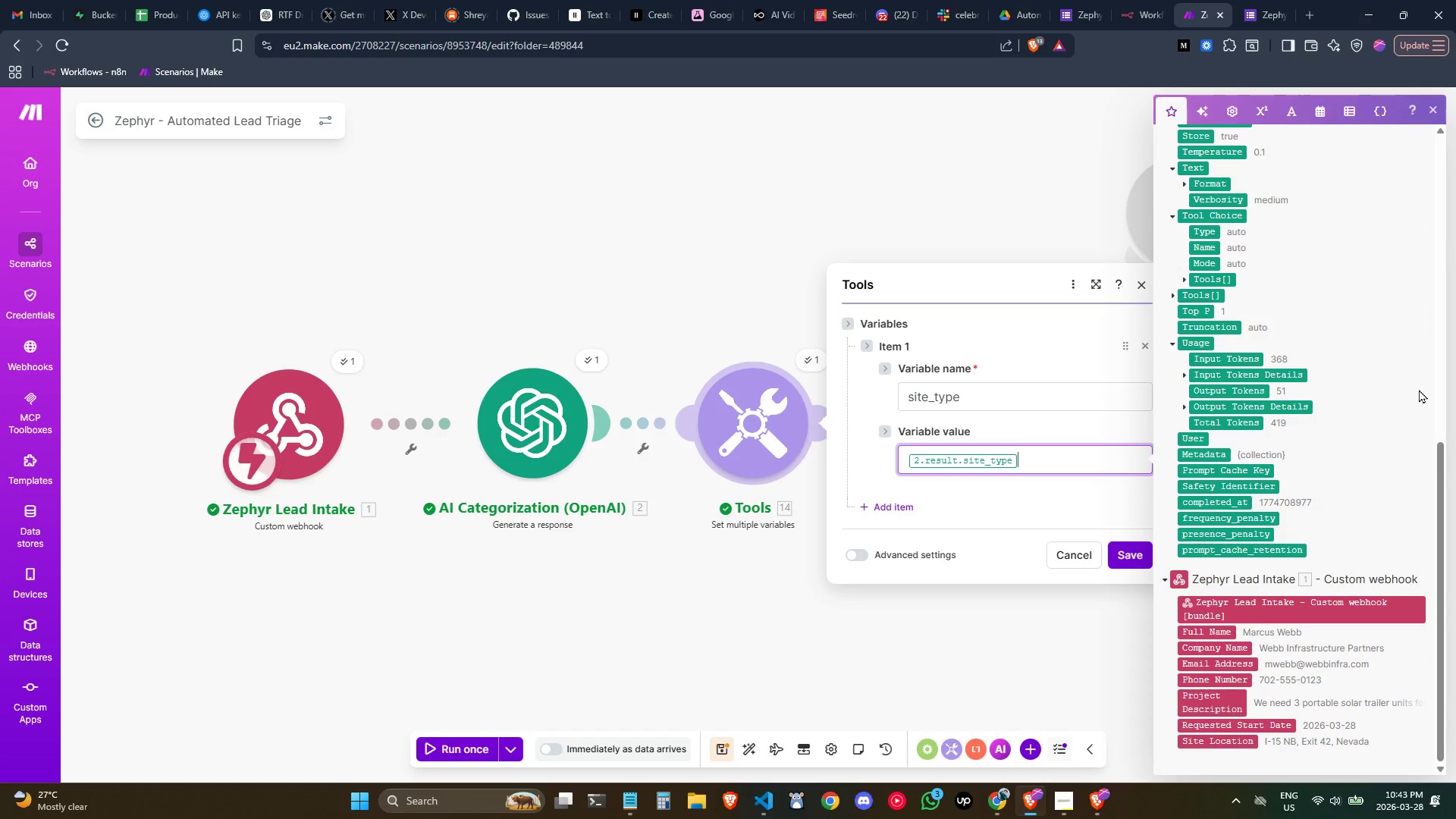 
scroll: coordinate [1275, 403], scroll_direction: up, amount: 1.0
 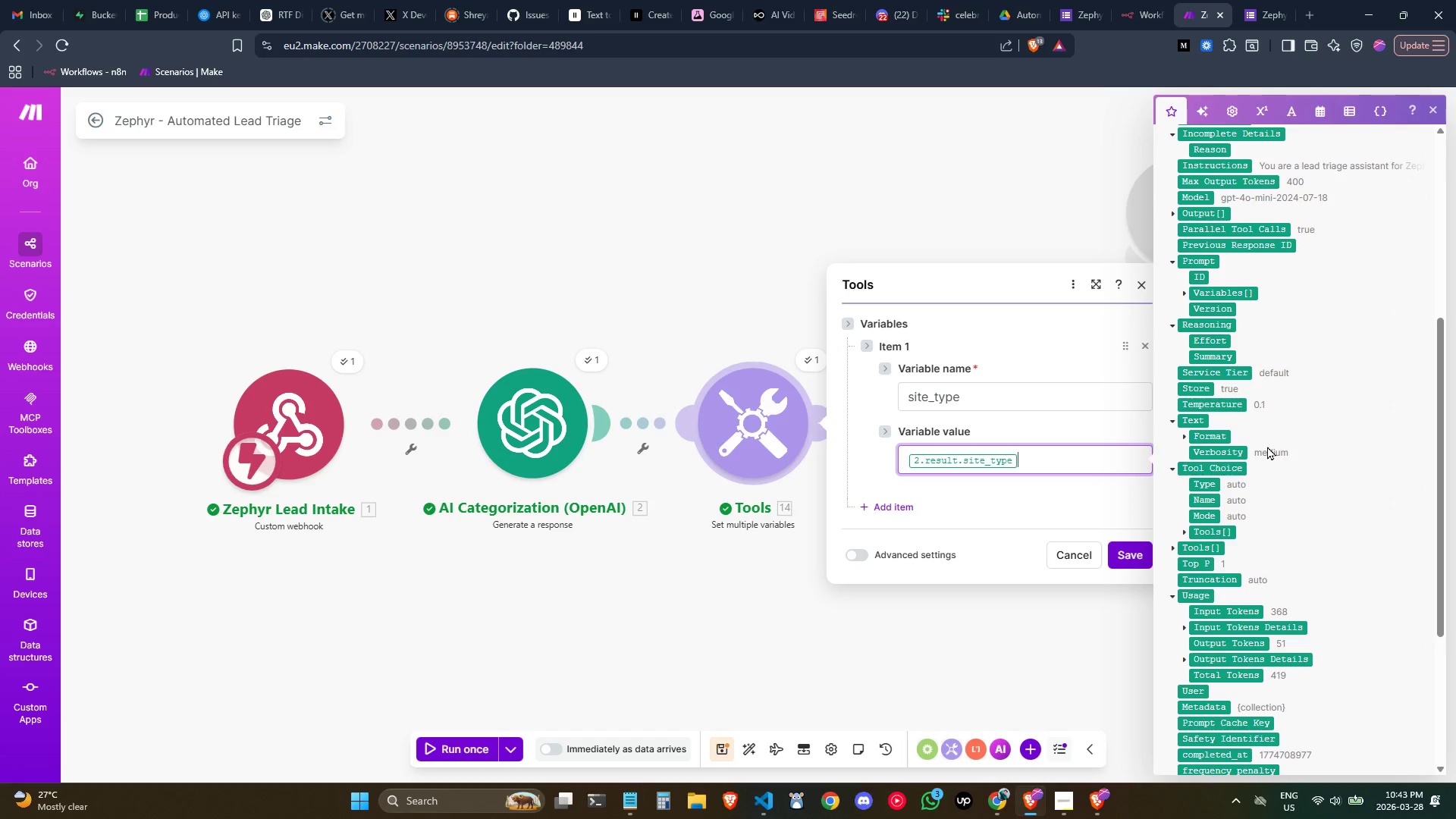 
scroll: coordinate [1267, 446], scroll_direction: down, amount: 1.0
 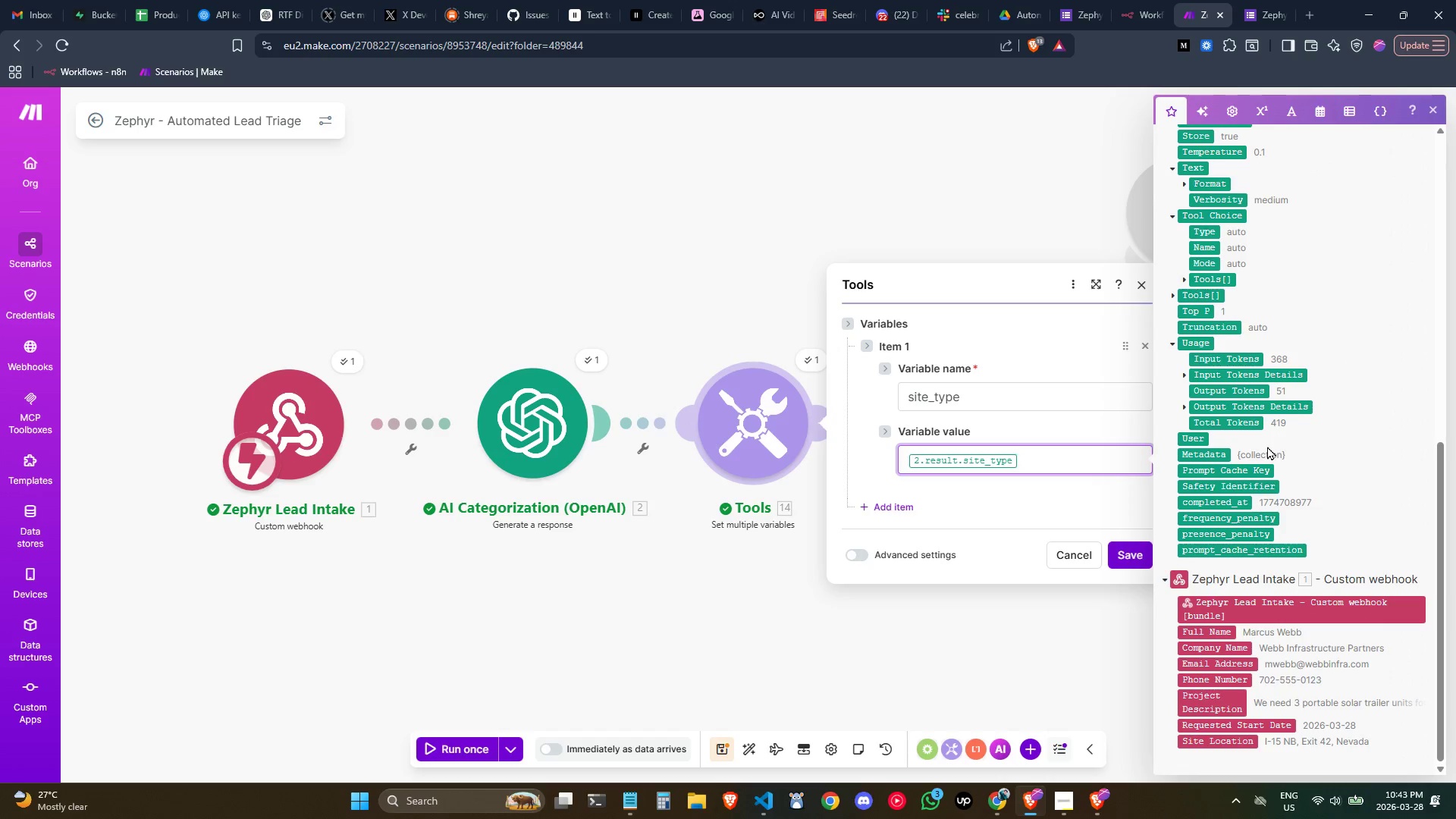 
scroll: coordinate [1267, 446], scroll_direction: up, amount: 3.0
 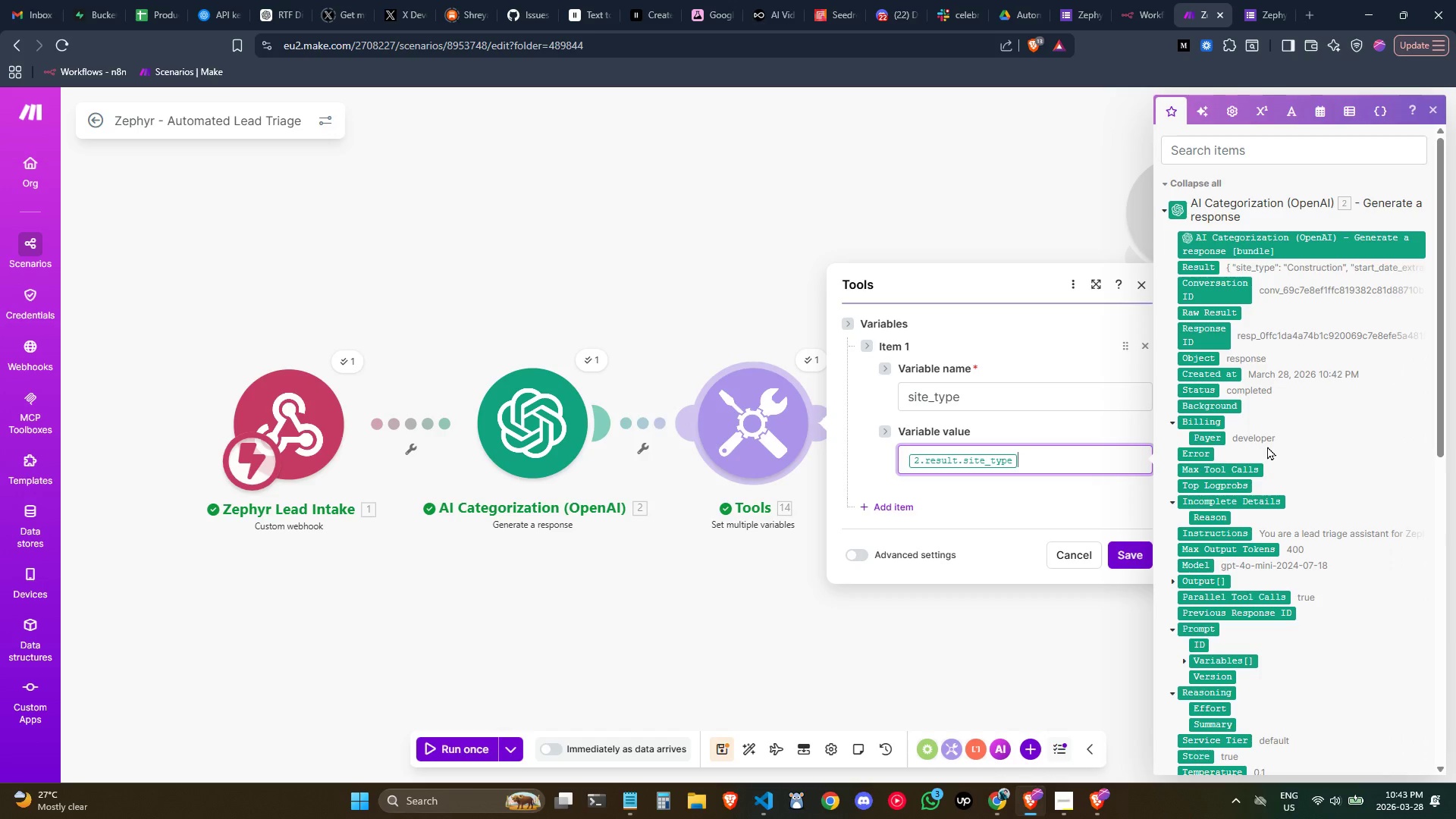 
mouse_move([1230, 311])
 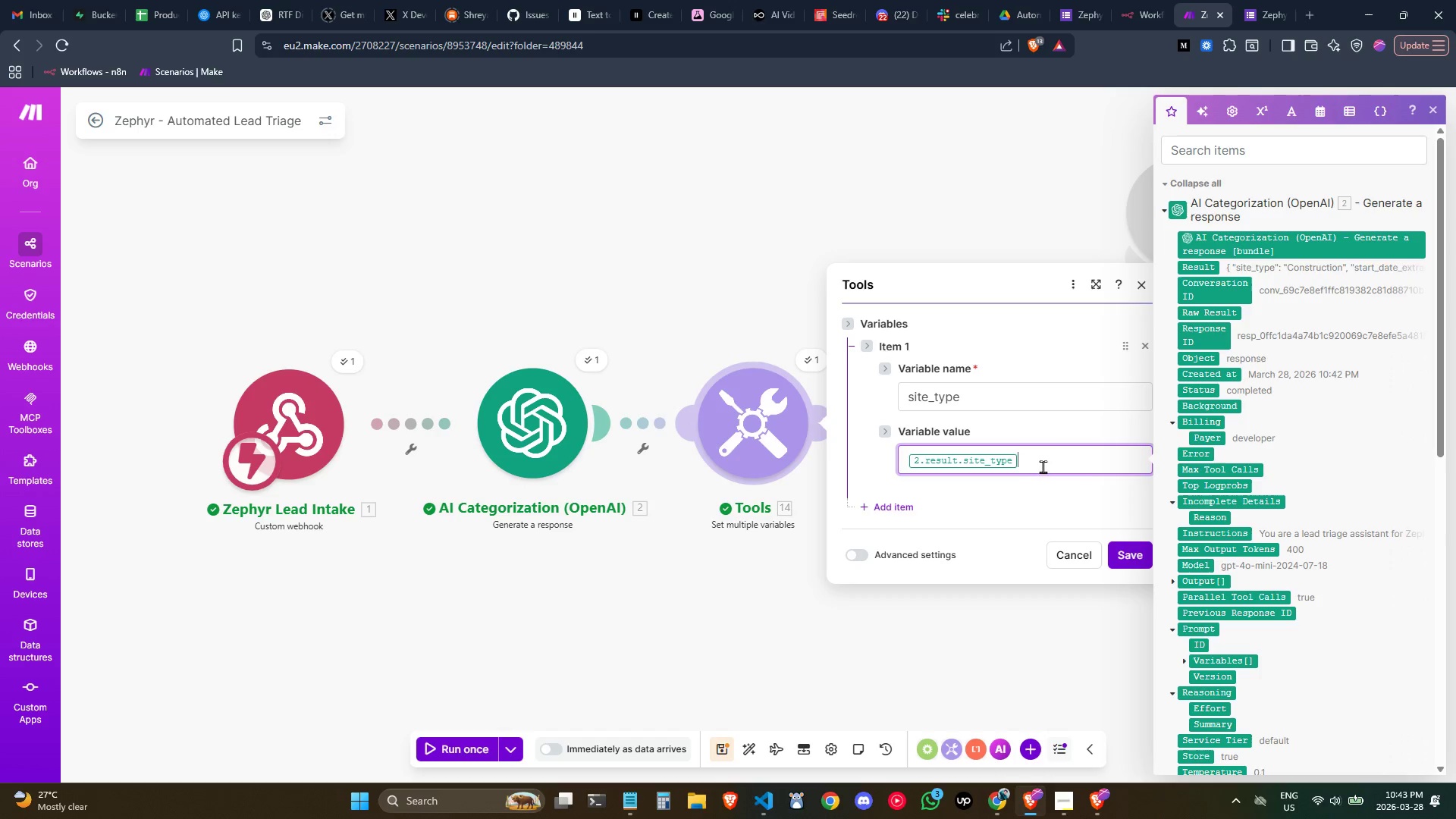 
left_click([1037, 465])
 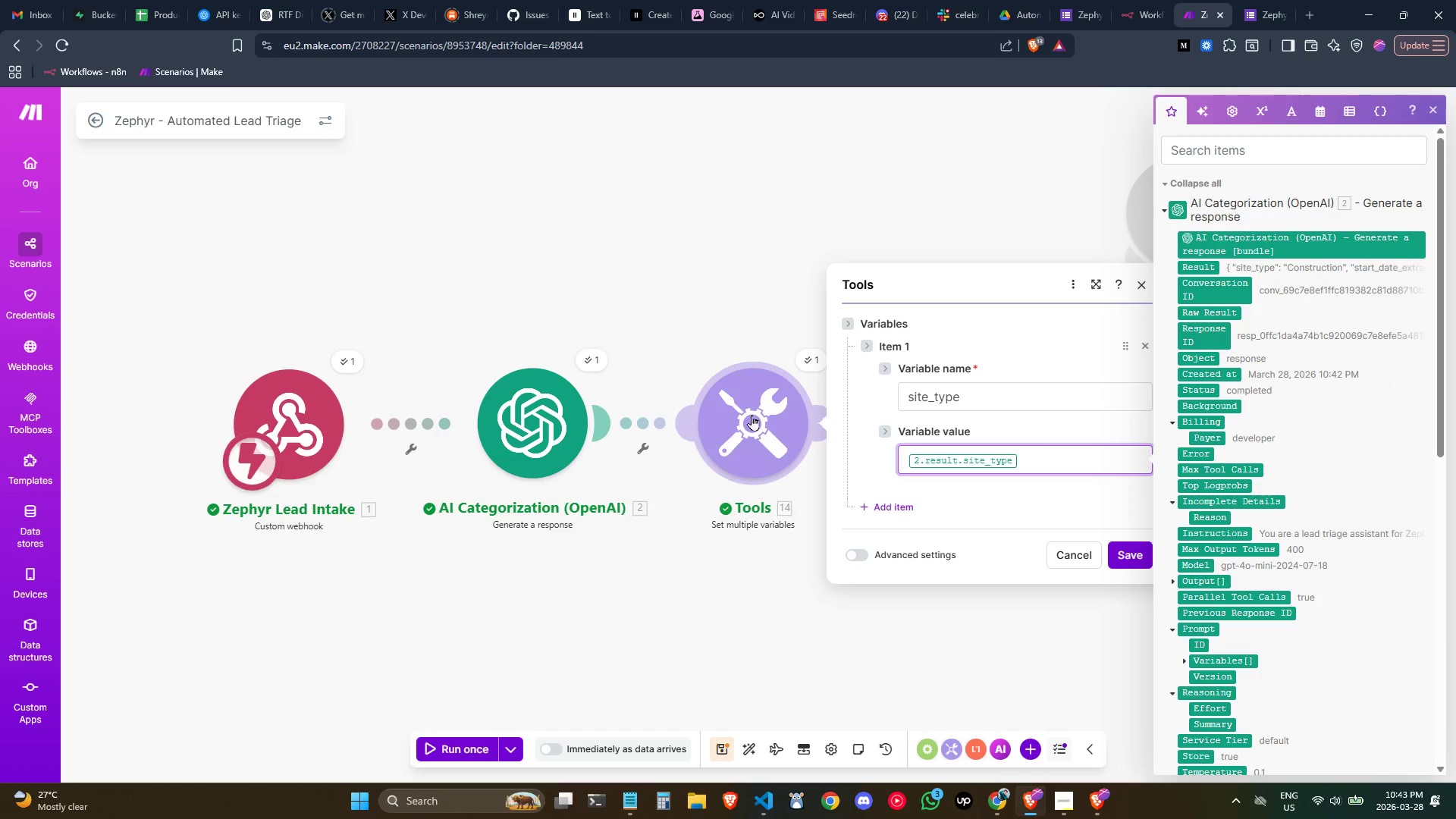 
left_click([801, 359])
 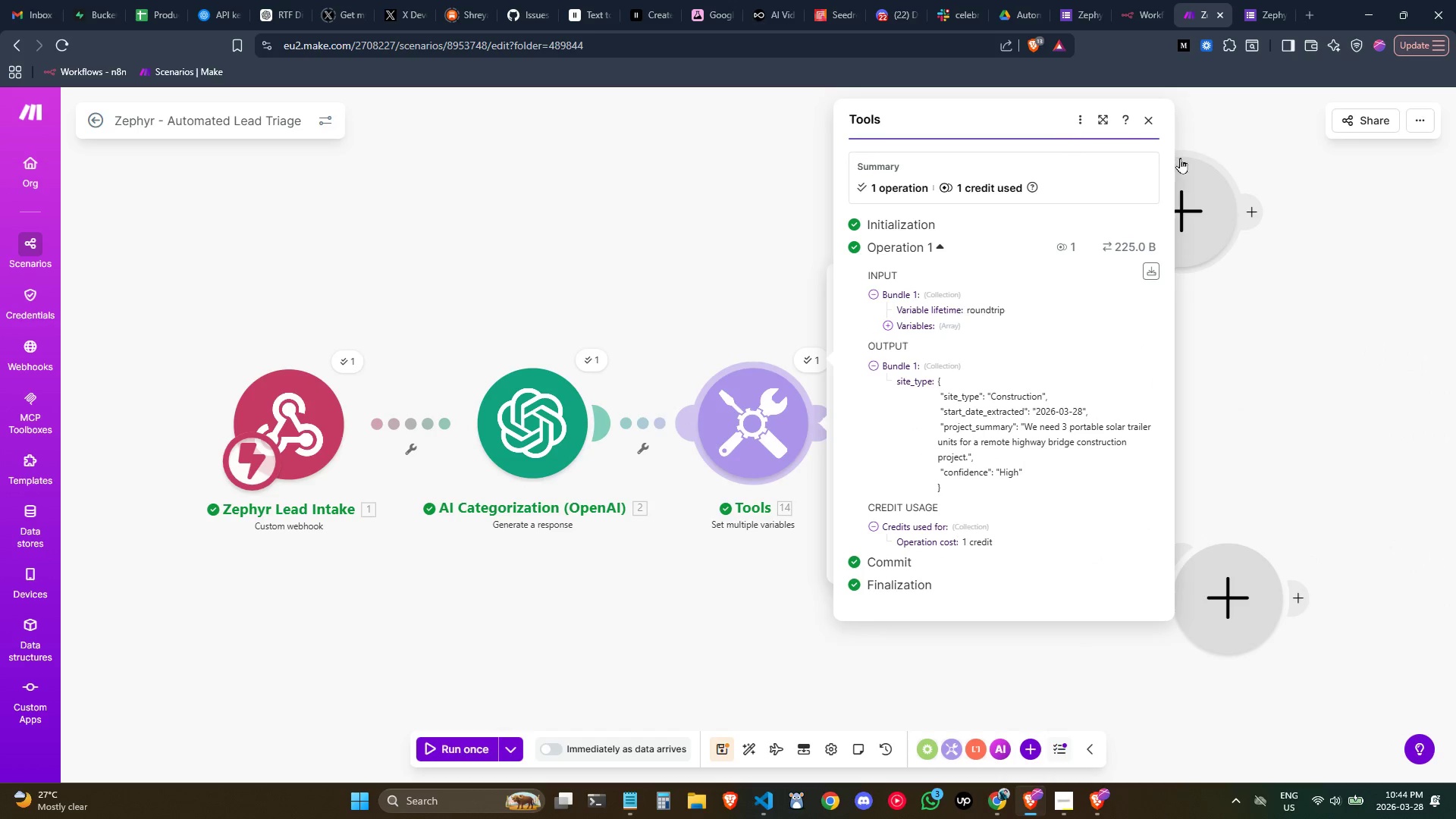 
left_click([1153, 124])
 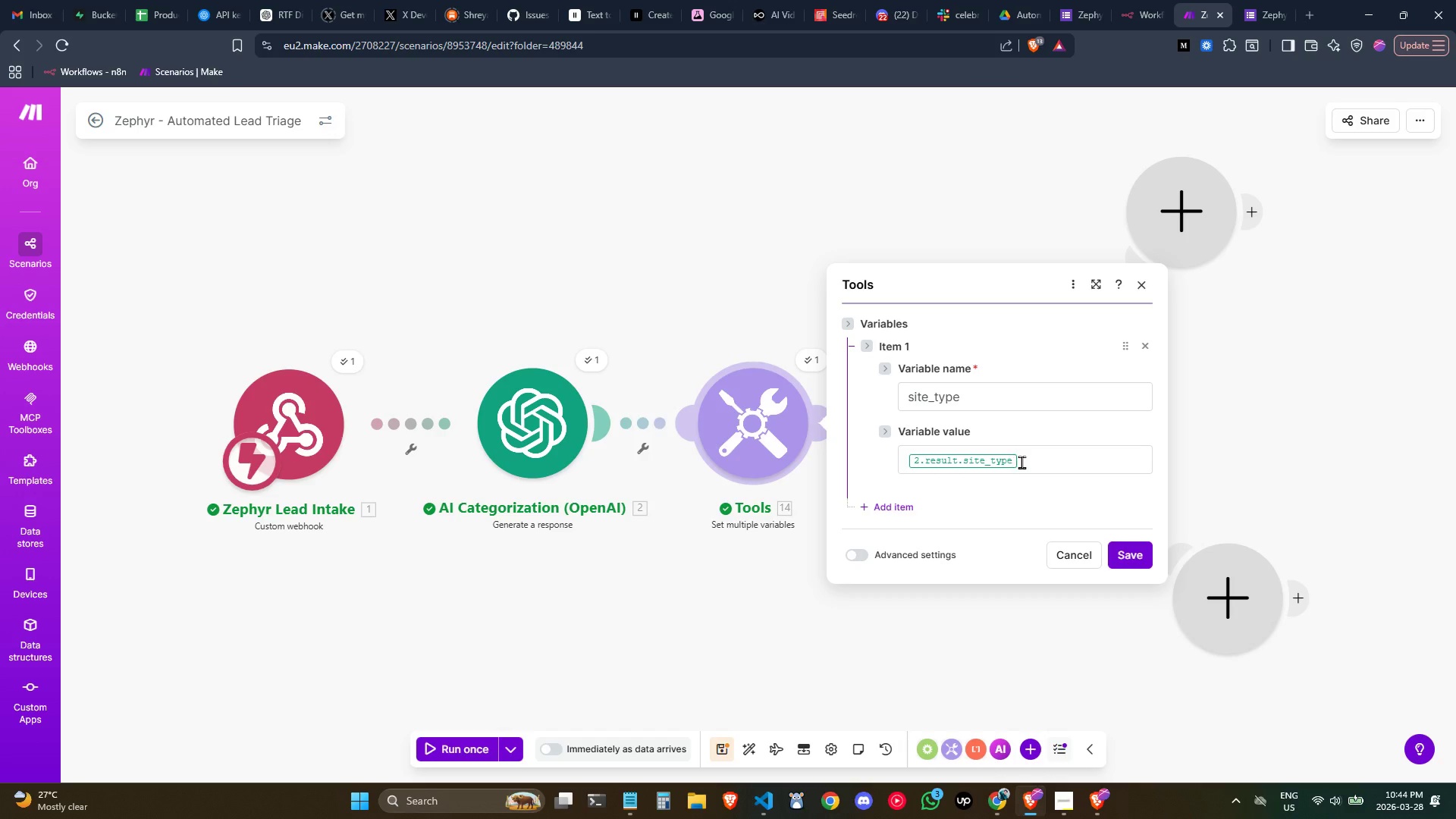 
left_click([1018, 460])
 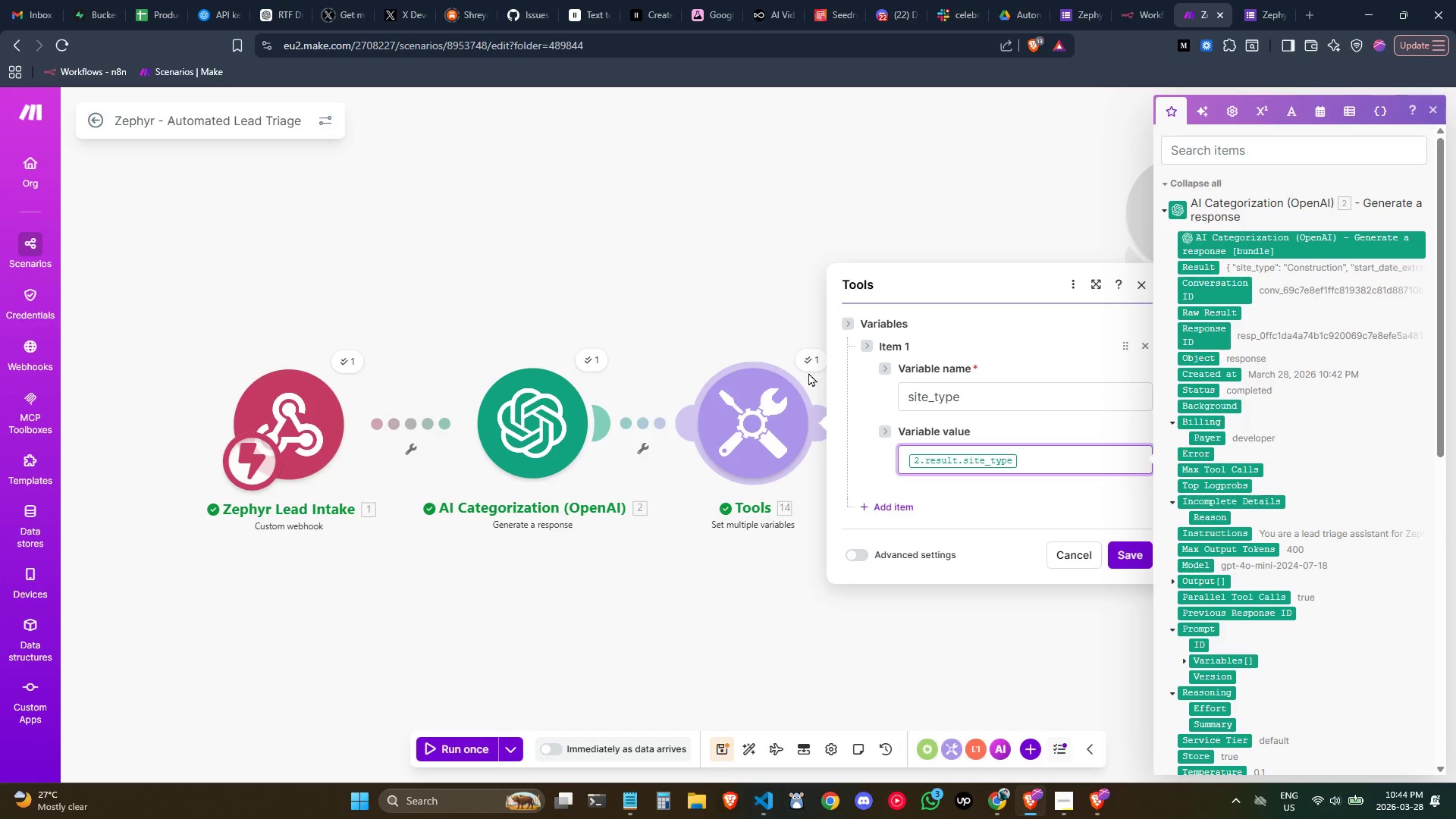 
left_click([588, 363])
 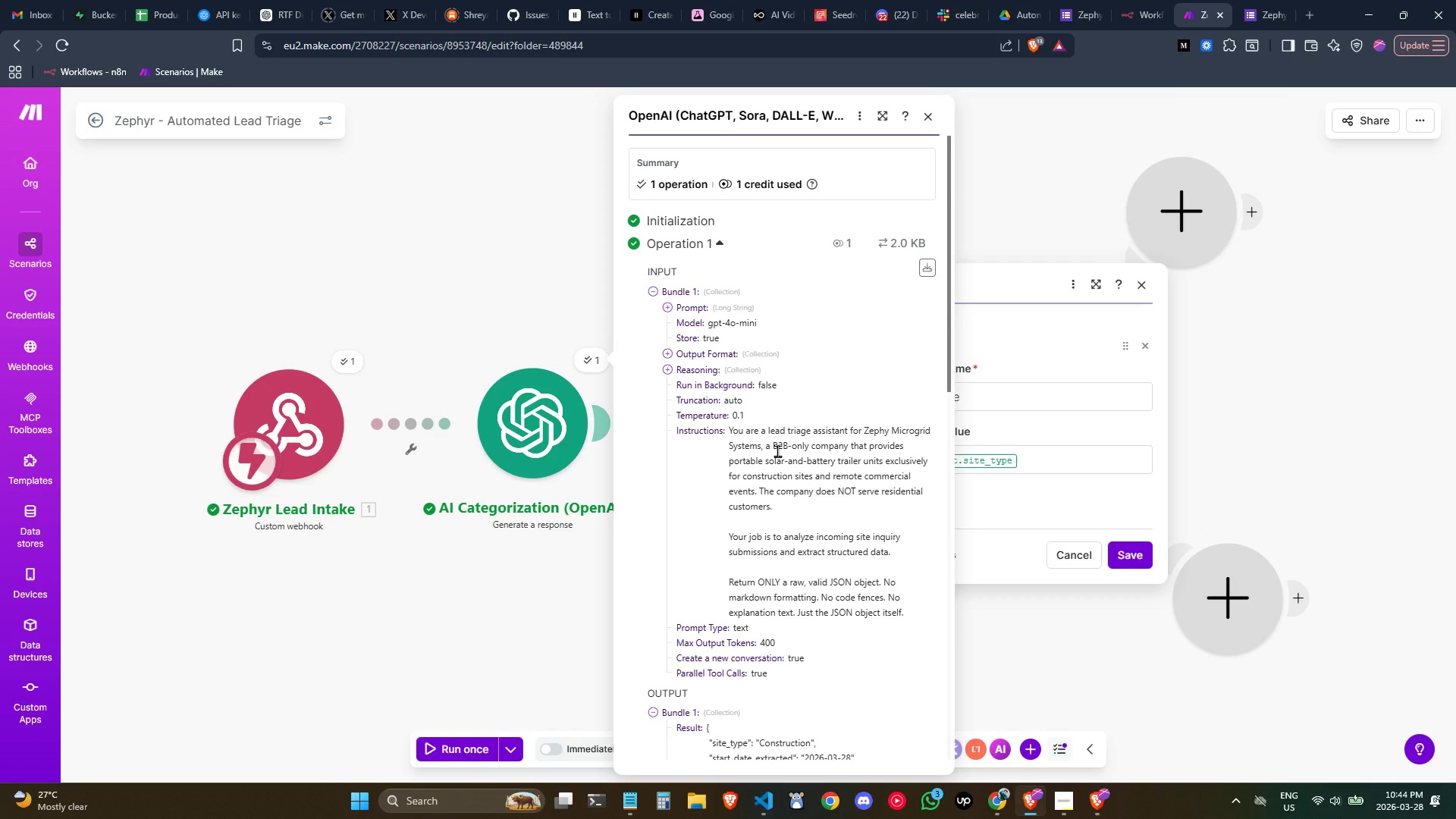 
scroll: coordinate [738, 410], scroll_direction: up, amount: 3.0
 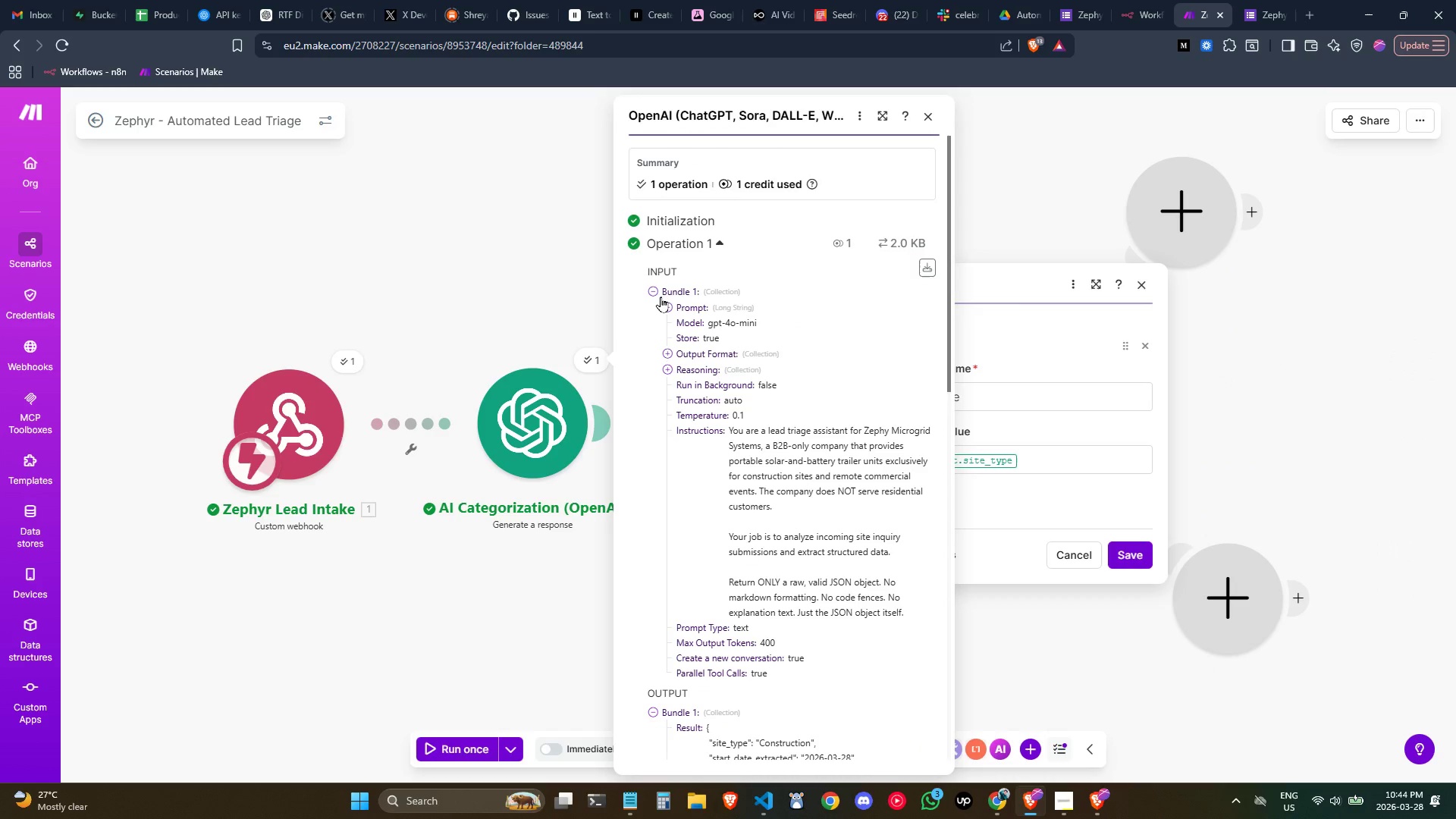 
left_click([659, 297])
 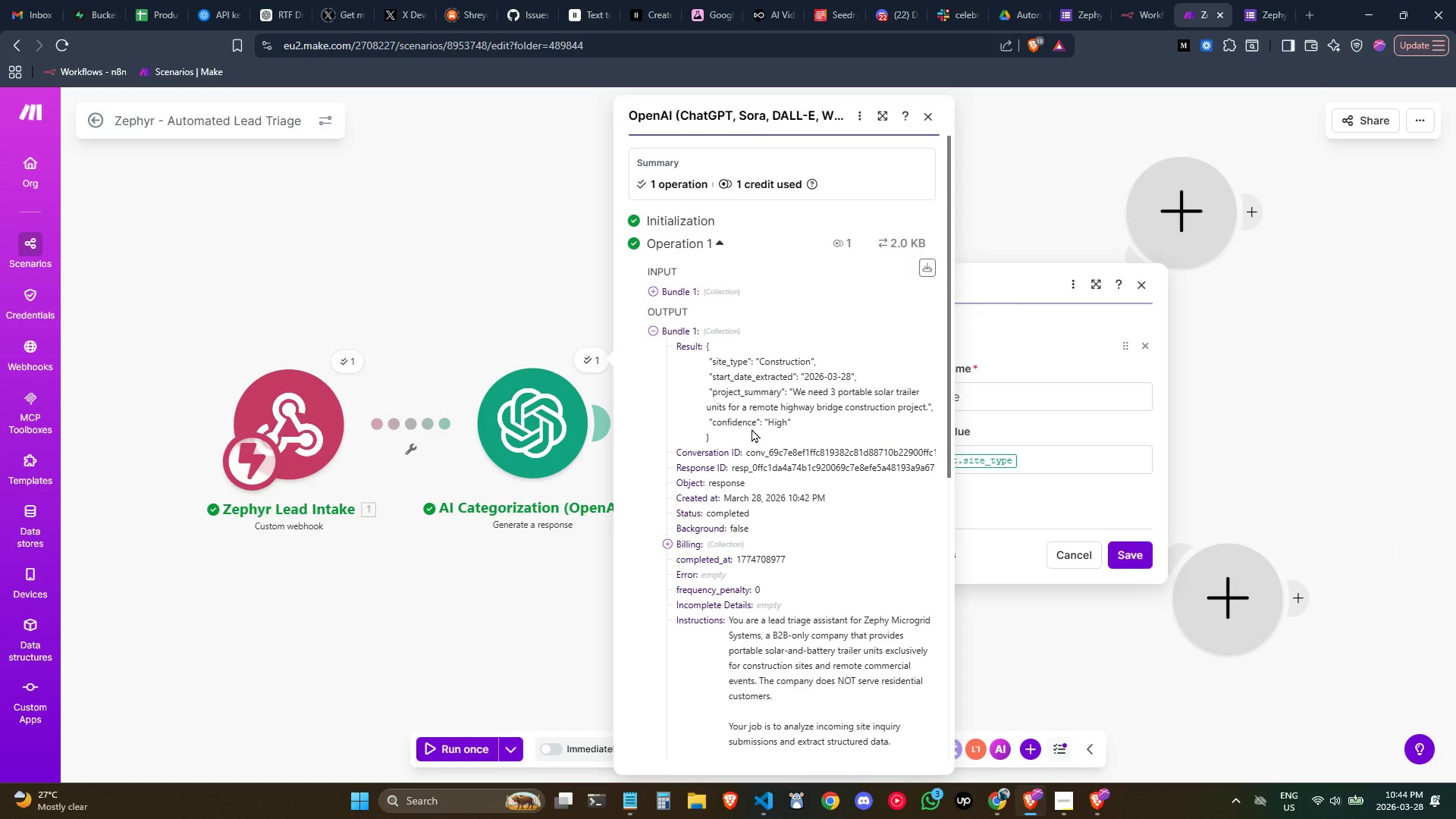 
double_click([754, 431])
 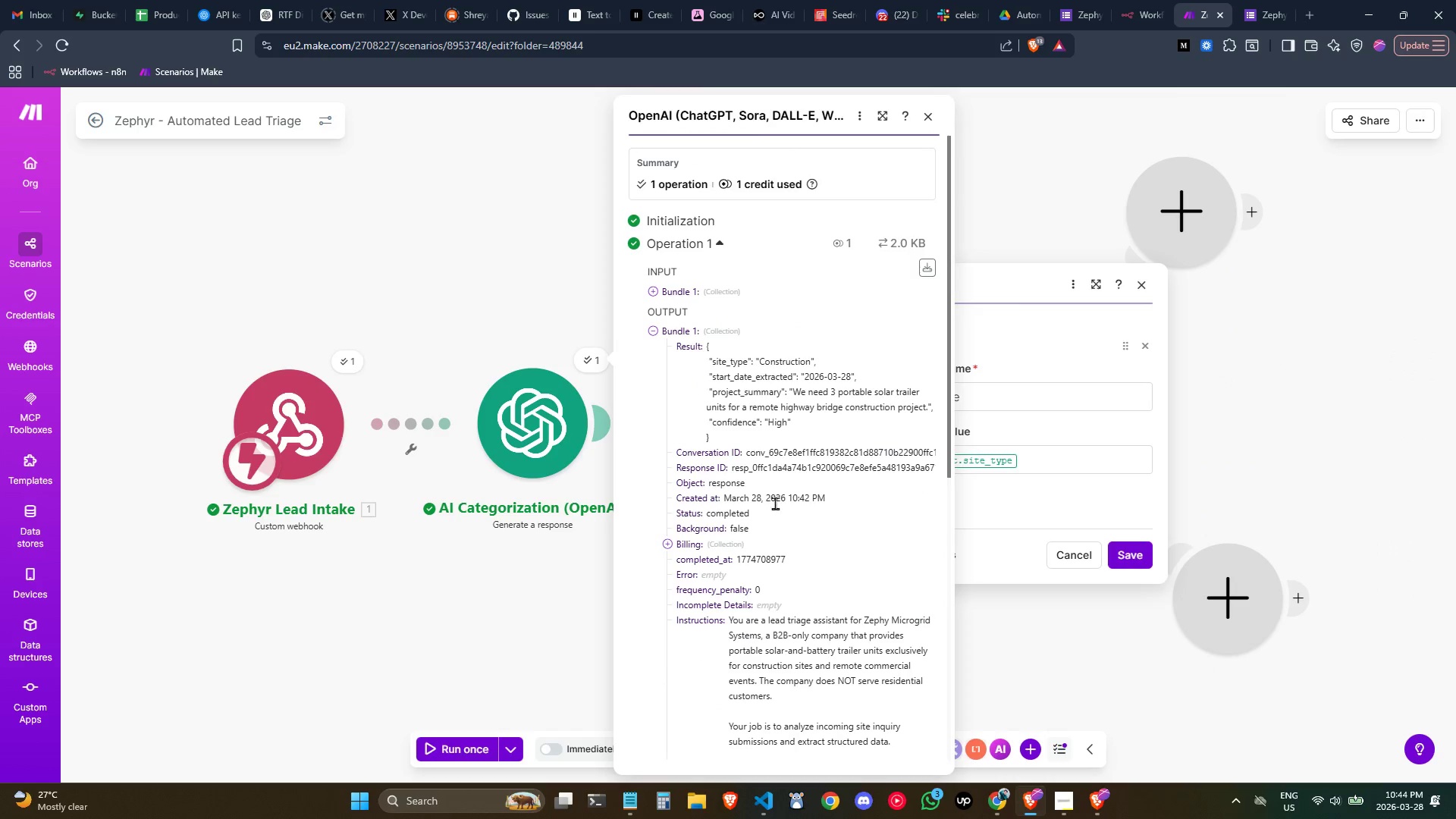 
double_click([775, 503])
 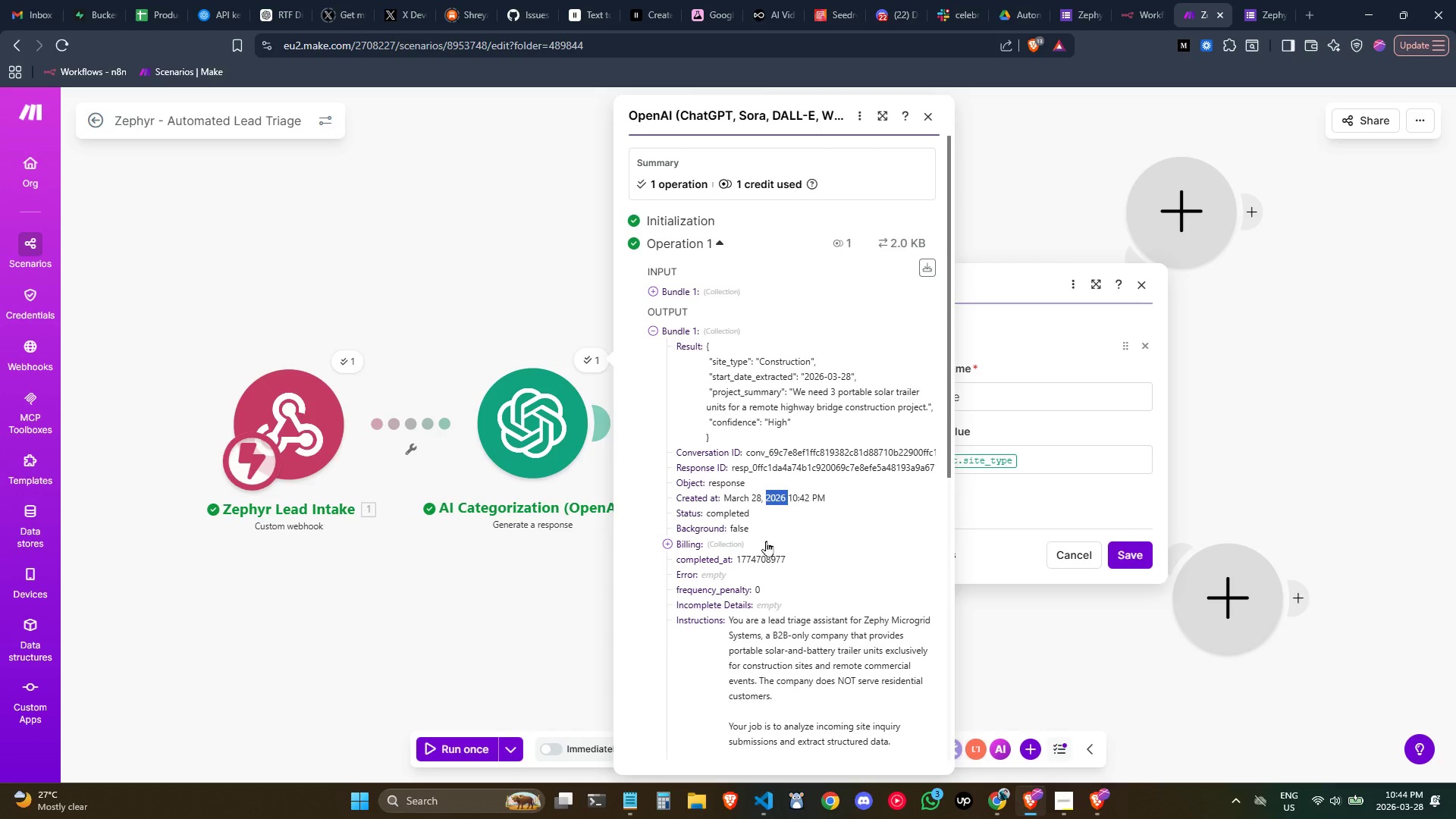 
left_click([771, 541])
 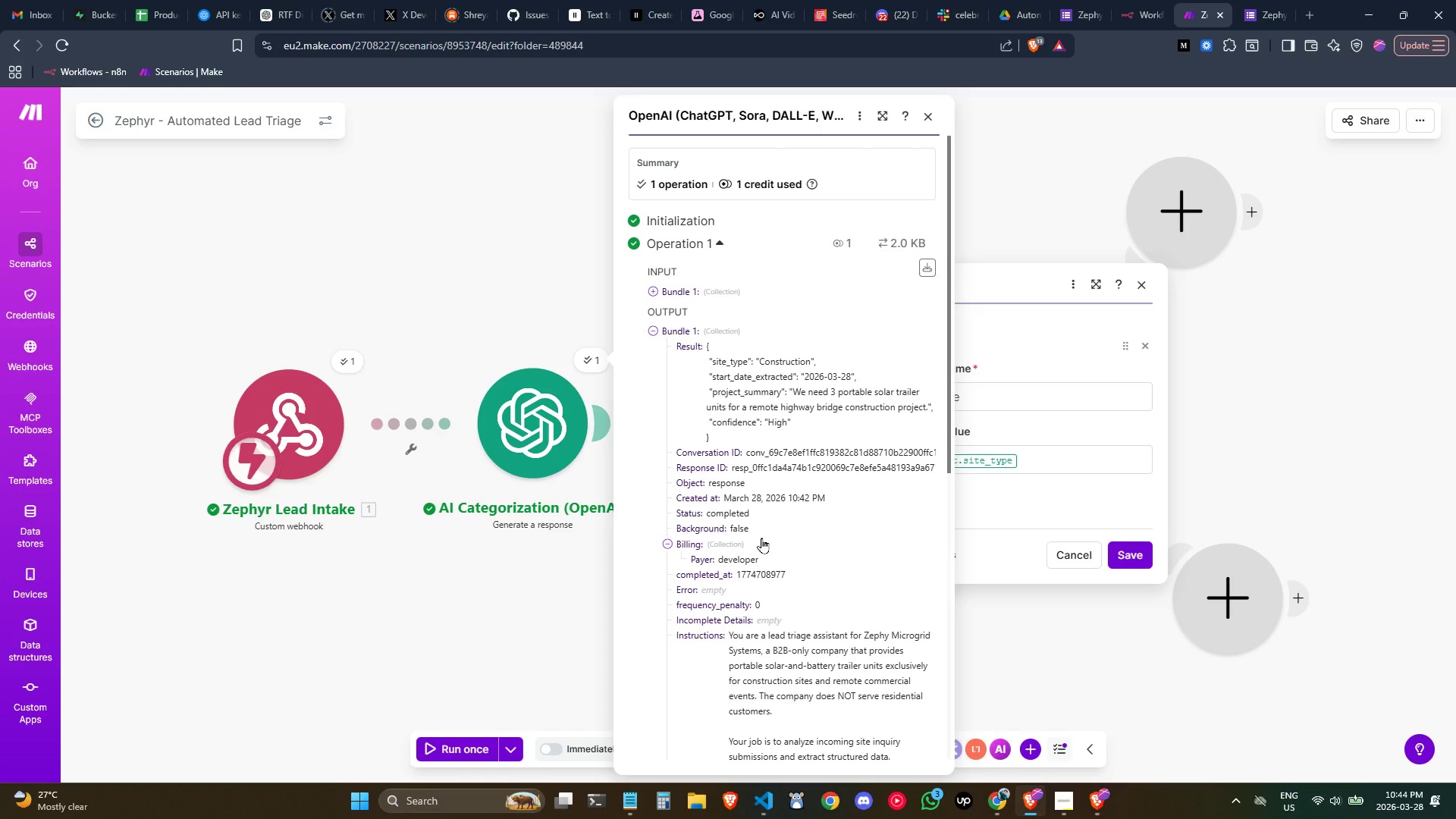 
scroll: coordinate [761, 538], scroll_direction: down, amount: 2.0
 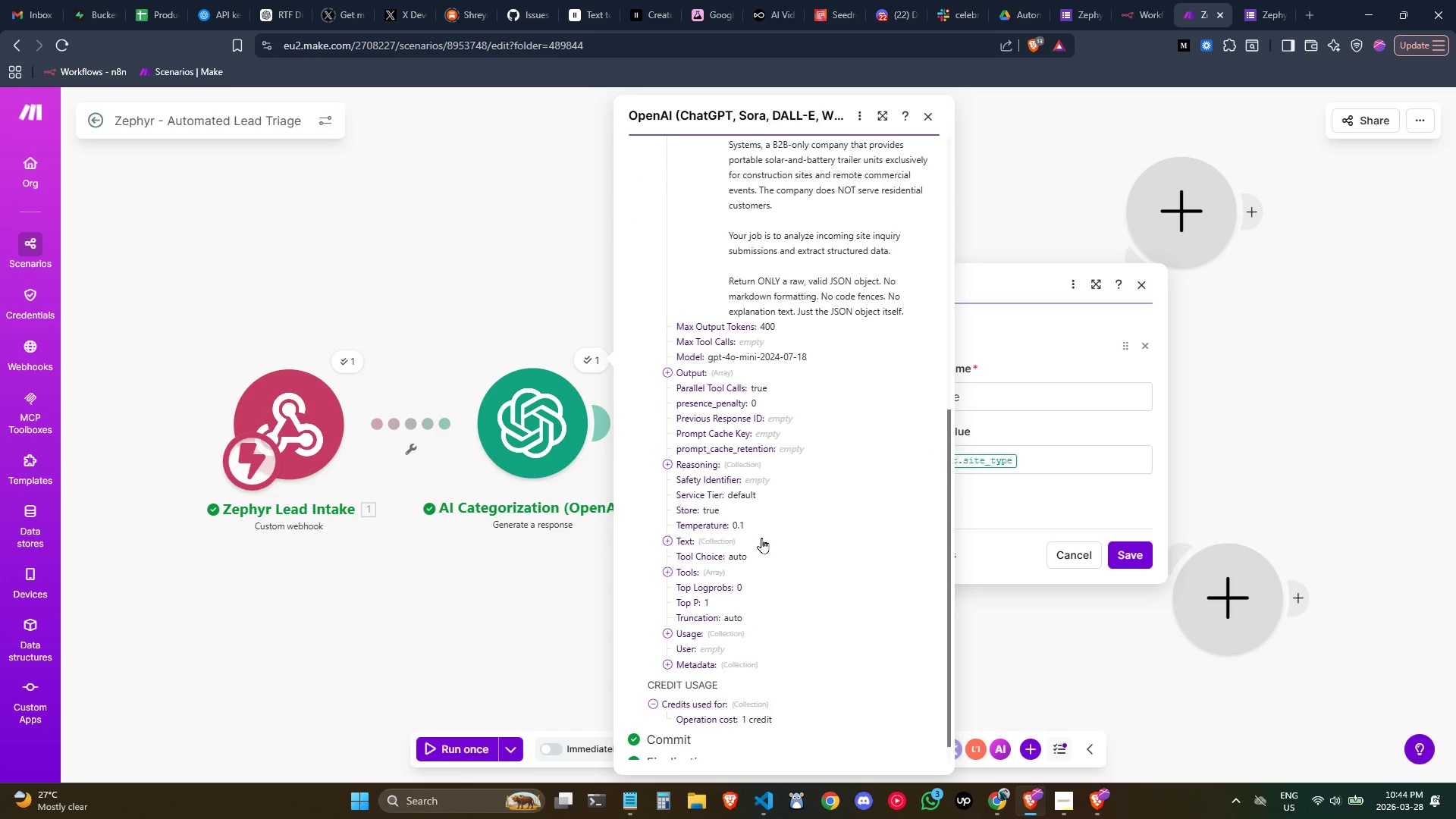 
scroll: coordinate [761, 538], scroll_direction: up, amount: 1.0
 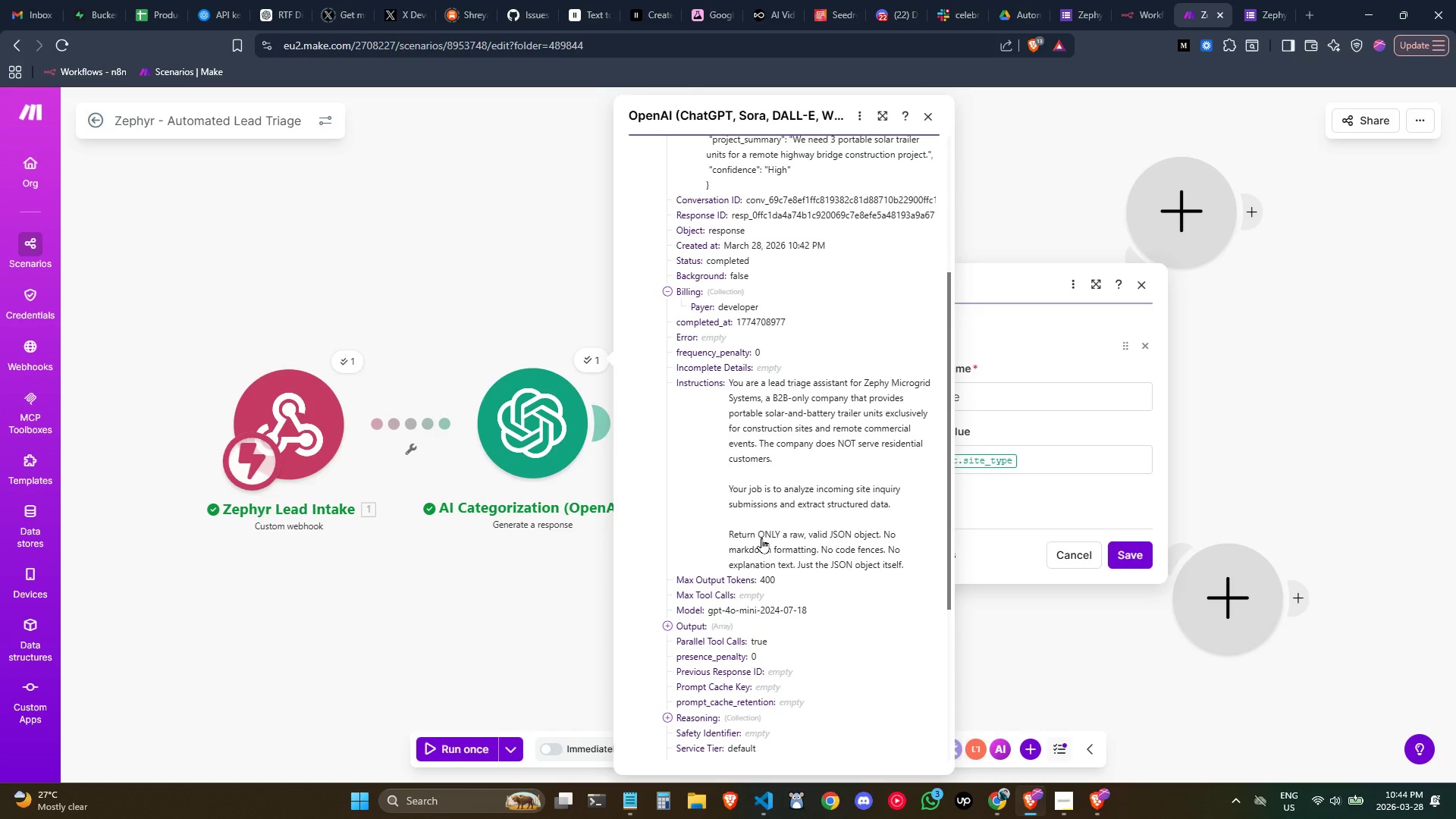 
scroll: coordinate [761, 538], scroll_direction: down, amount: 1.0
 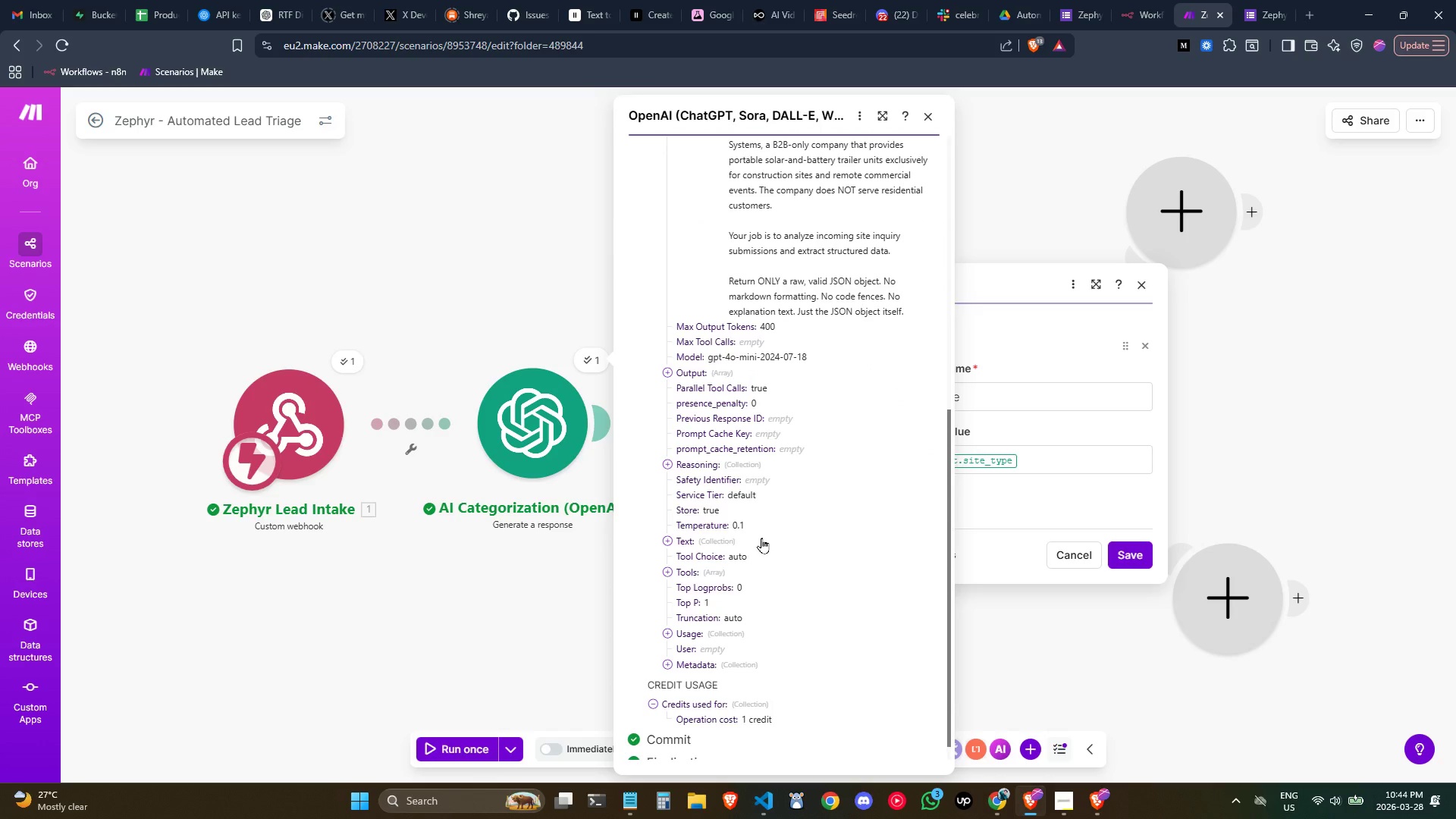 
scroll: coordinate [761, 538], scroll_direction: up, amount: 2.0
 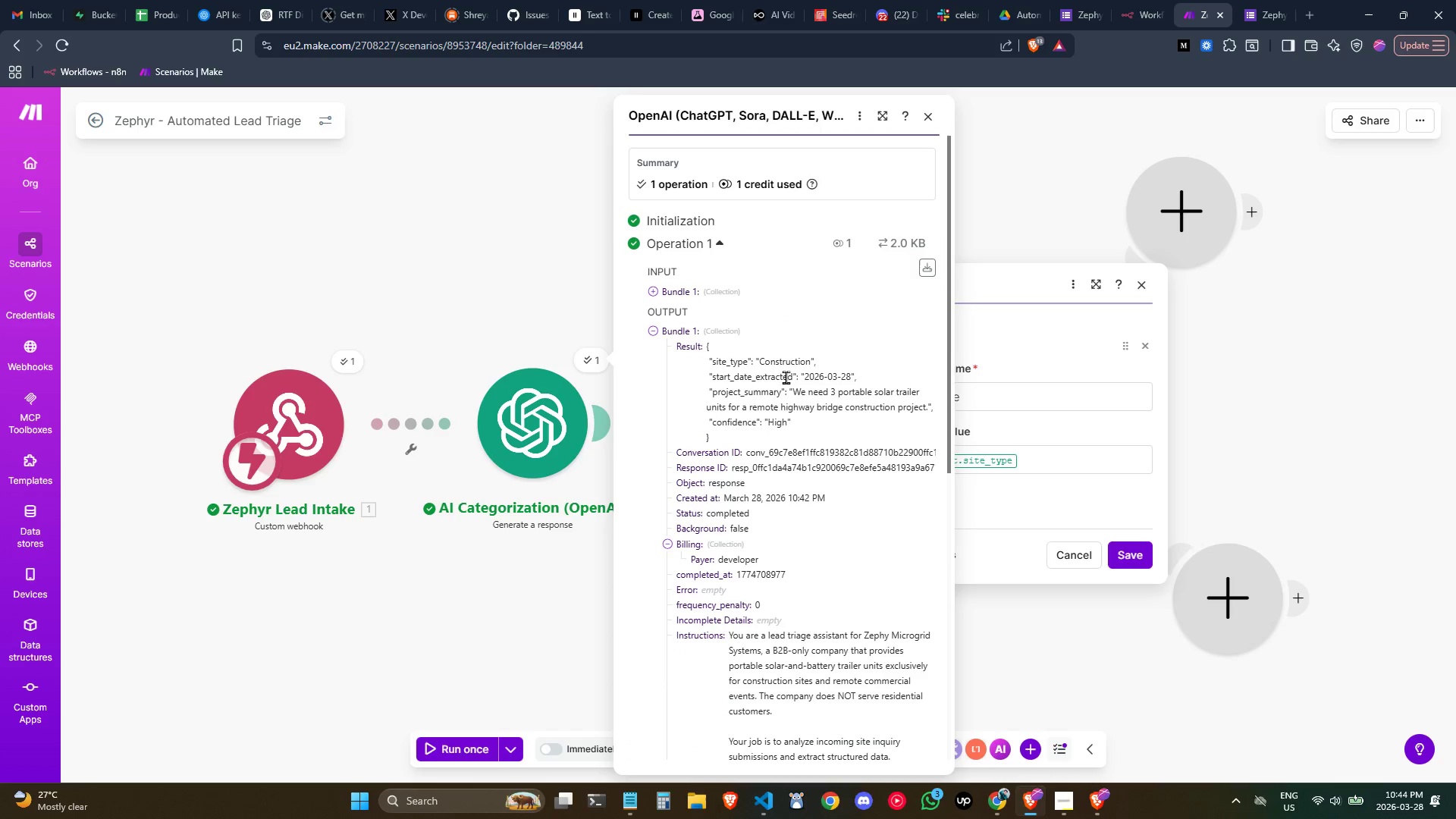 
left_click([1041, 466])
 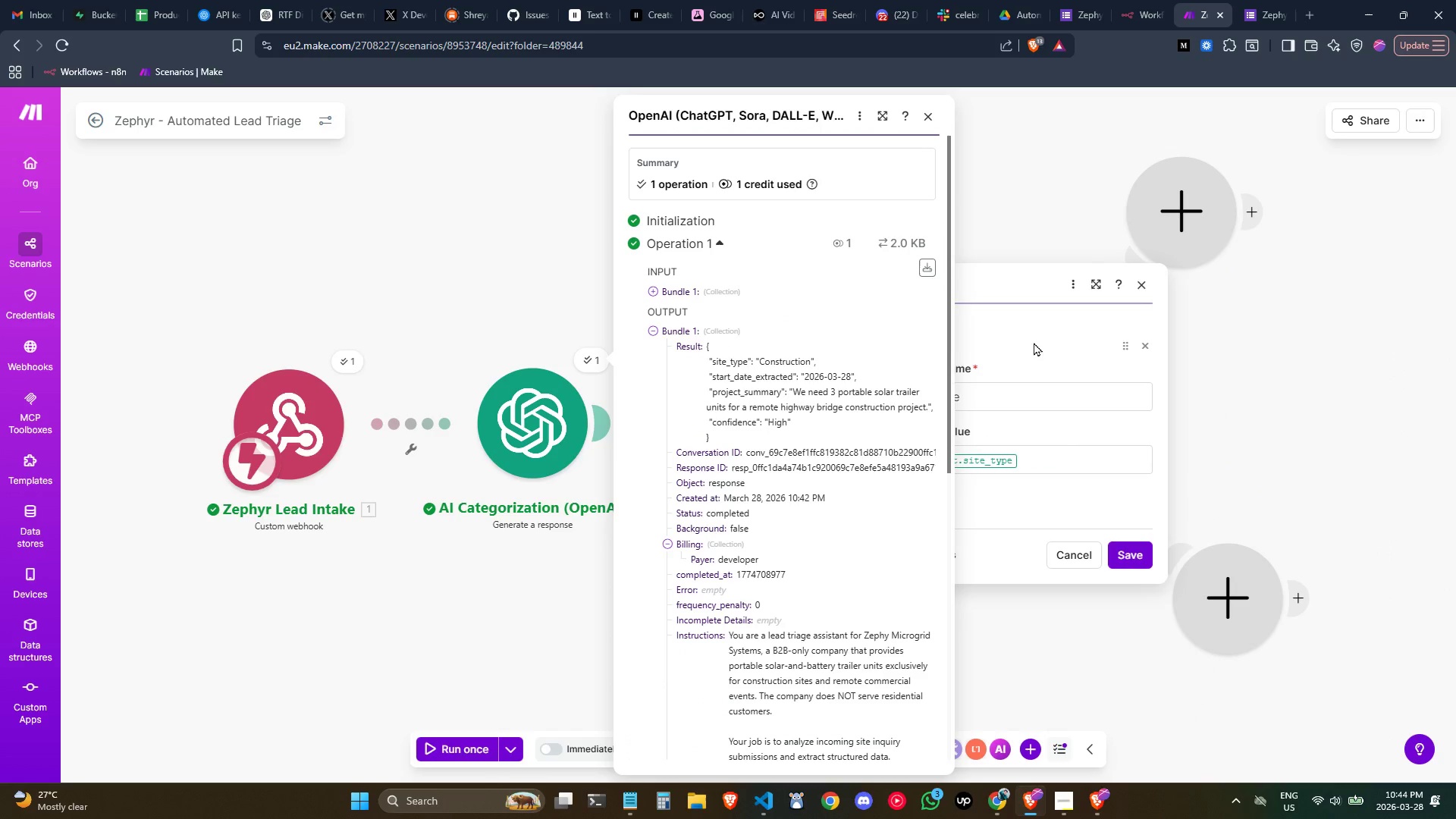 
left_click([930, 118])
 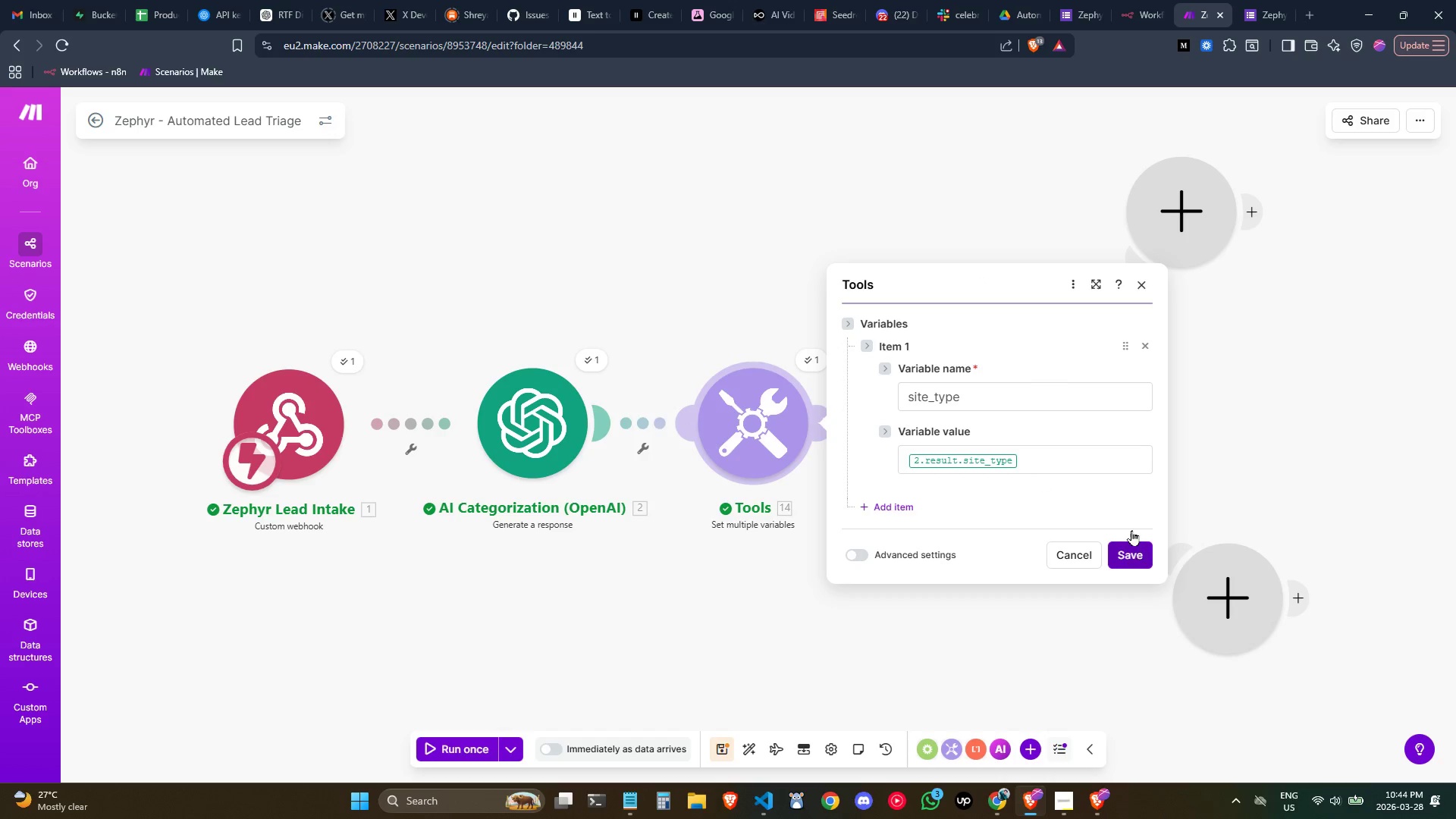 
left_click([1147, 280])
 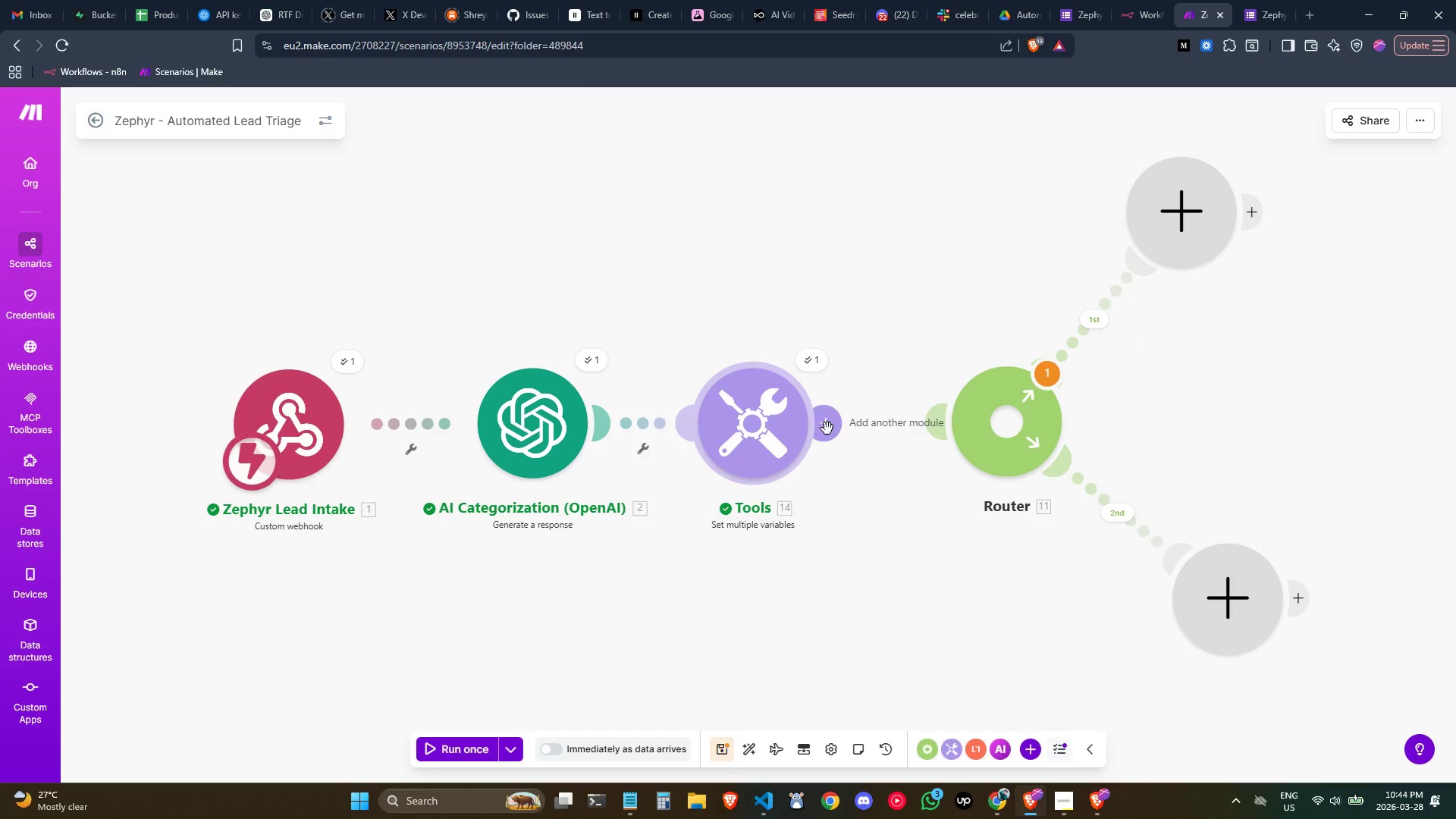 
left_click([827, 428])
 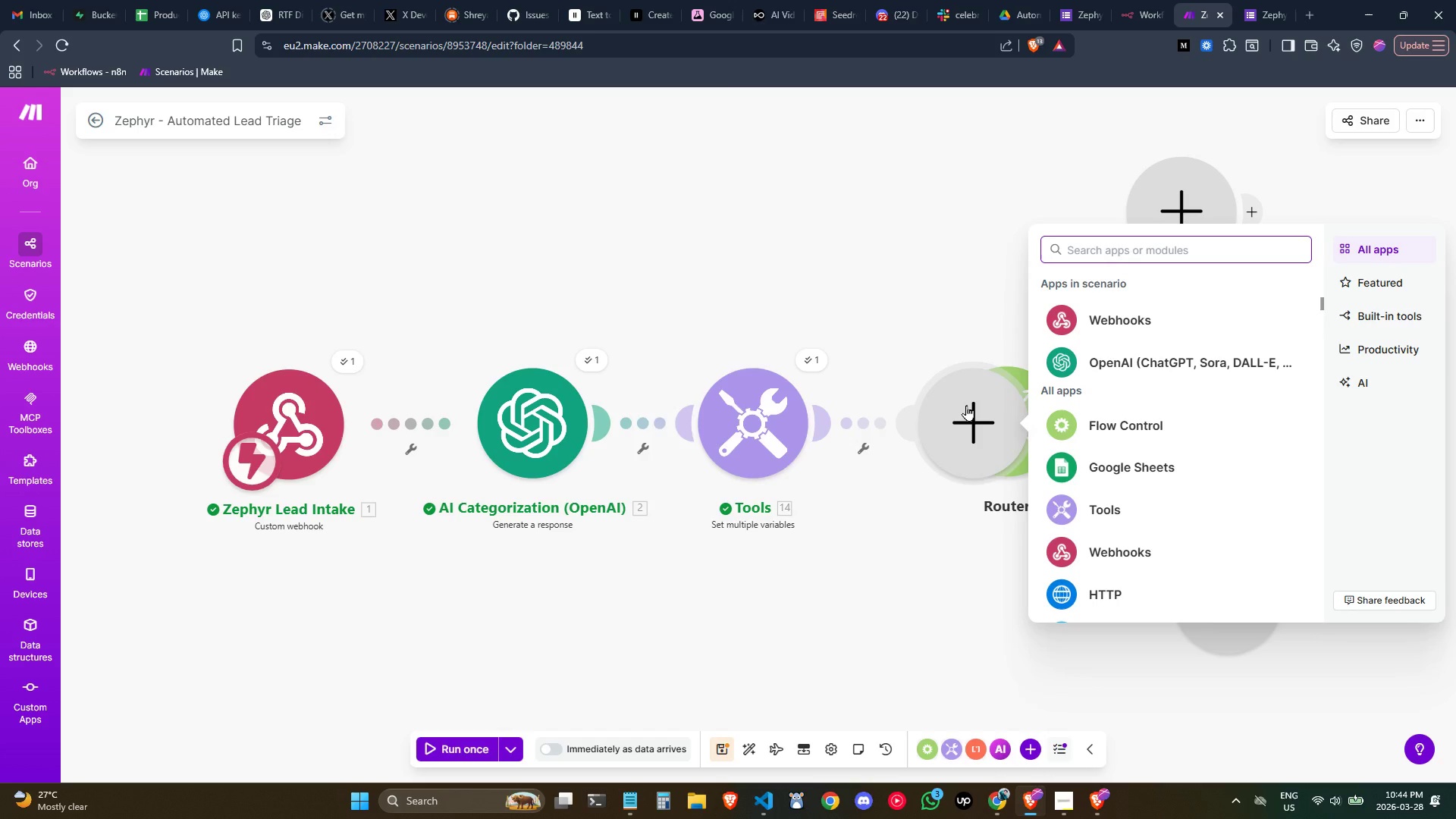 
type(get)
 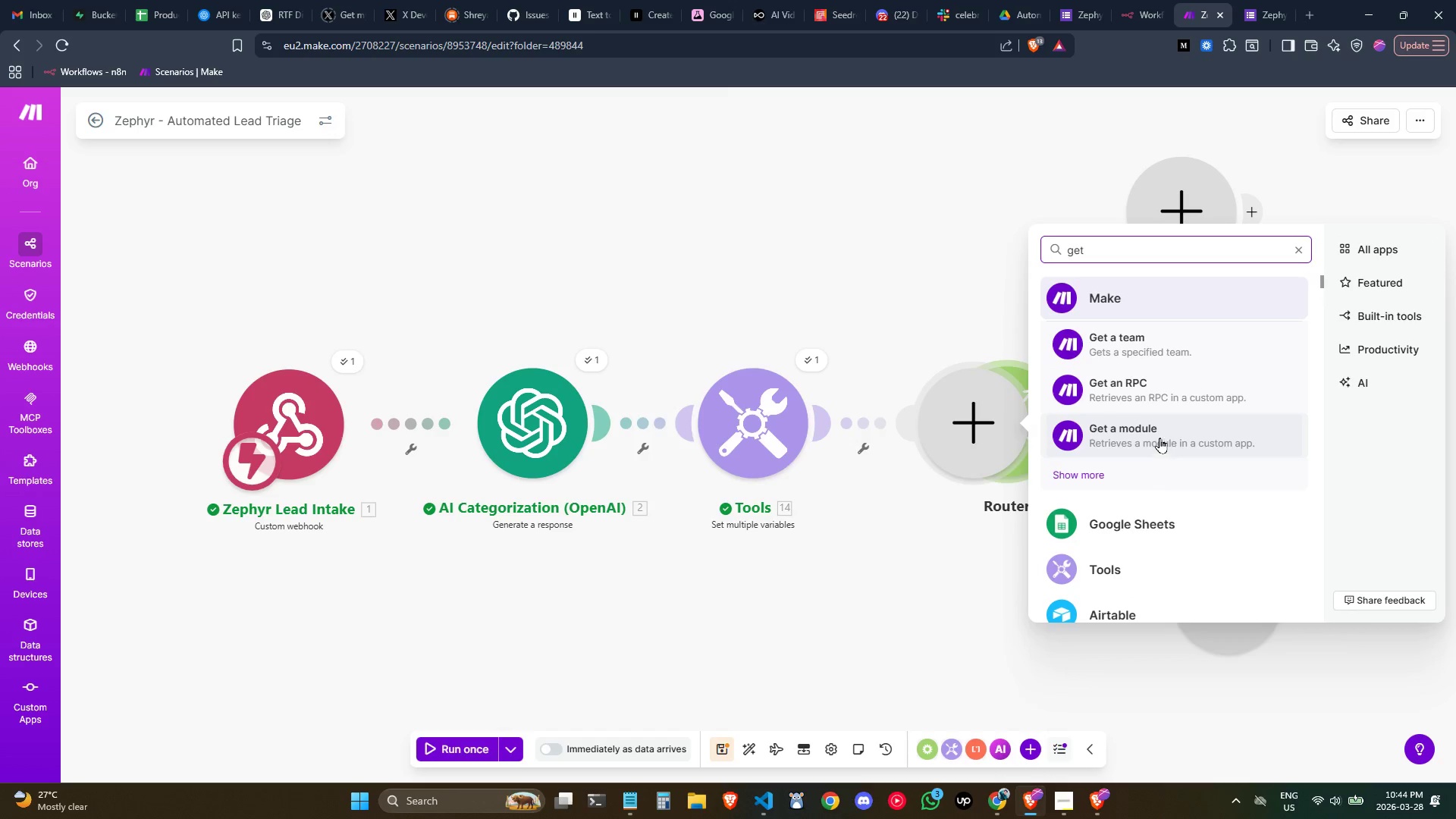 
scroll: coordinate [1173, 440], scroll_direction: down, amount: 1.0
 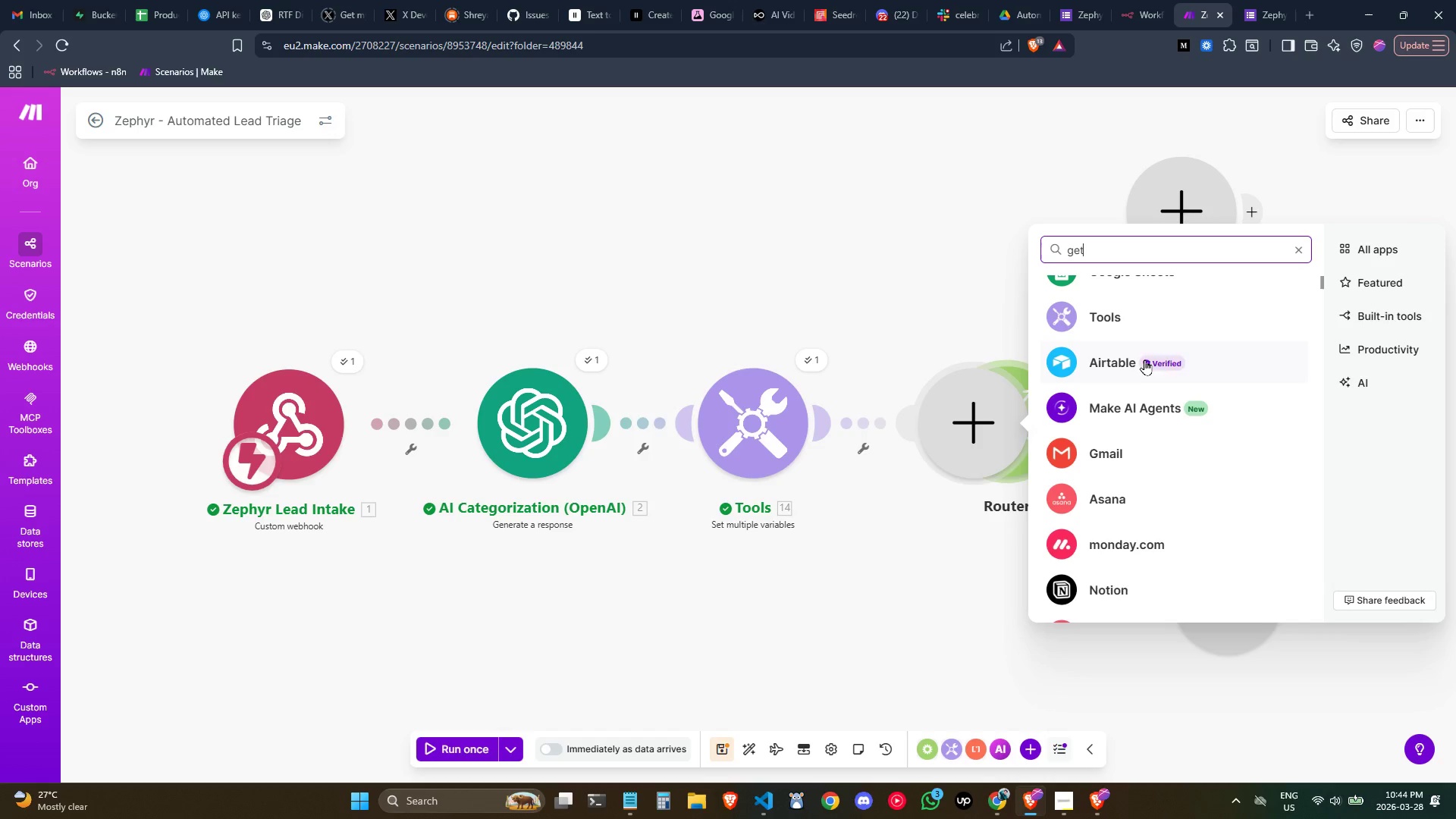 
left_click([1138, 329])
 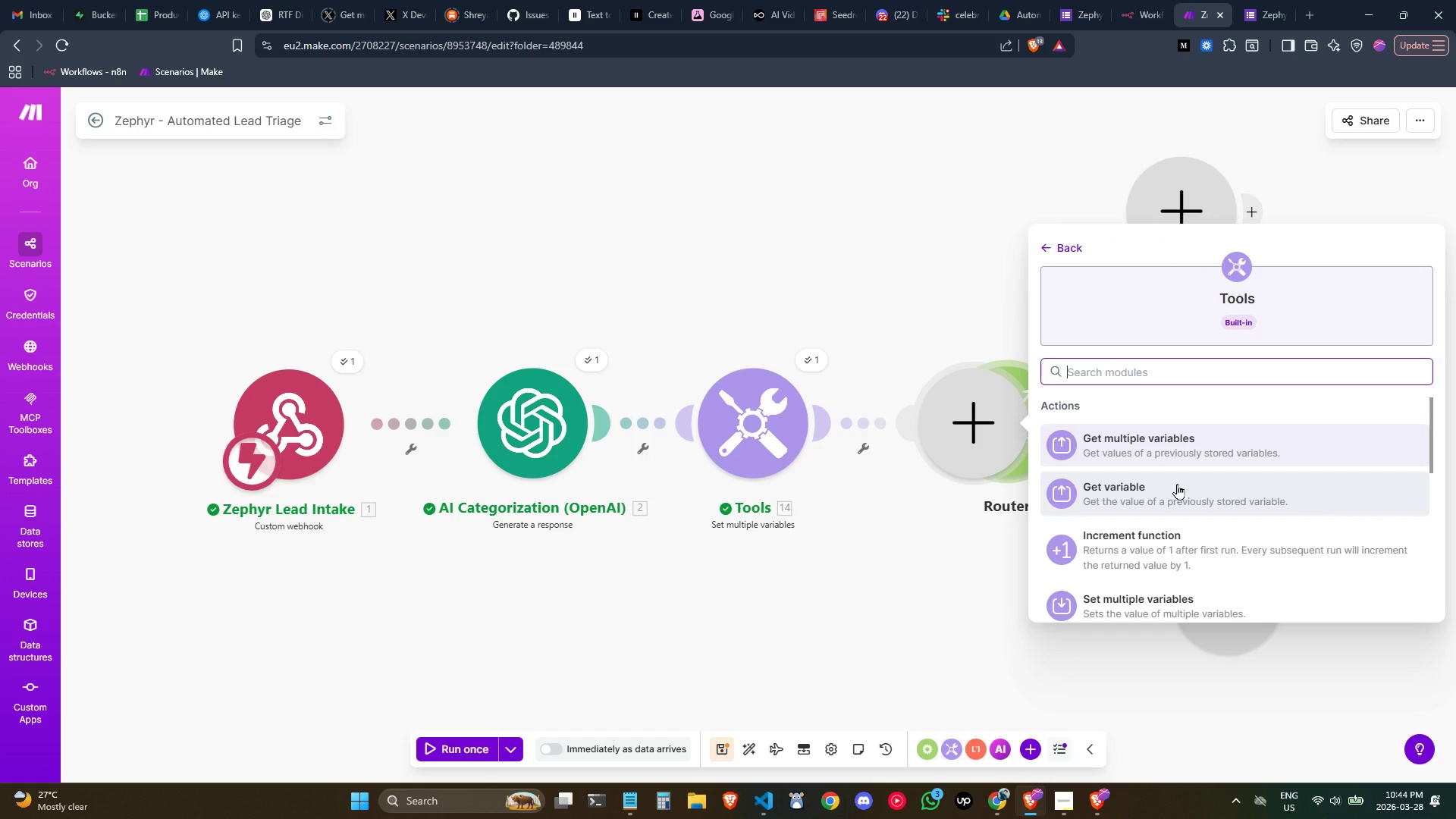 
left_click([1177, 484])
 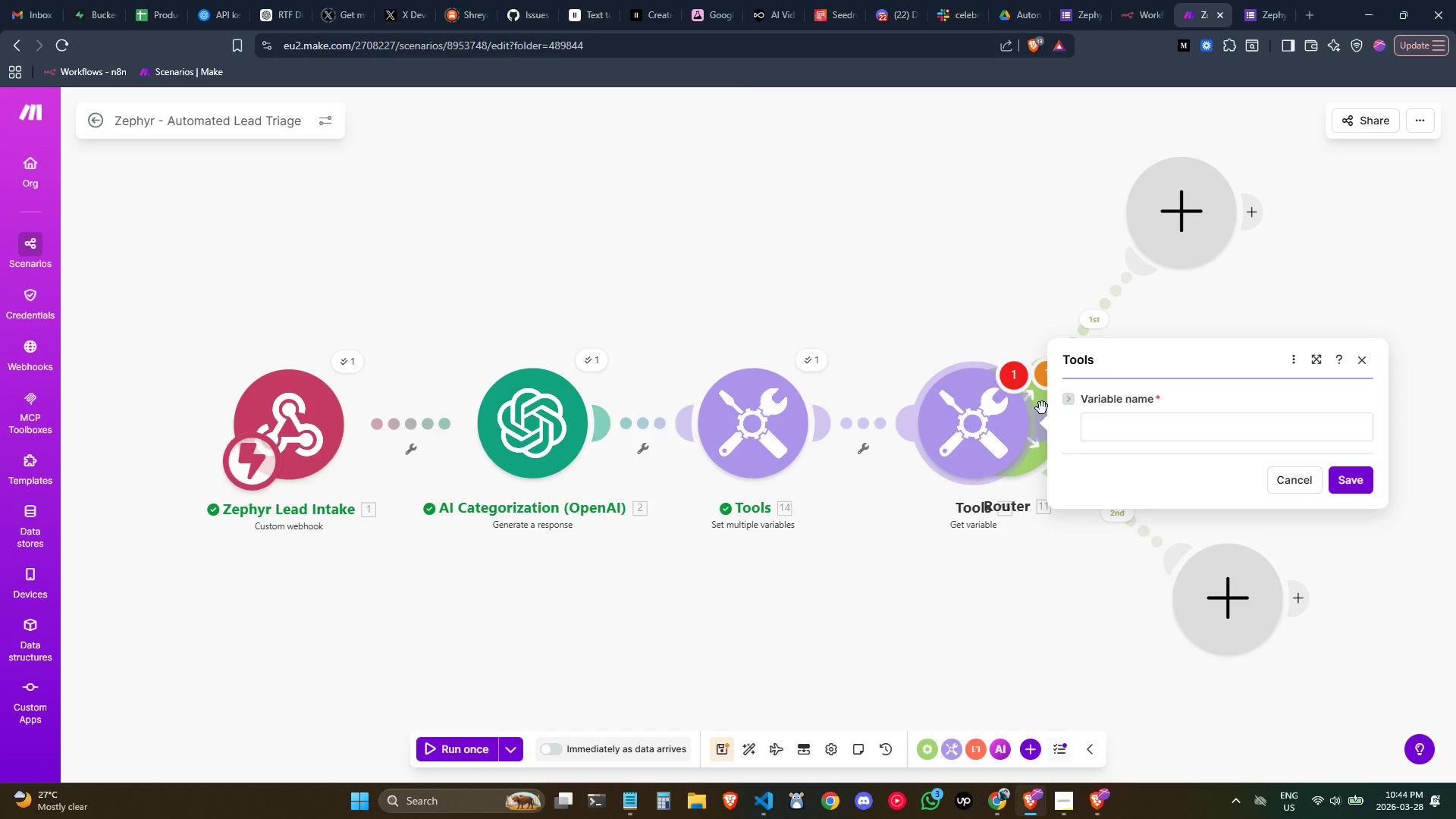 
left_click([1118, 425])
 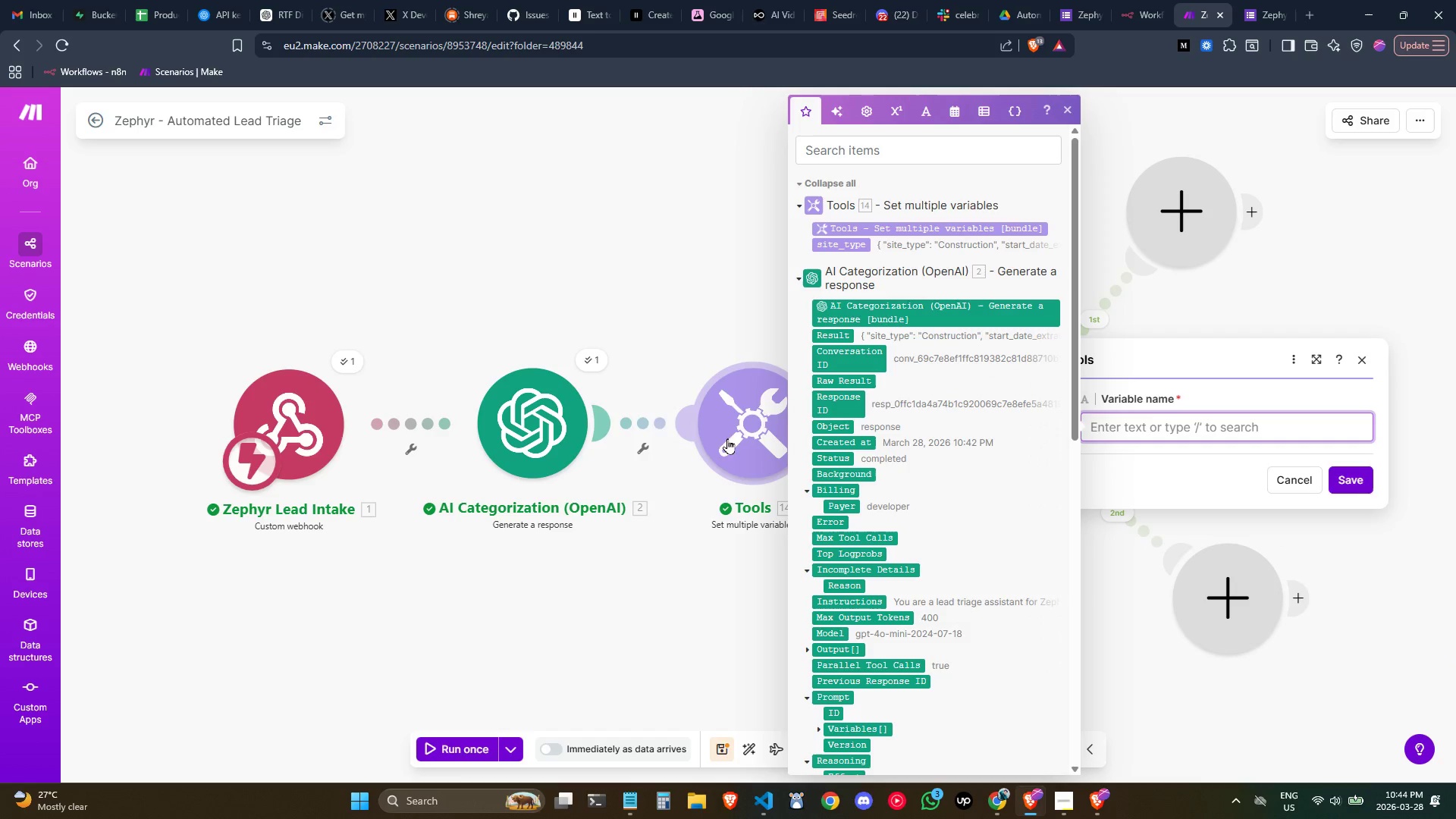 
double_click([744, 418])
 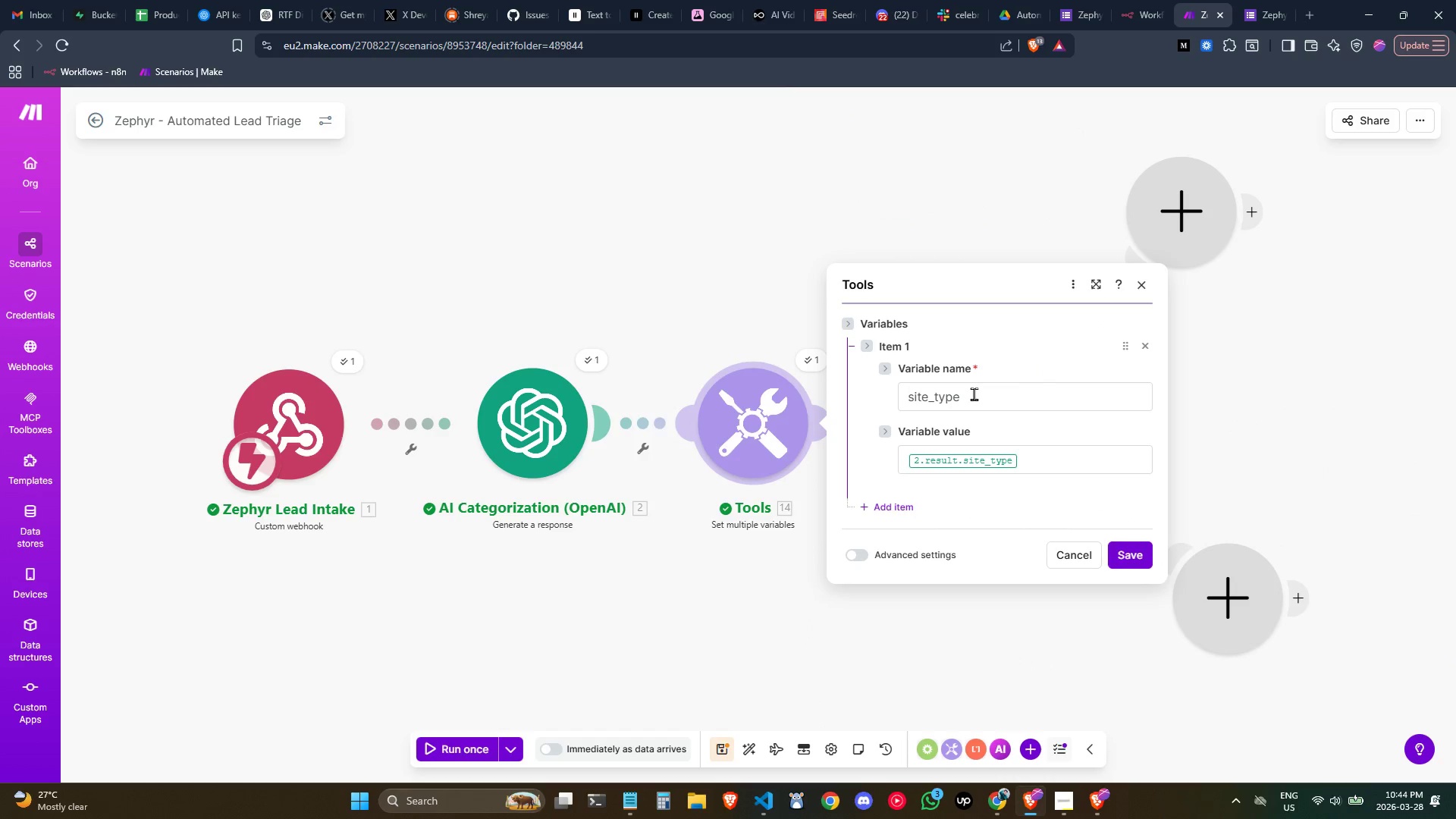 
double_click([974, 394])
 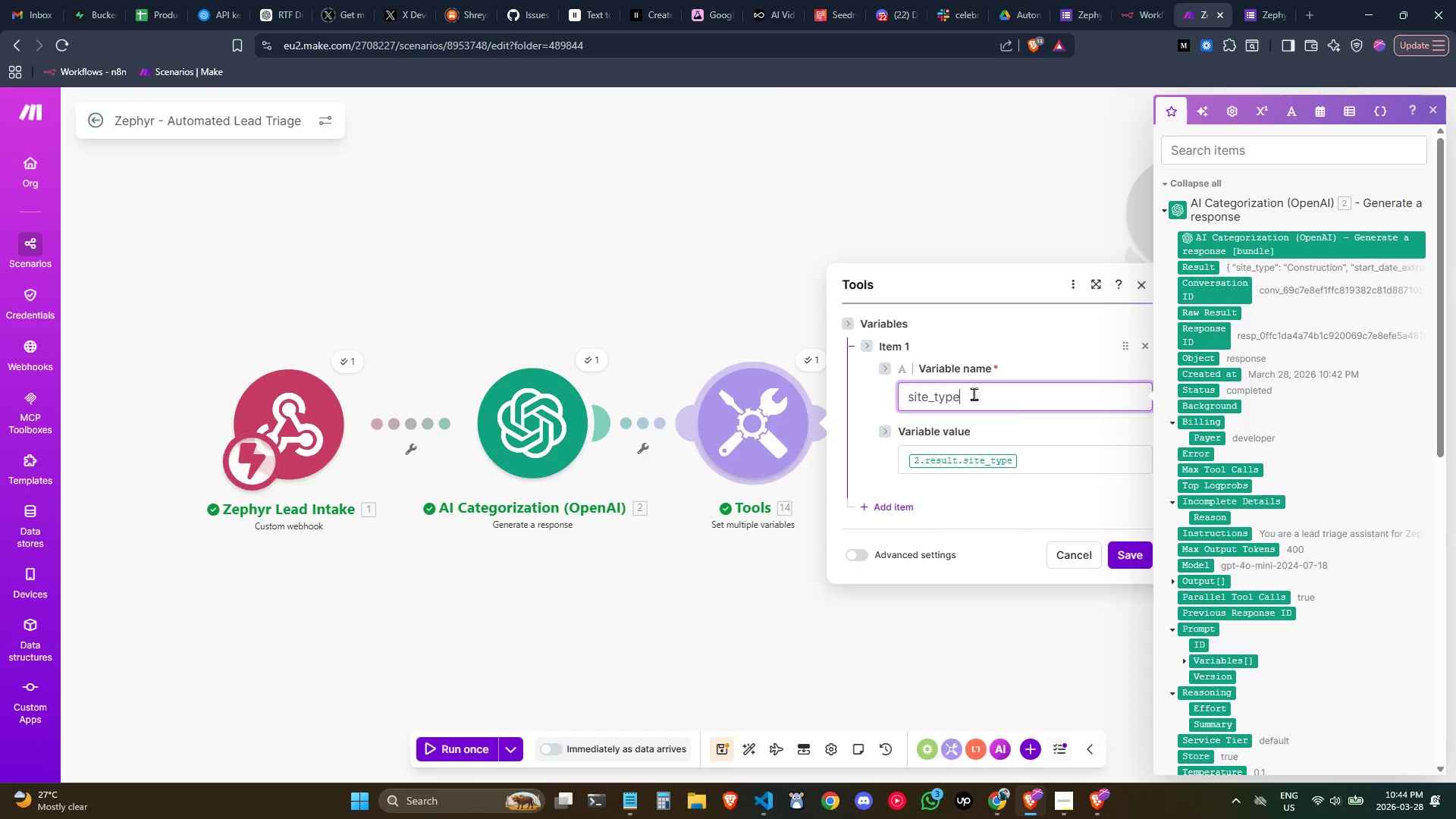 
triple_click([974, 394])
 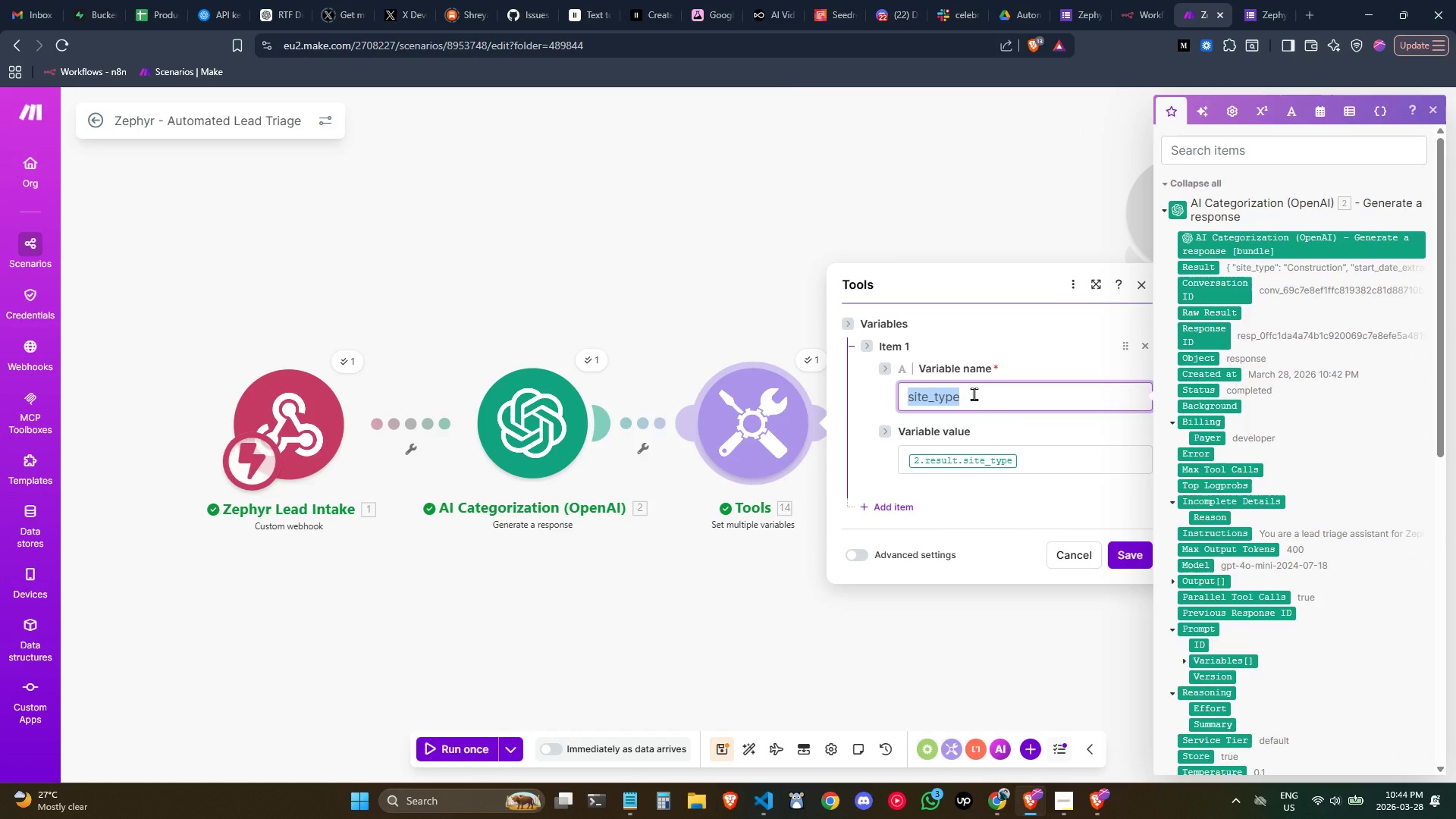 
key(Control+C)
 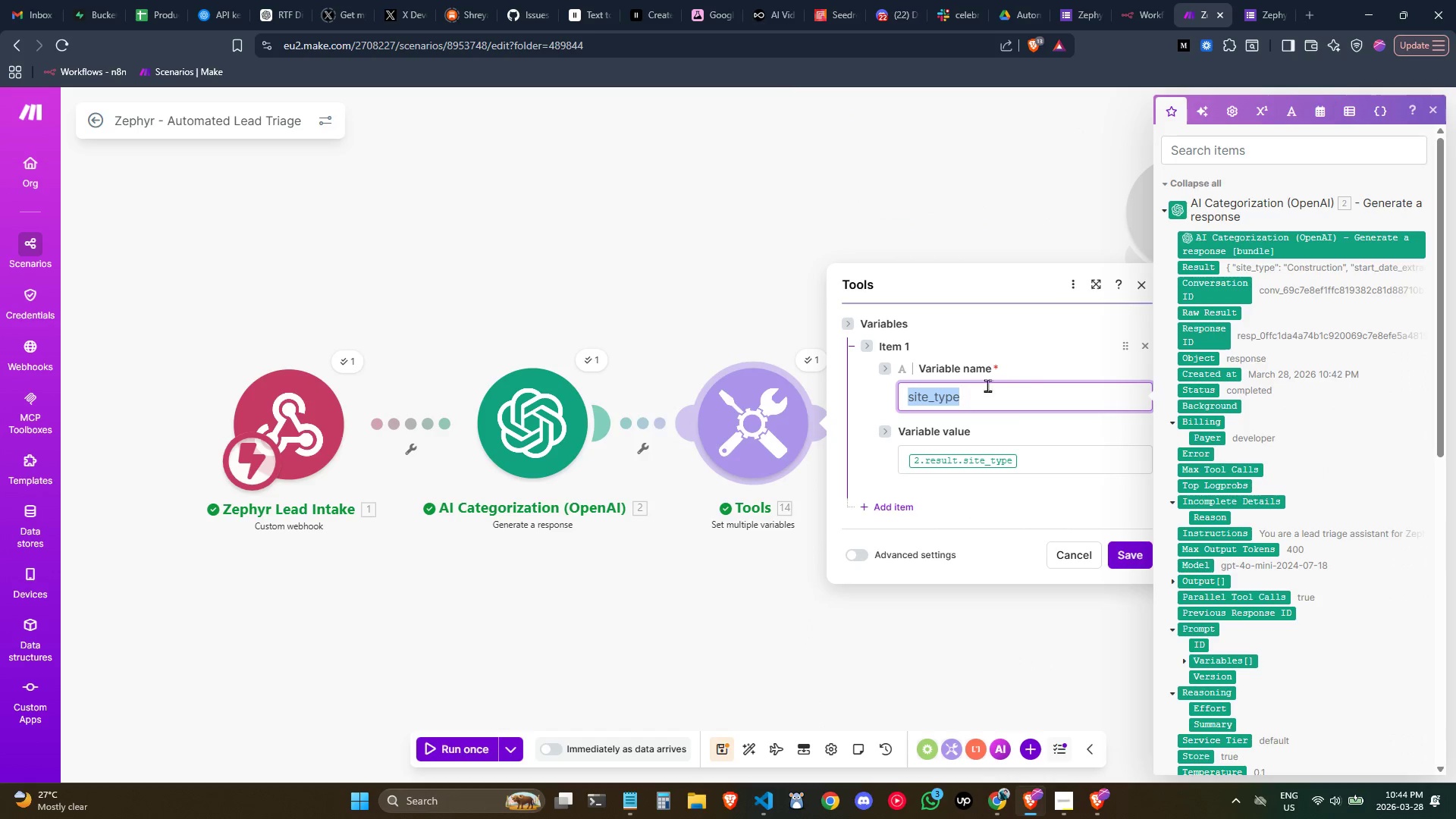 
key(Control+C)
 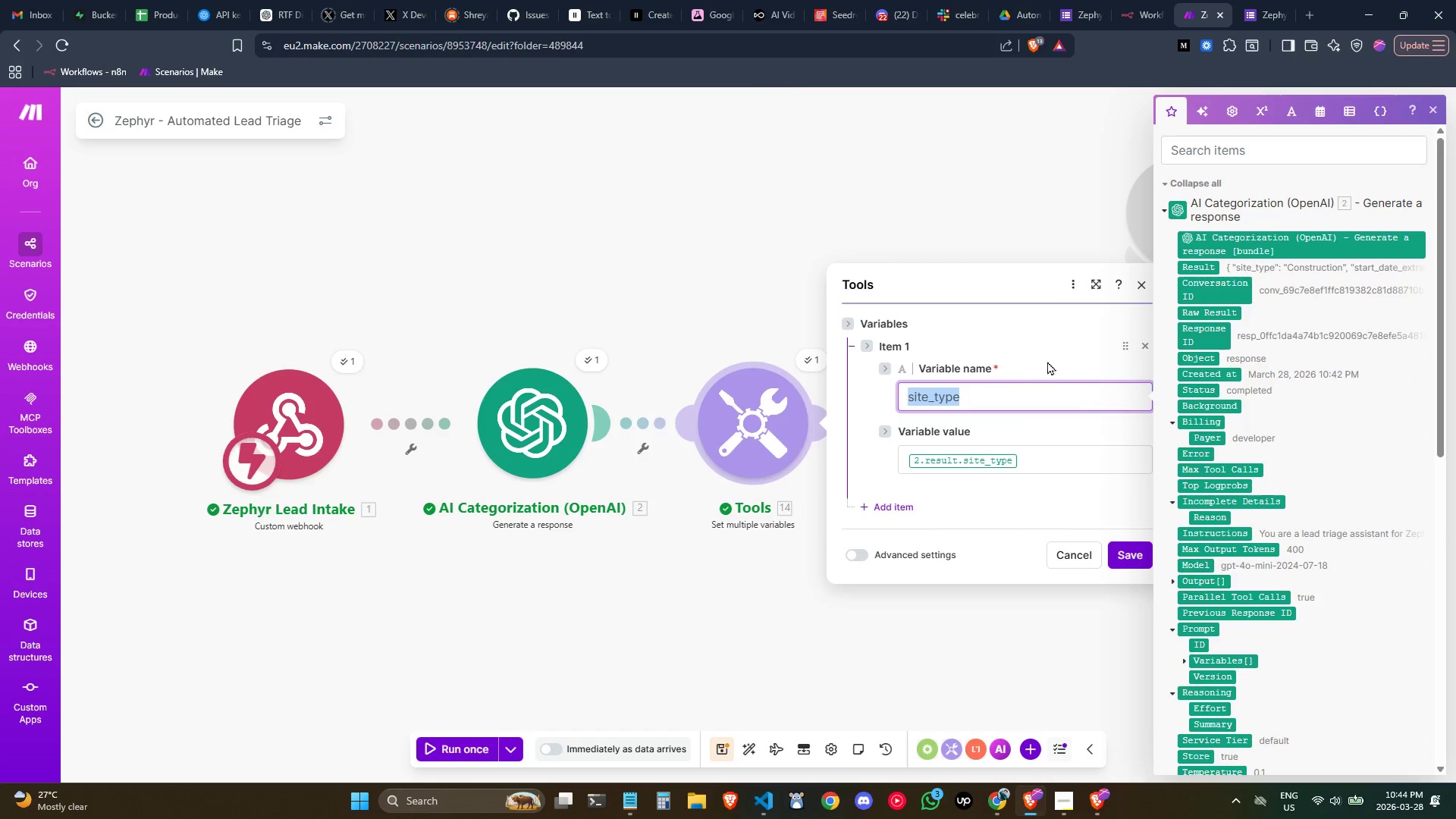 
key(Control+C)
 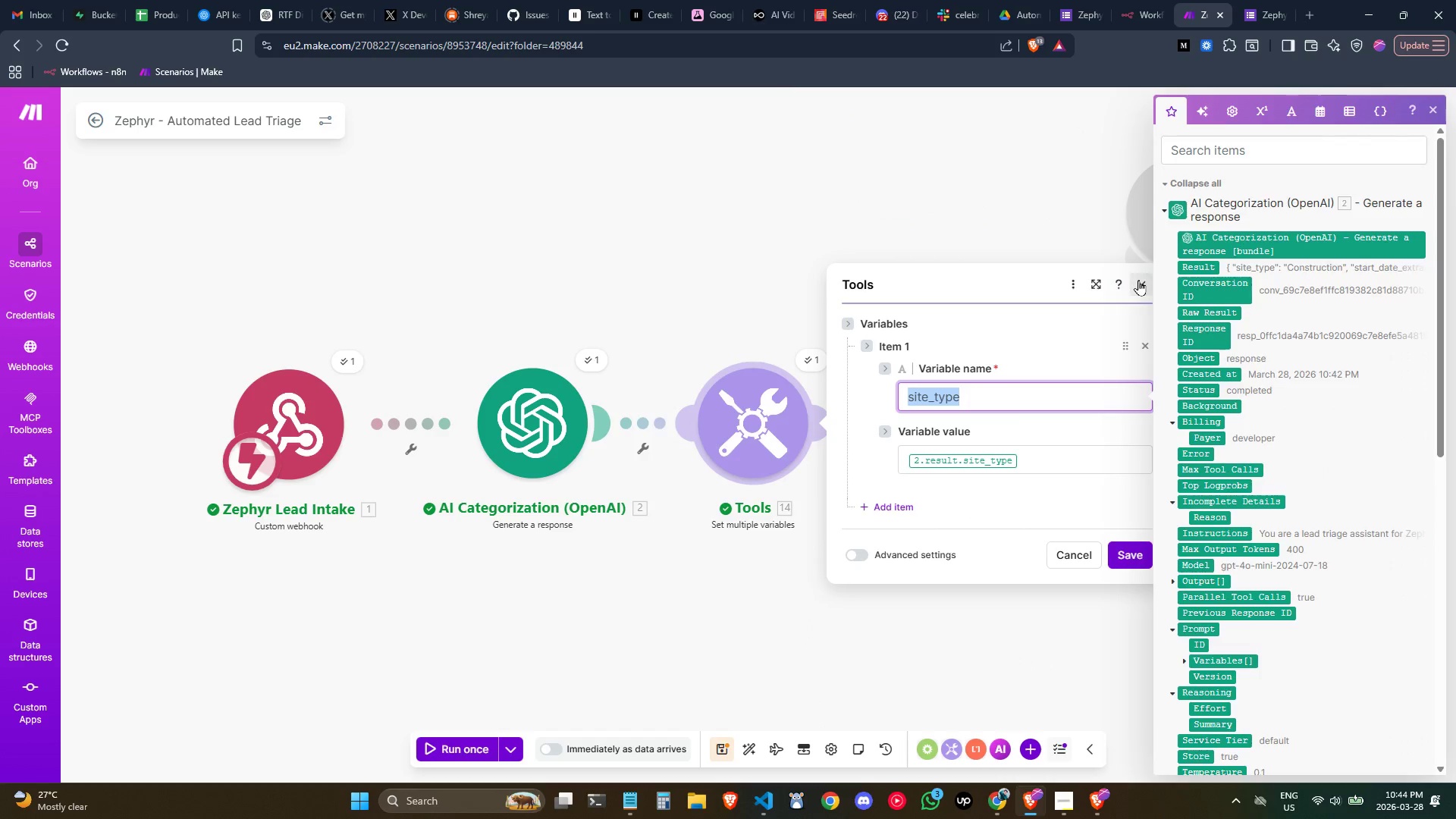 
left_click([1139, 280])
 